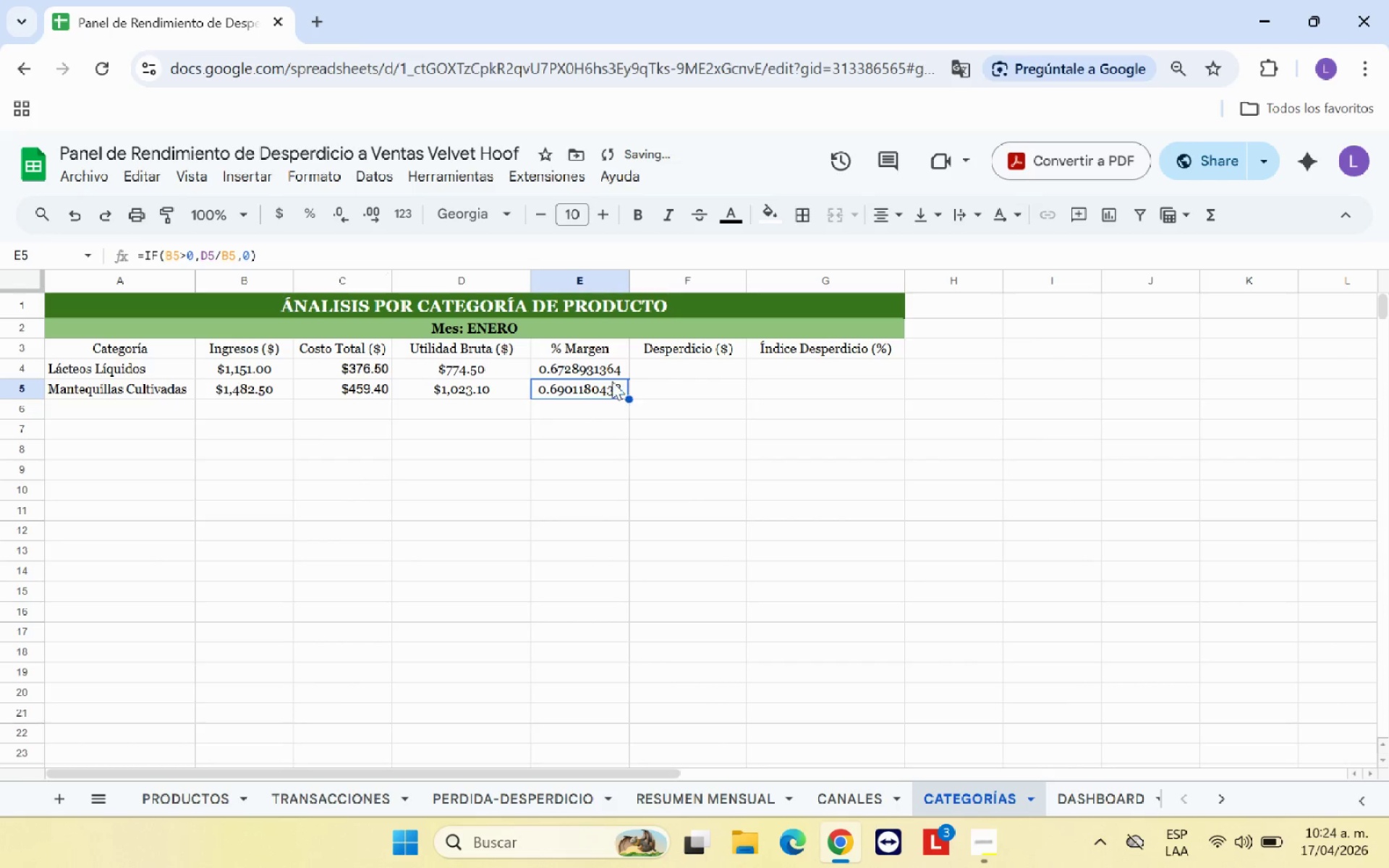 
left_click_drag(start_coordinate=[610, 372], to_coordinate=[608, 386])
 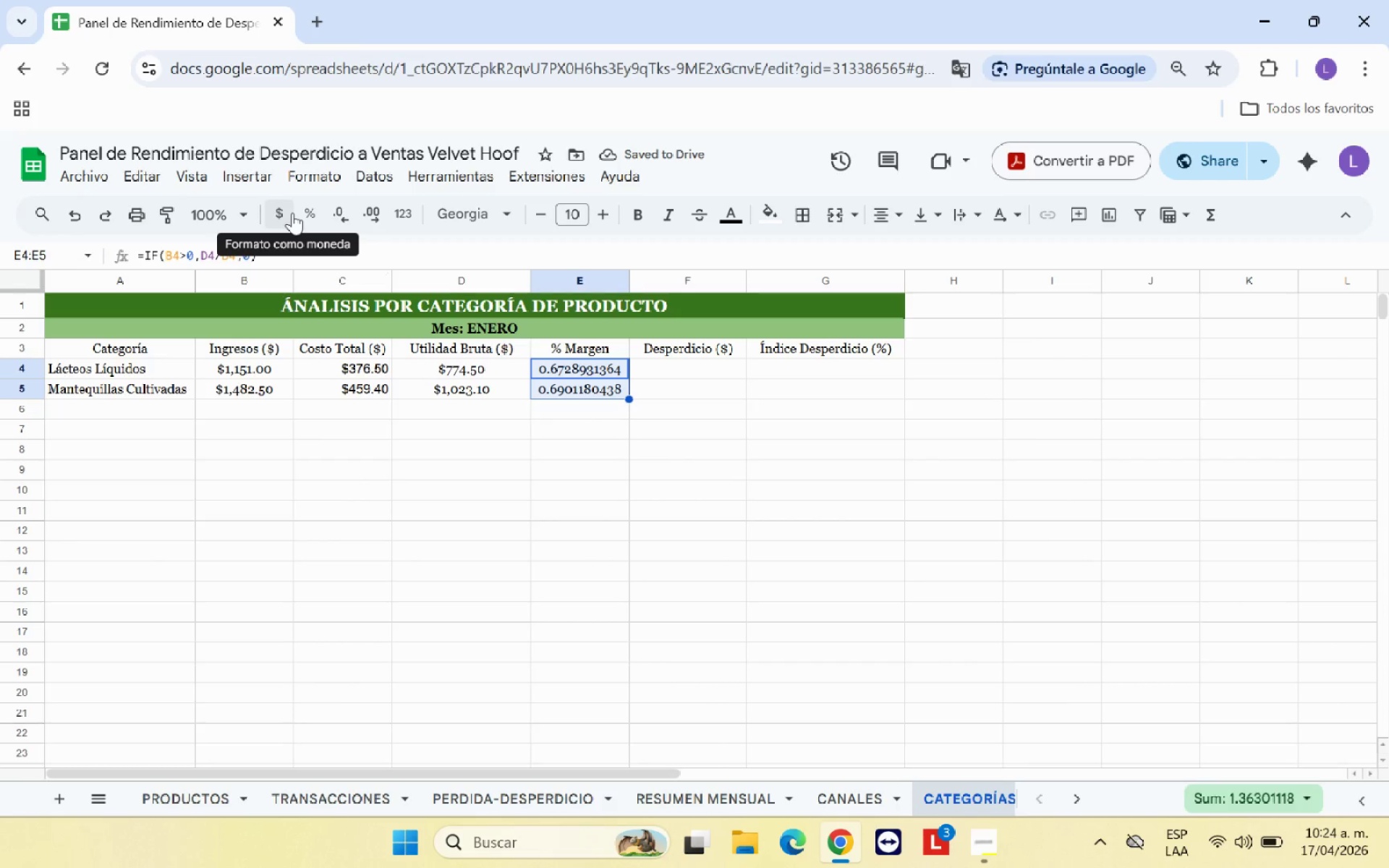 
left_click([300, 213])
 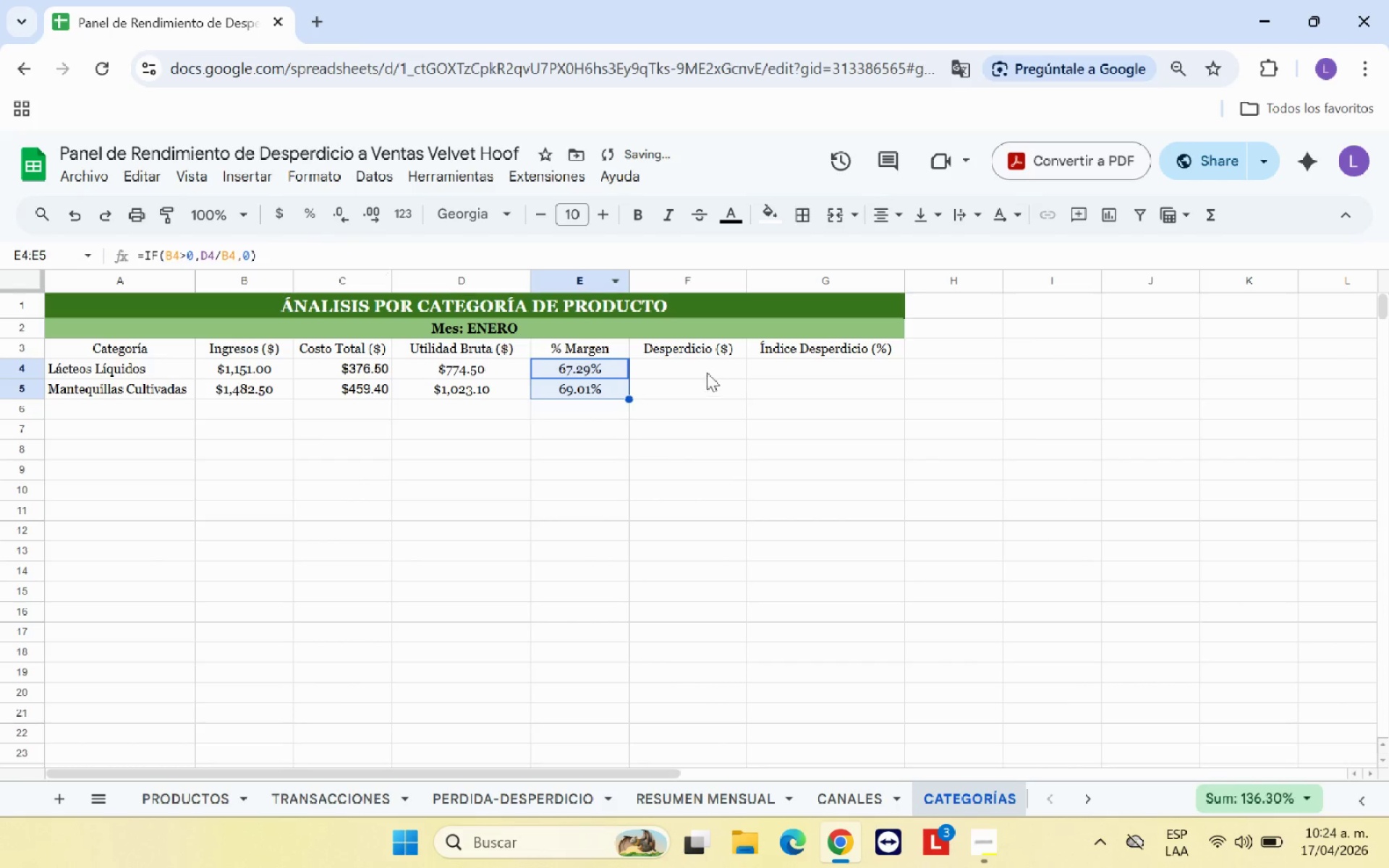 
left_click_drag(start_coordinate=[708, 371], to_coordinate=[734, 391])
 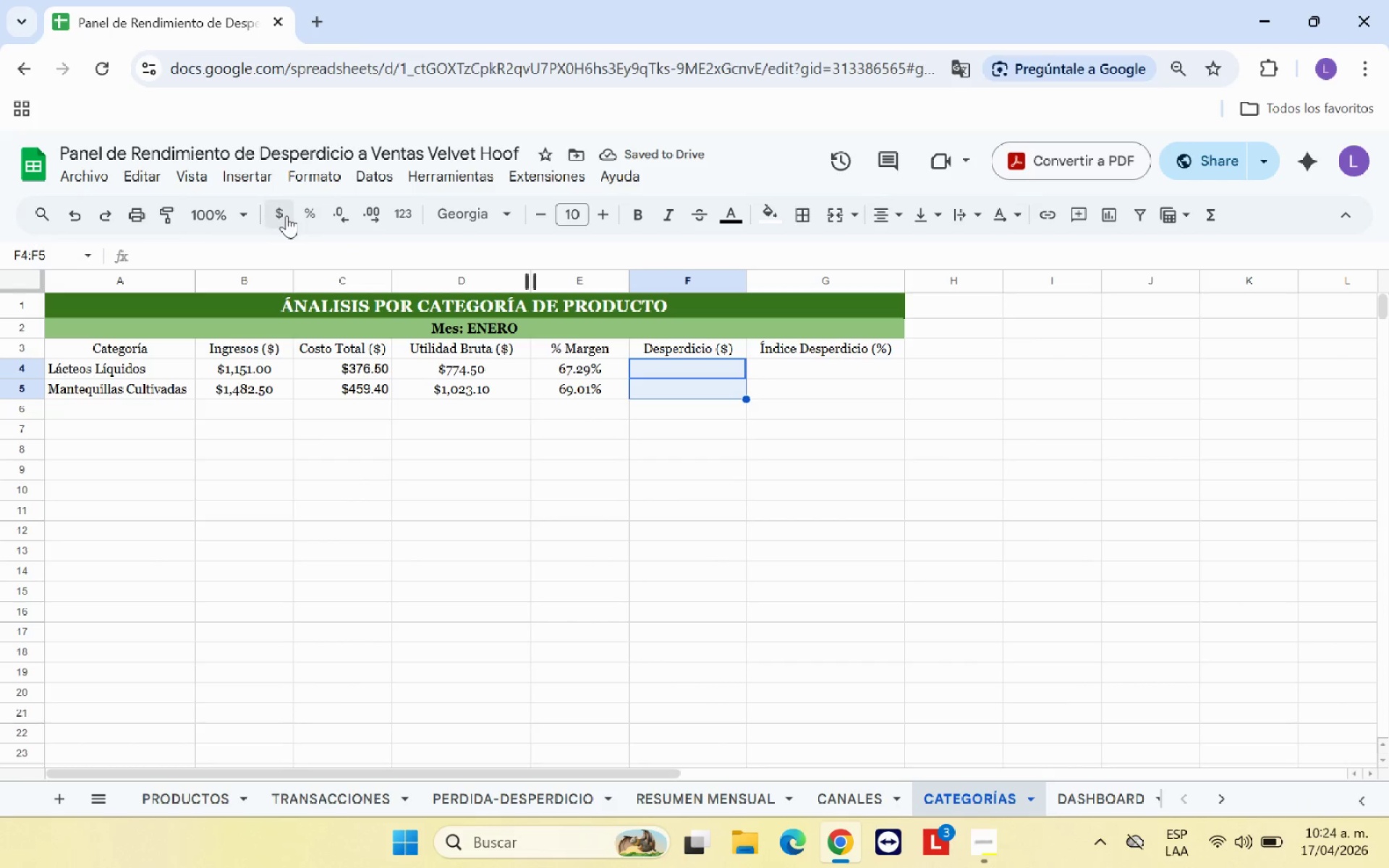 
left_click([286, 216])
 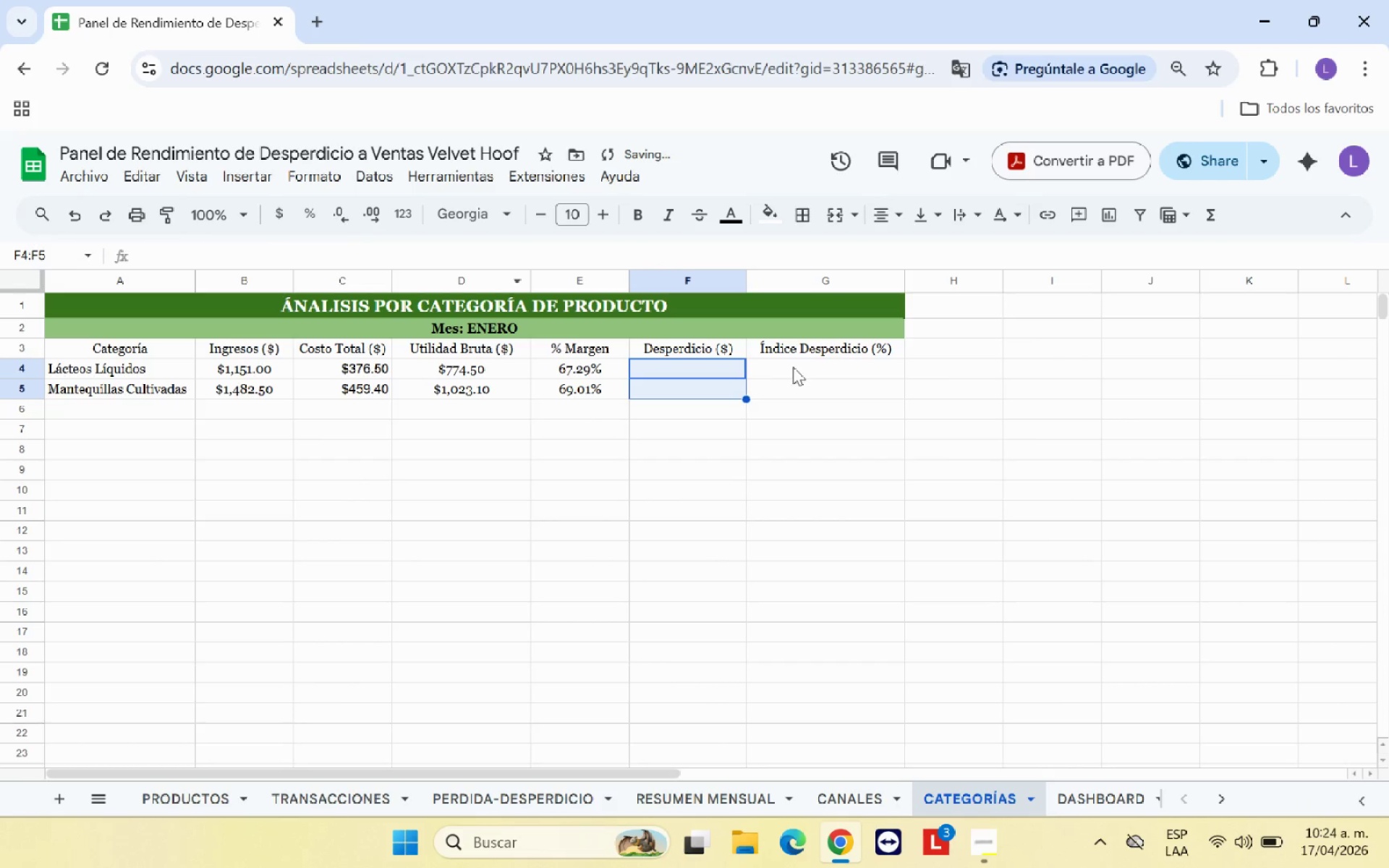 
left_click_drag(start_coordinate=[794, 367], to_coordinate=[795, 396])
 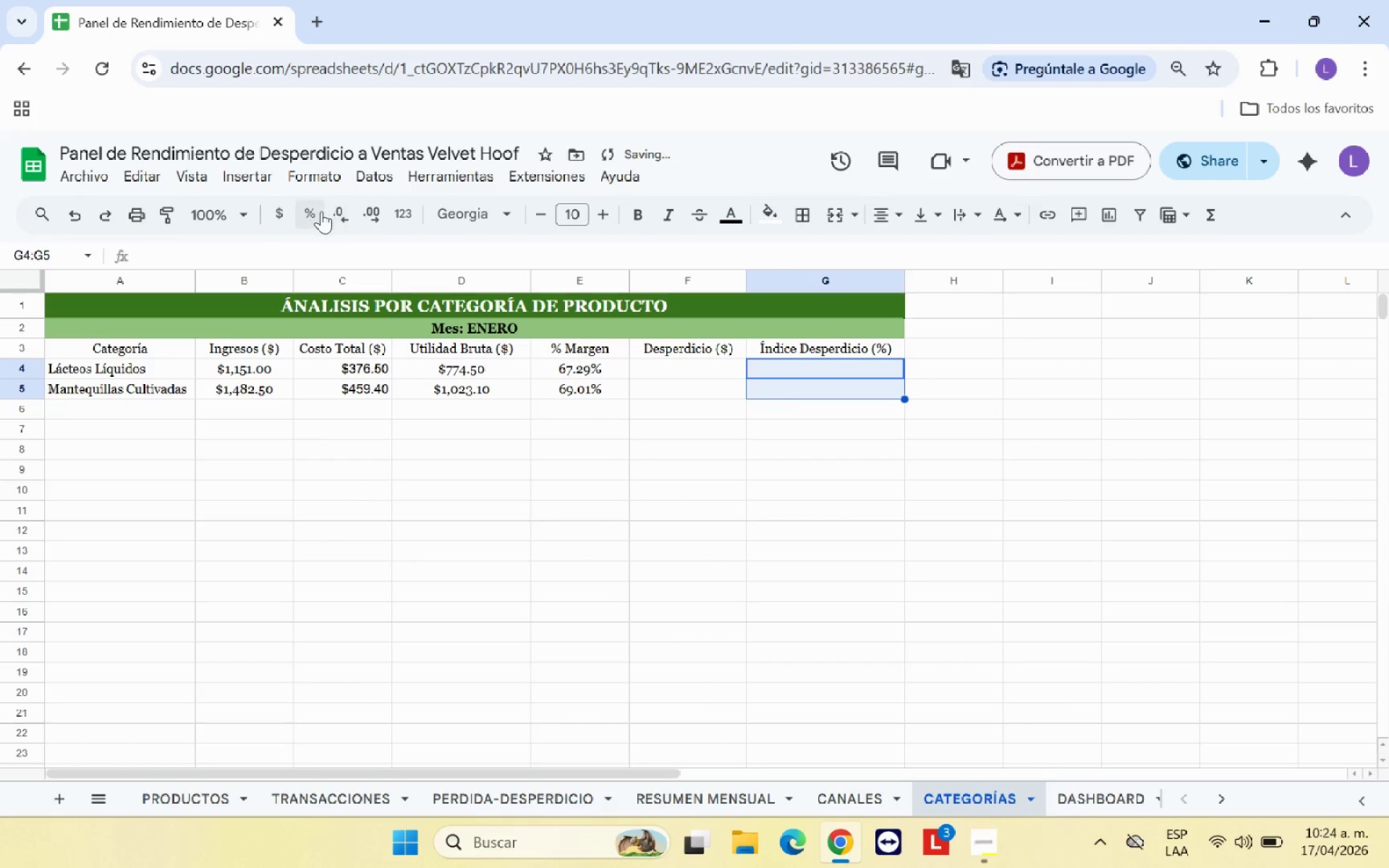 
left_click([318, 212])
 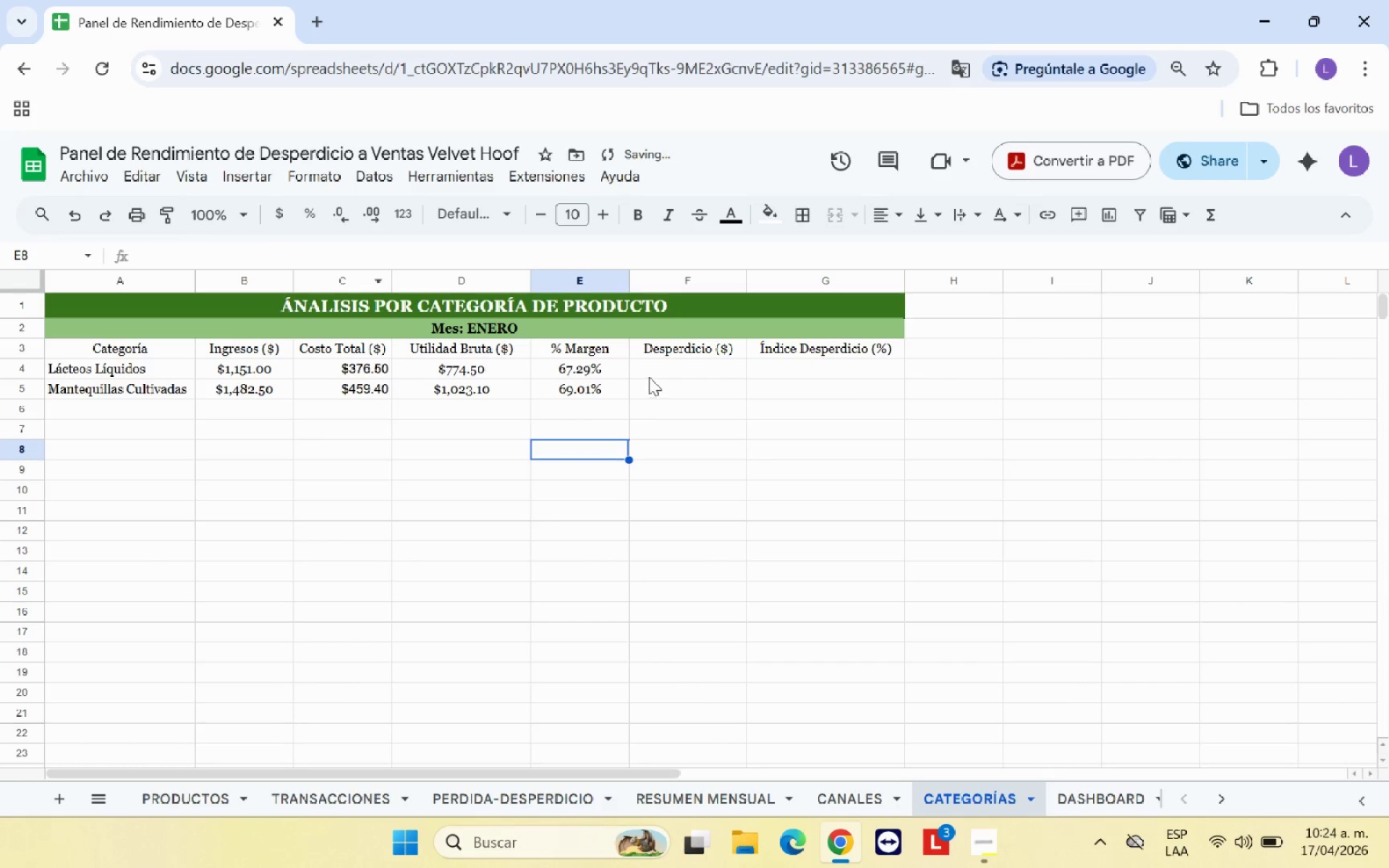 
left_click([671, 368])
 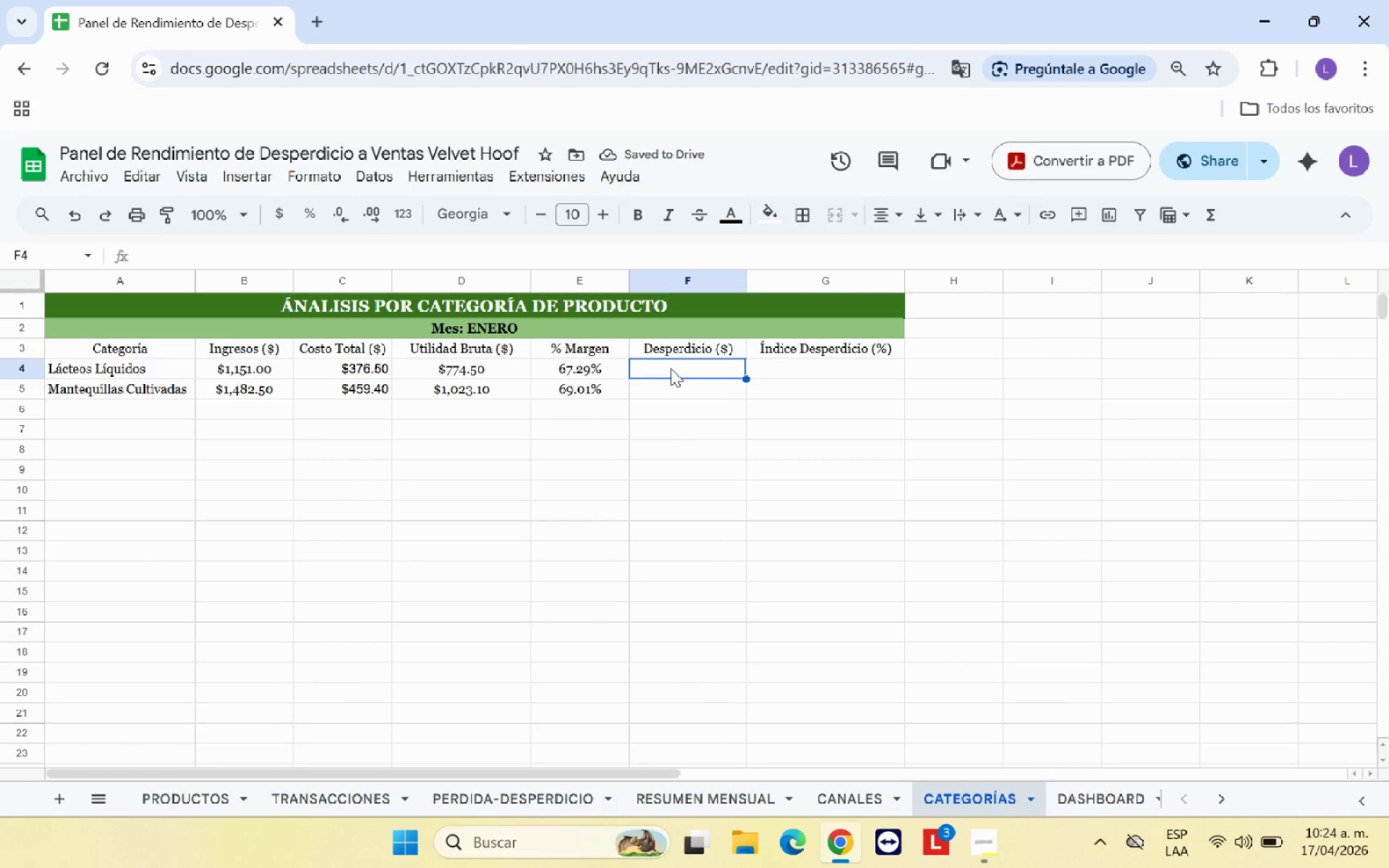 
type()SUMAR.SI*)
 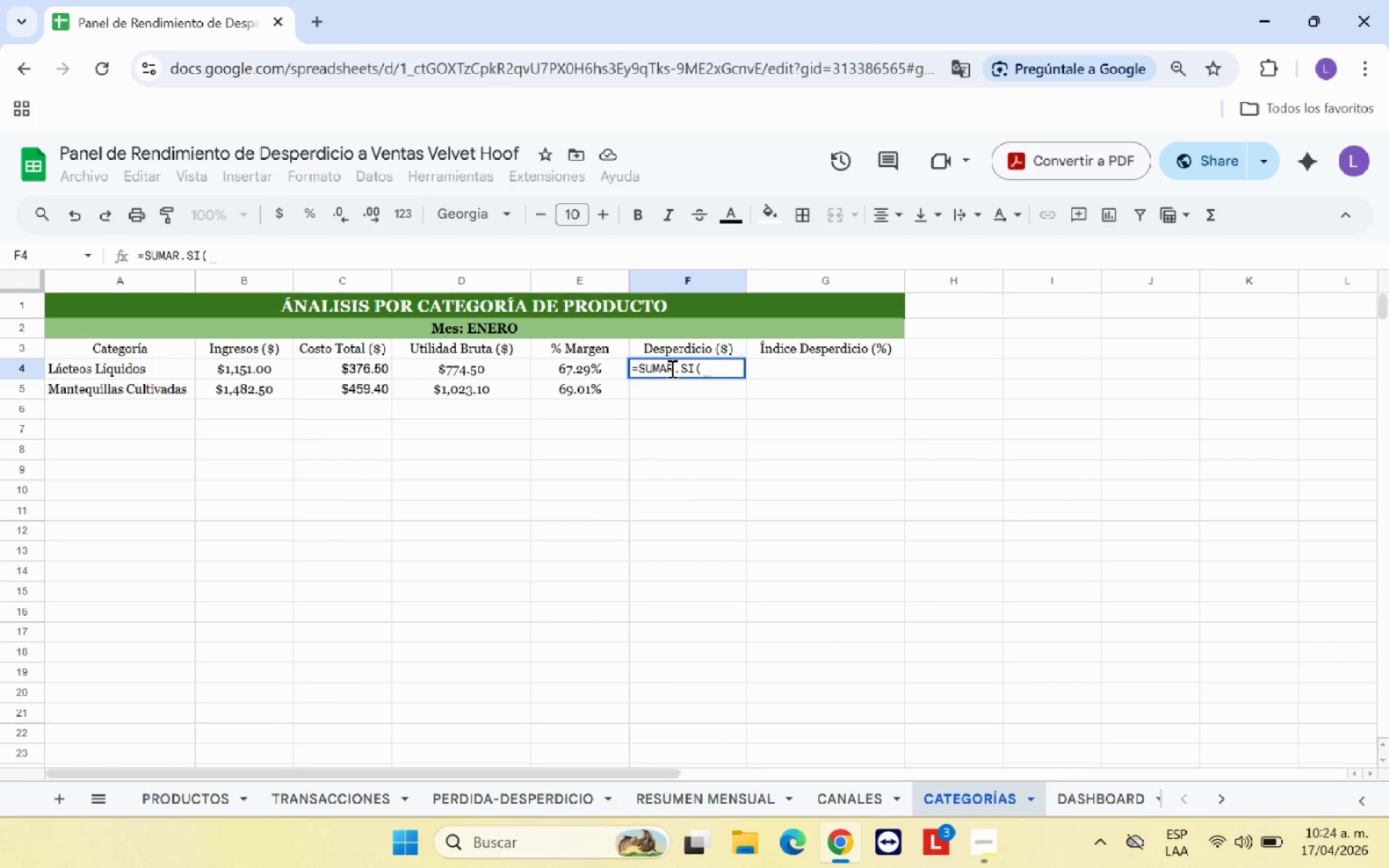 
left_click([527, 807])
 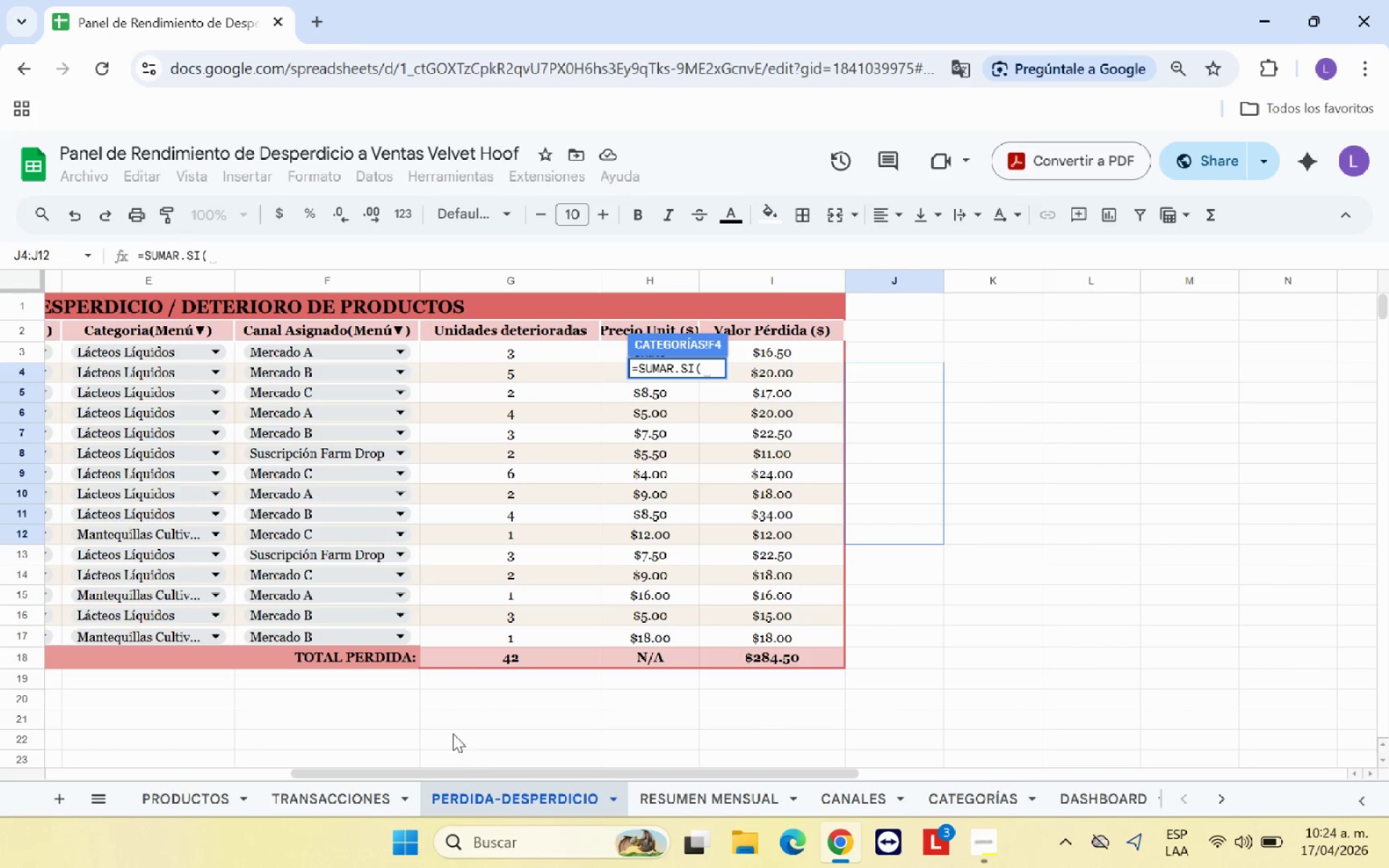 
scroll: coordinate [451, 710], scroll_direction: up, amount: 3.0
 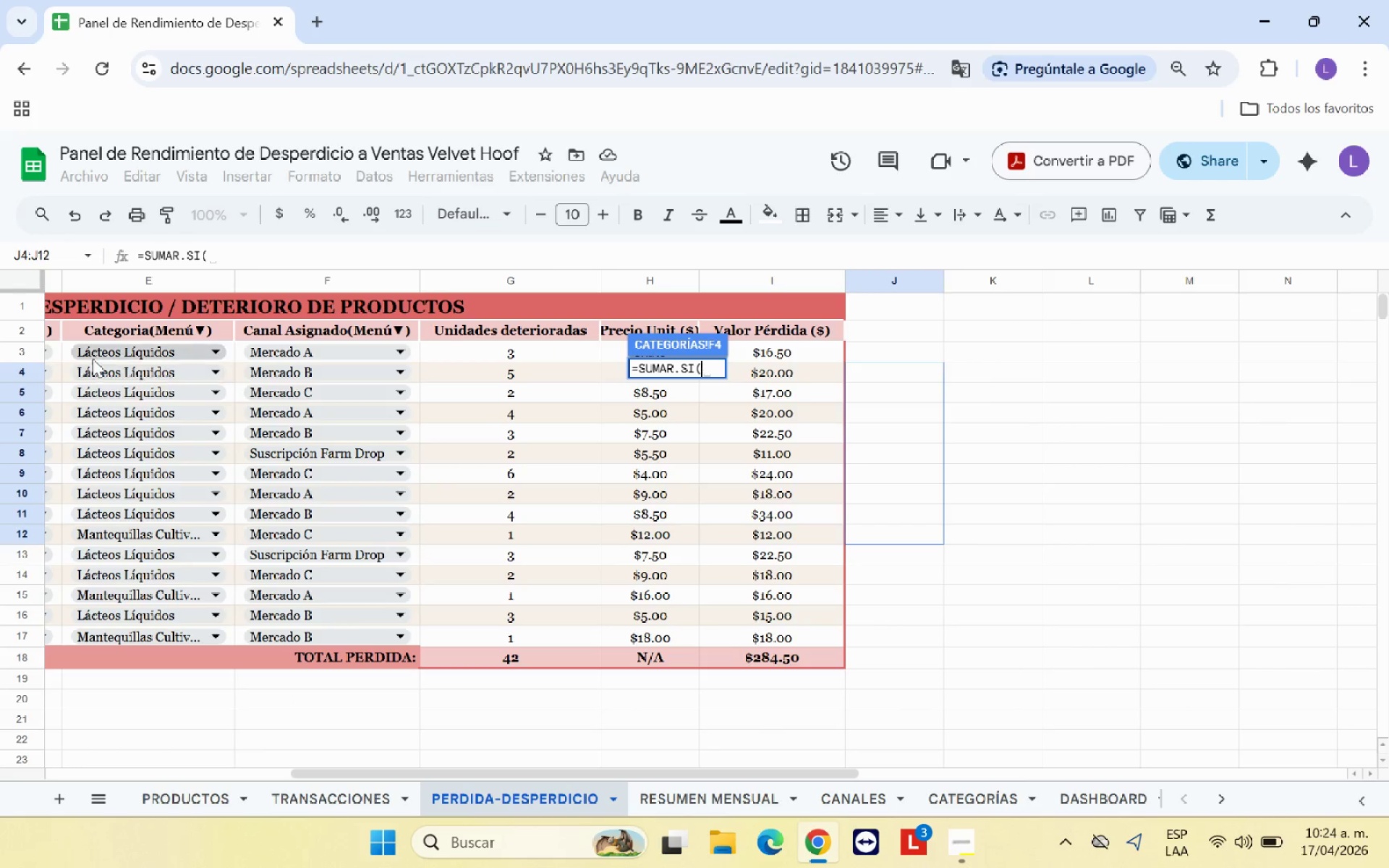 
left_click_drag(start_coordinate=[69, 350], to_coordinate=[119, 641])
 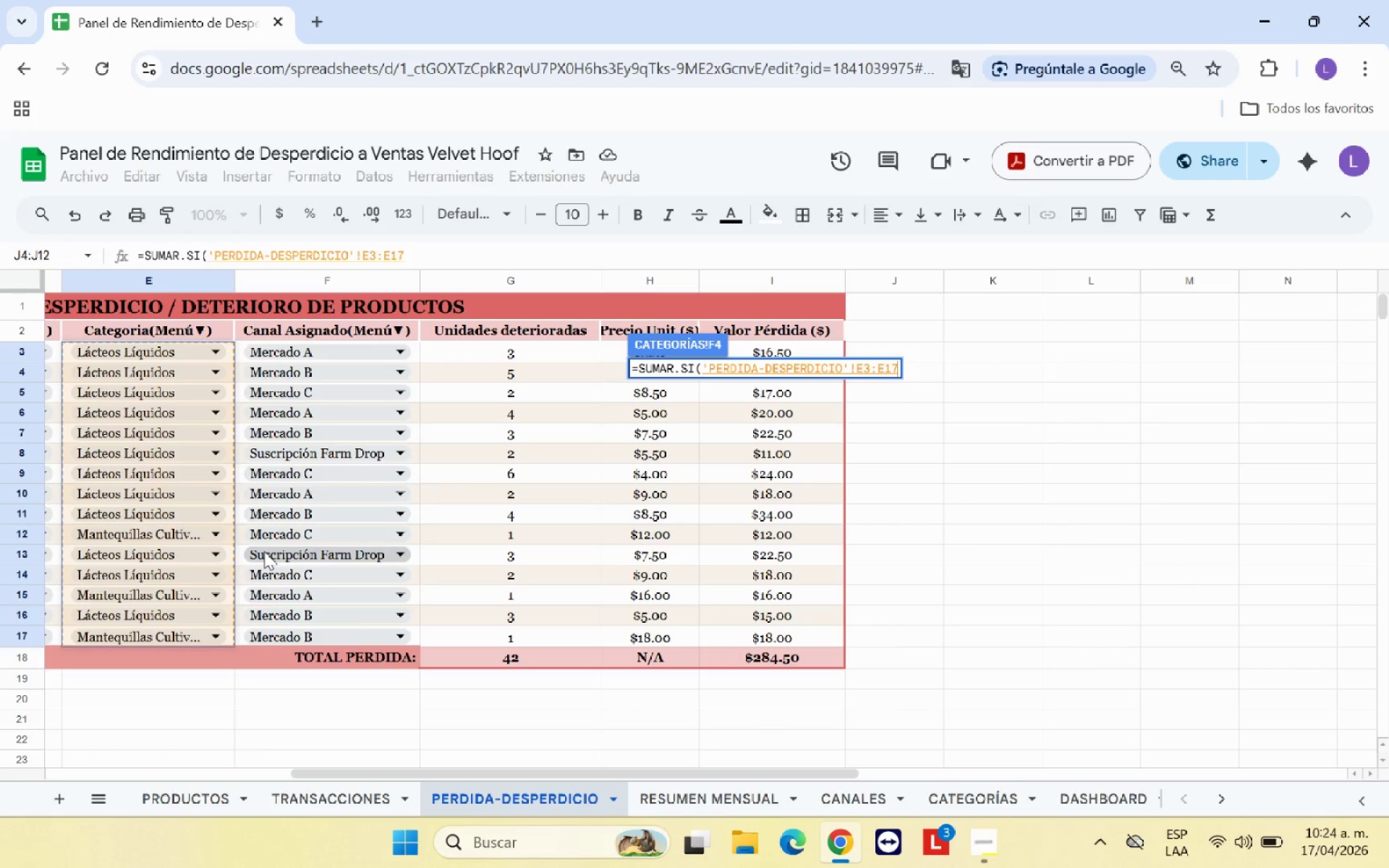 
type(,A4,)
 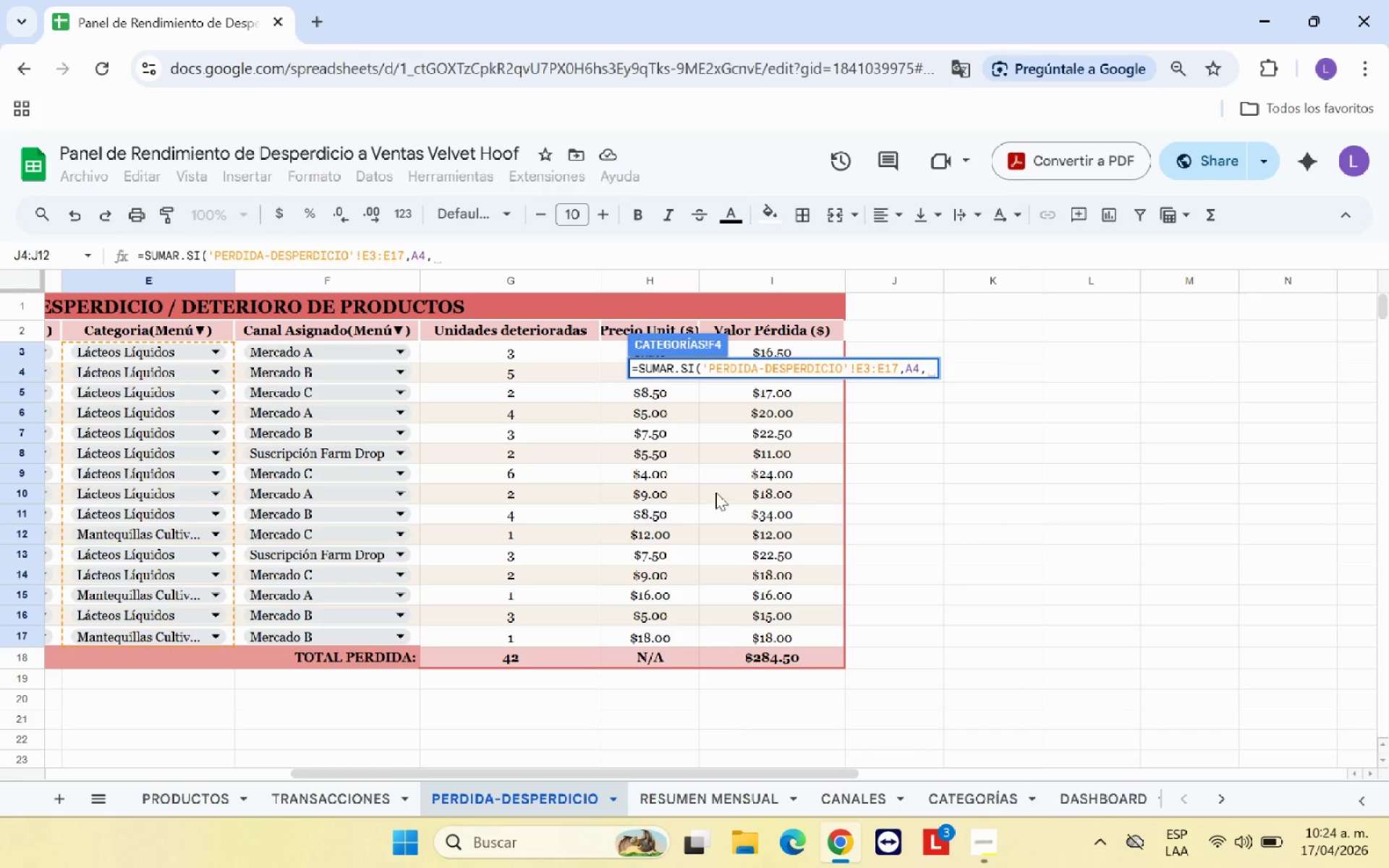 
left_click_drag(start_coordinate=[799, 349], to_coordinate=[806, 636])
 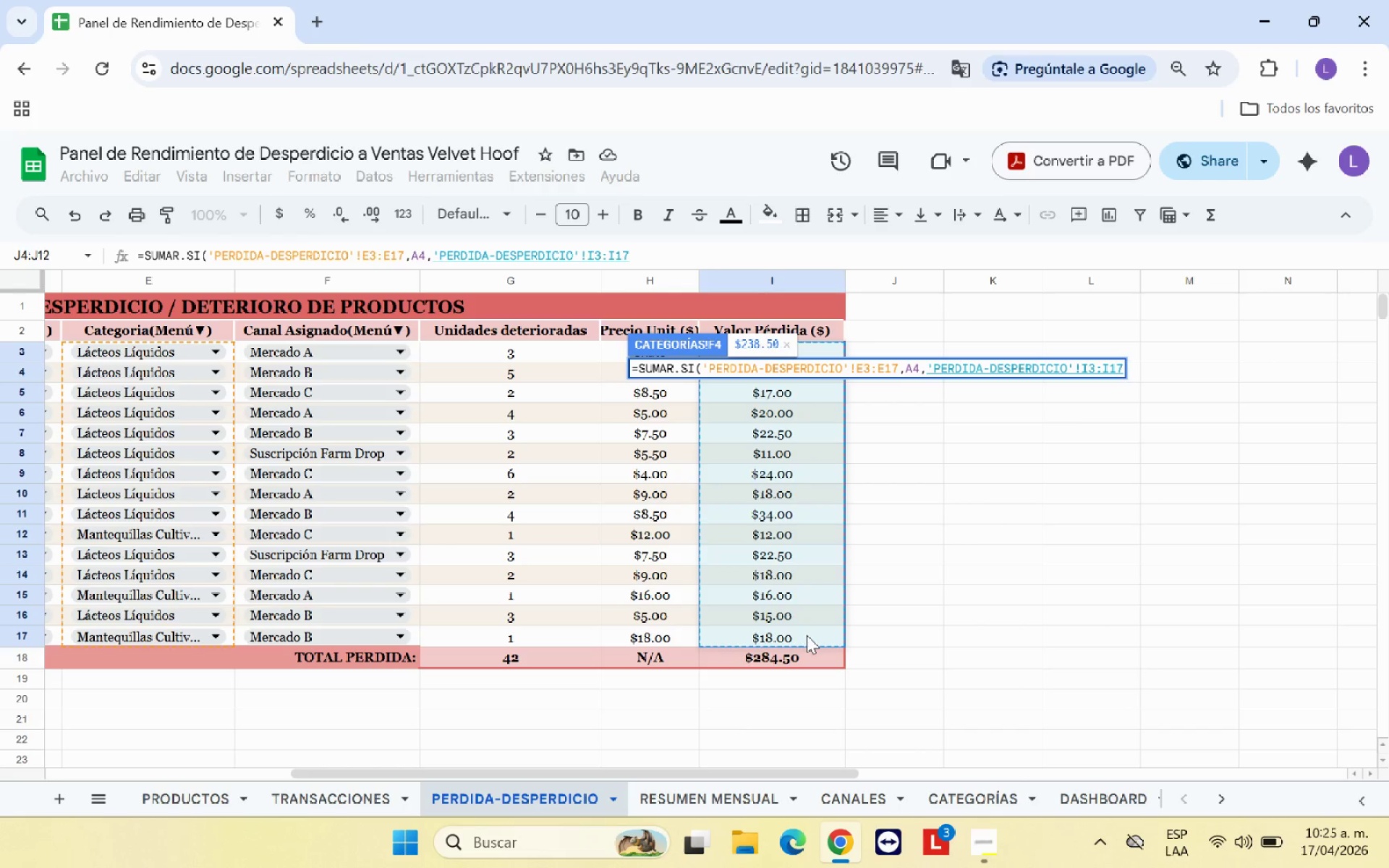 
key(Shift+9)
 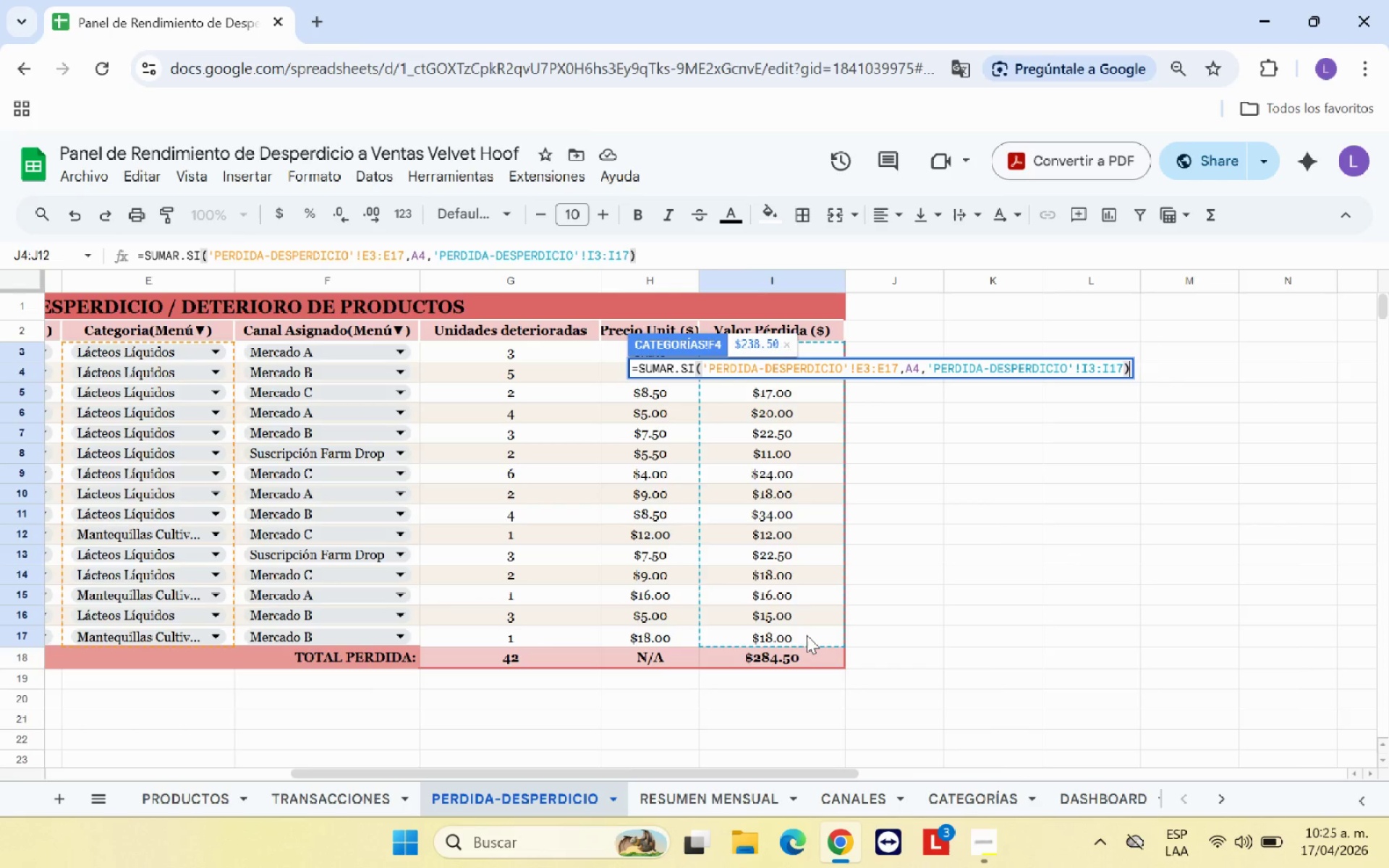 
key(Enter)
 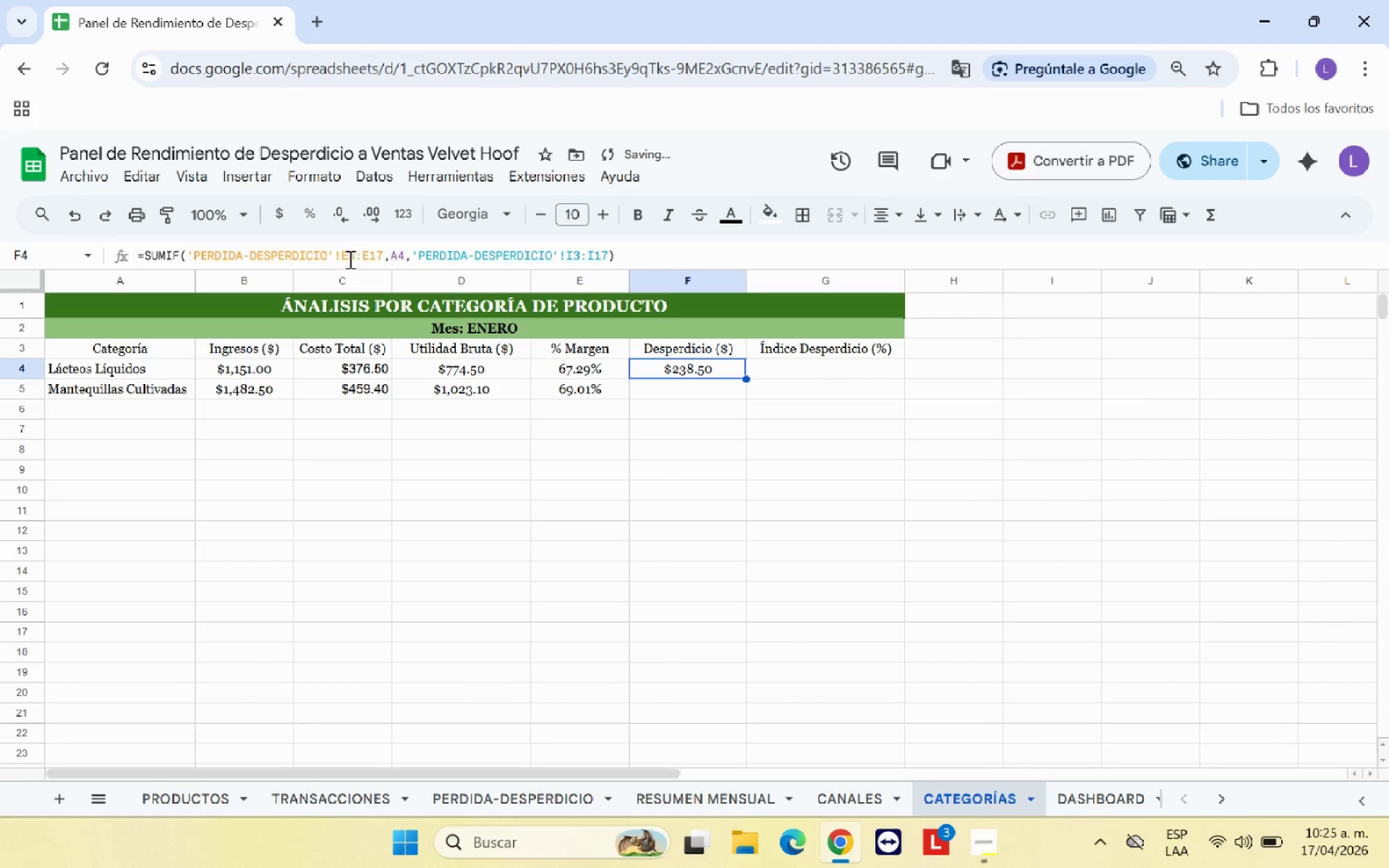 
left_click([345, 256])
 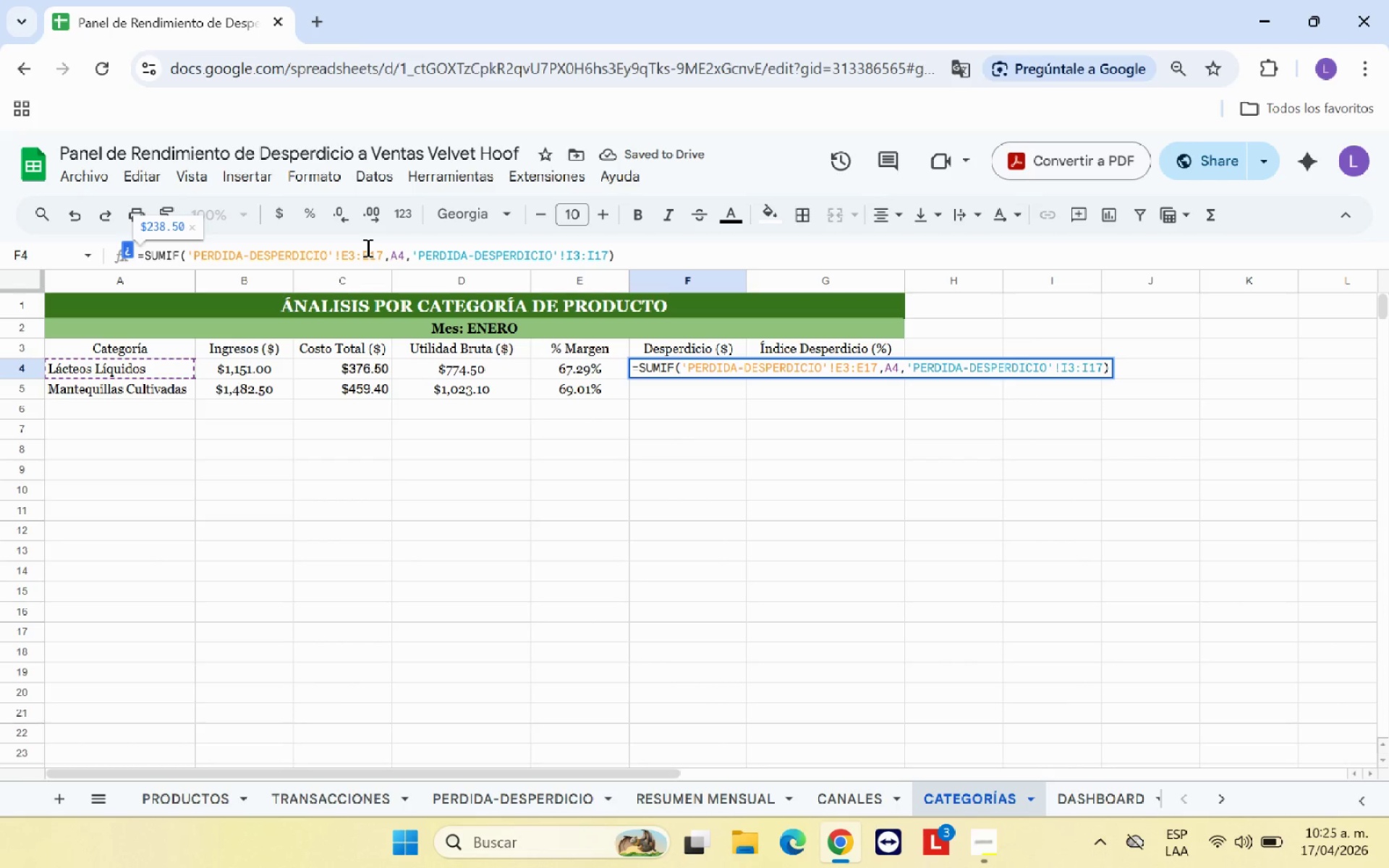 
key(ArrowLeft)
 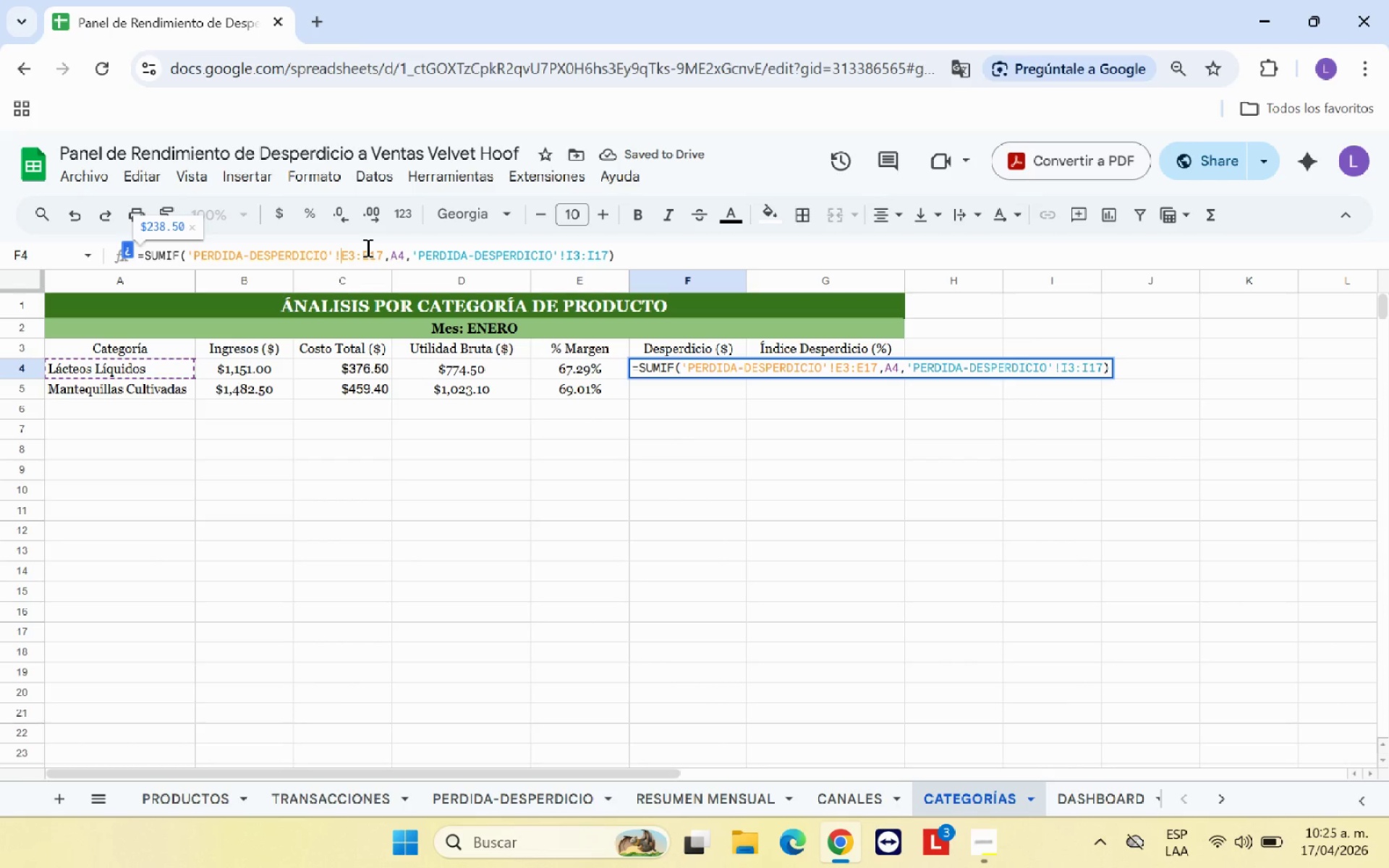 
key(Shift+ShiftRight)
 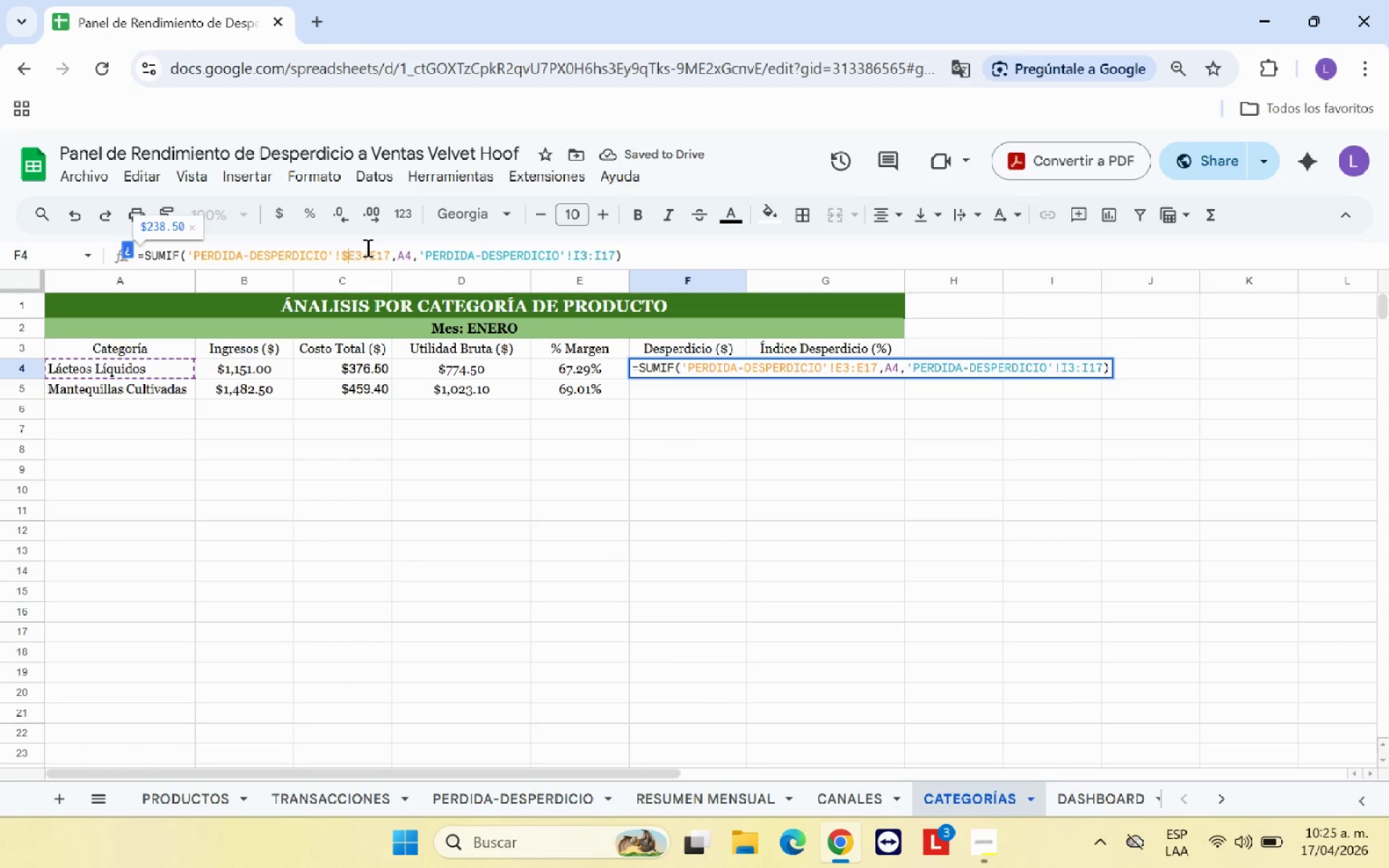 
key(Shift+4)
 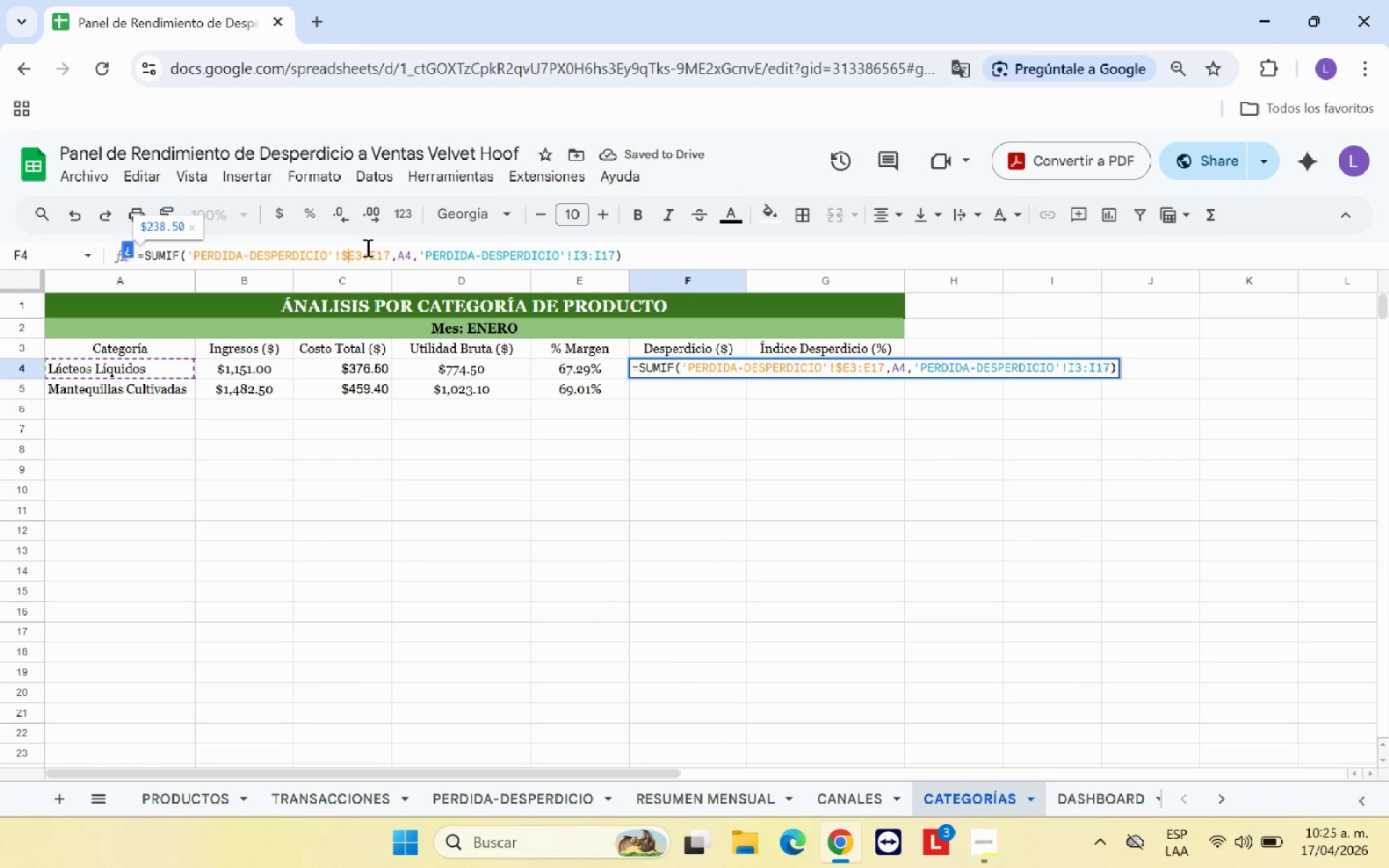 
key(ArrowRight)
 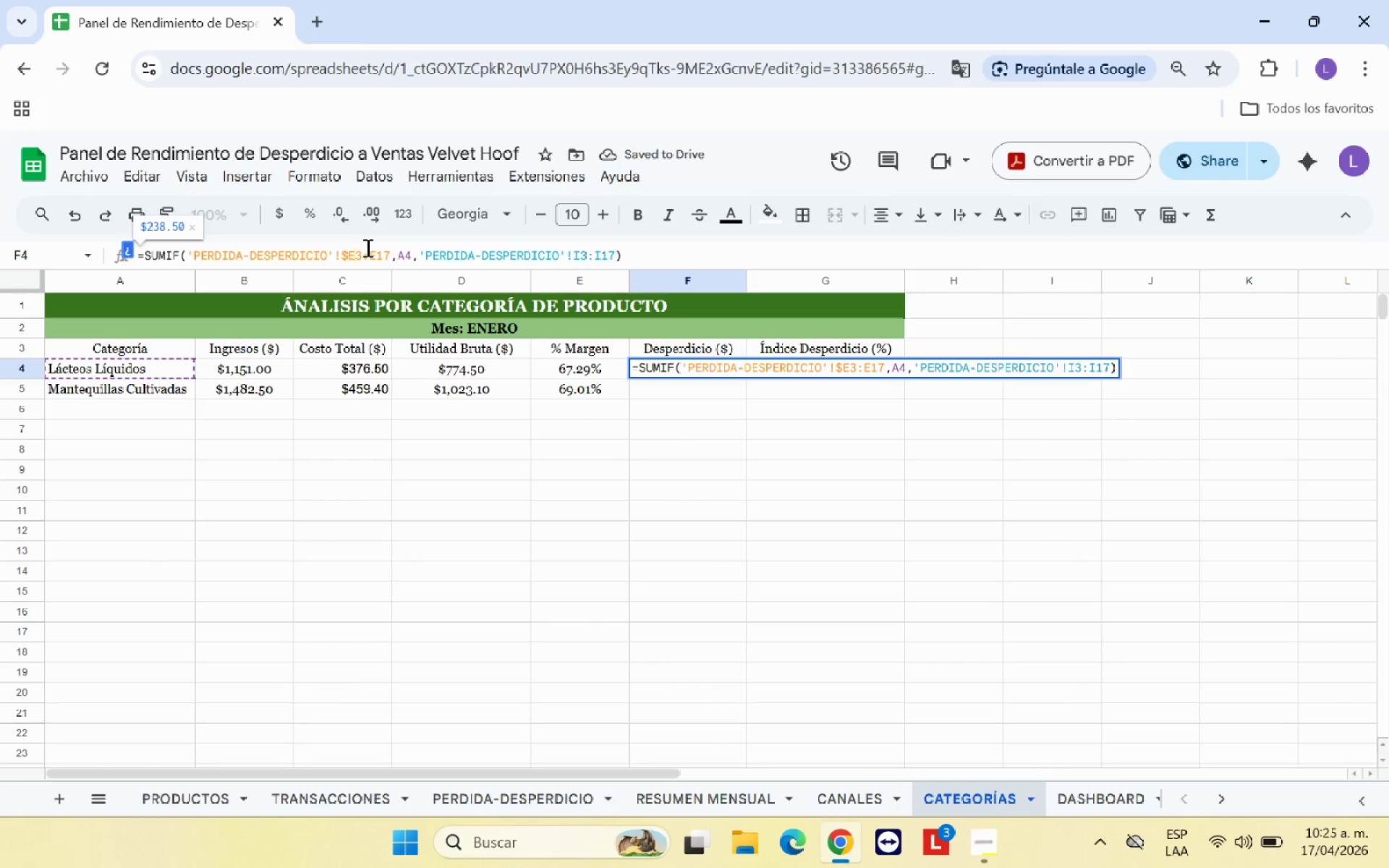 
key(Shift+ShiftRight)
 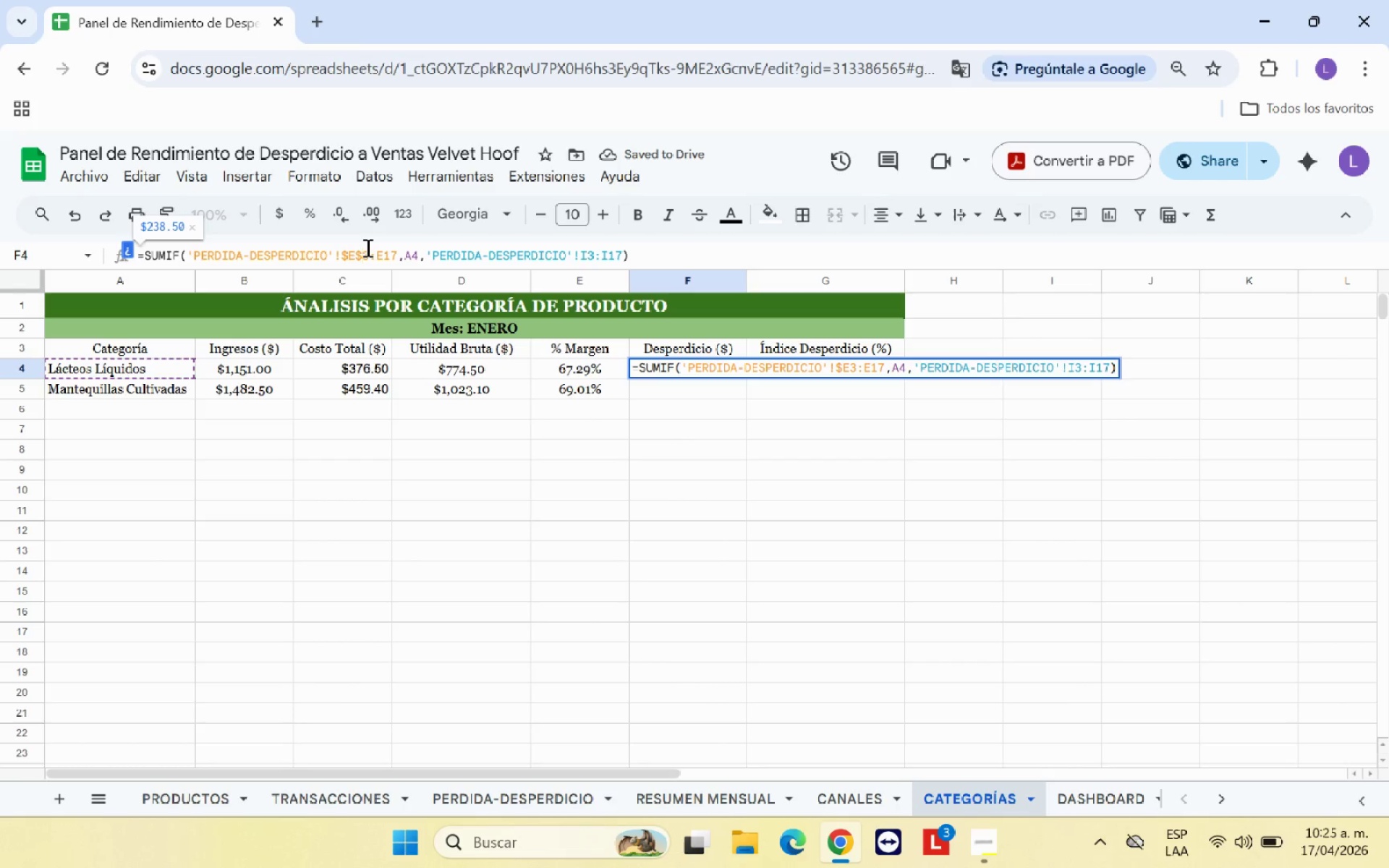 
key(Shift+4)
 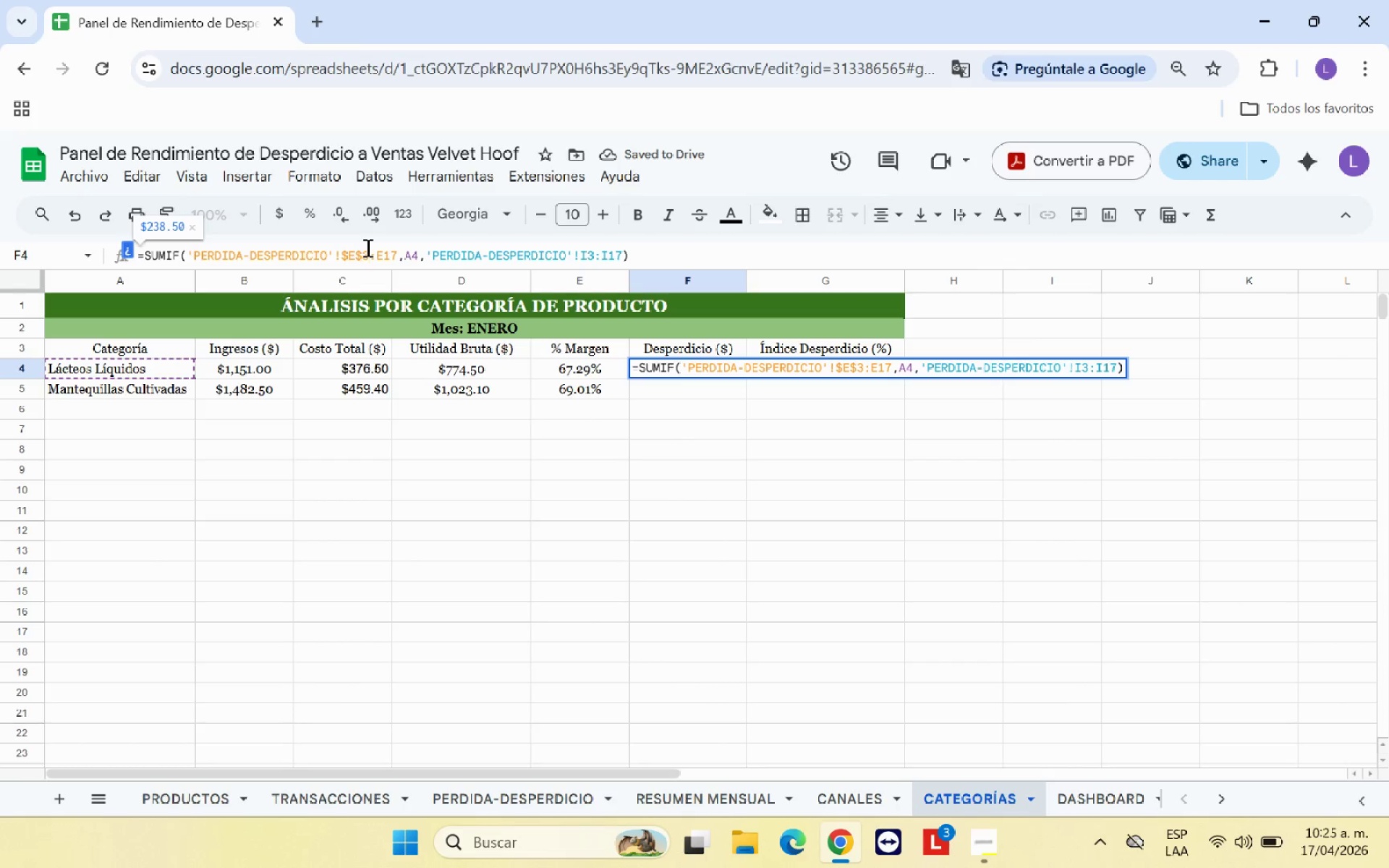 
key(ArrowRight)
 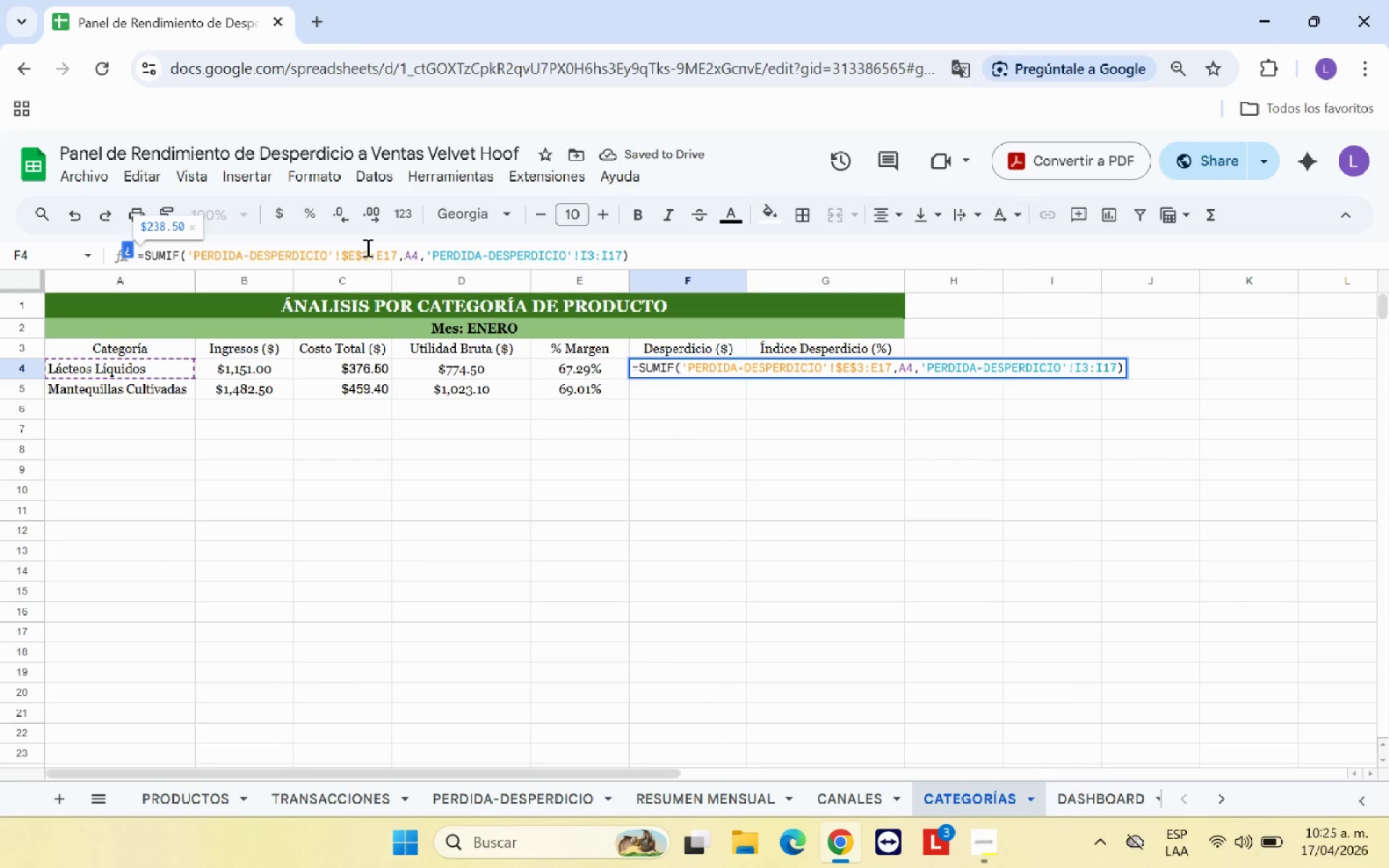 
key(ArrowRight)
 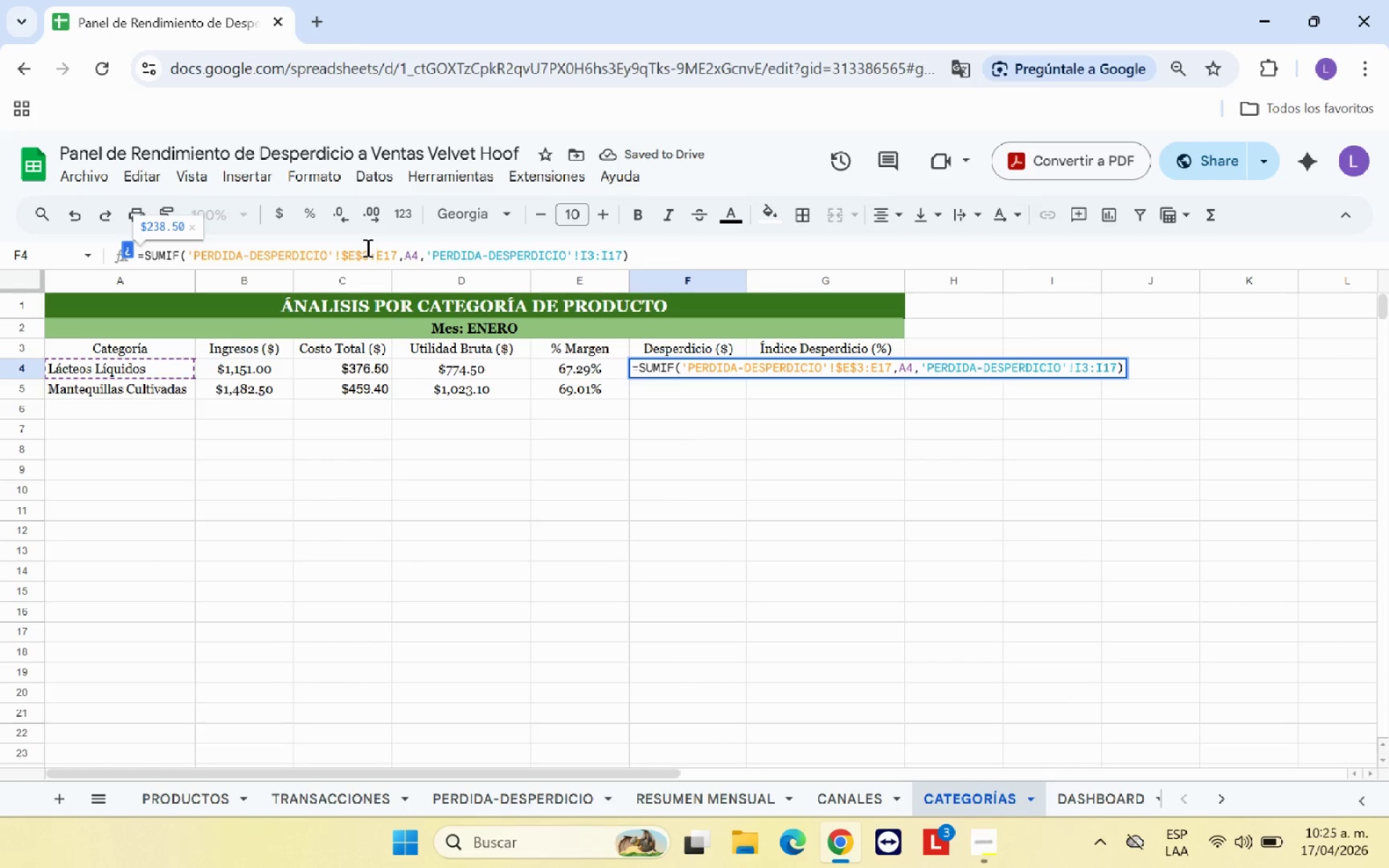 
key(Shift+ShiftRight)
 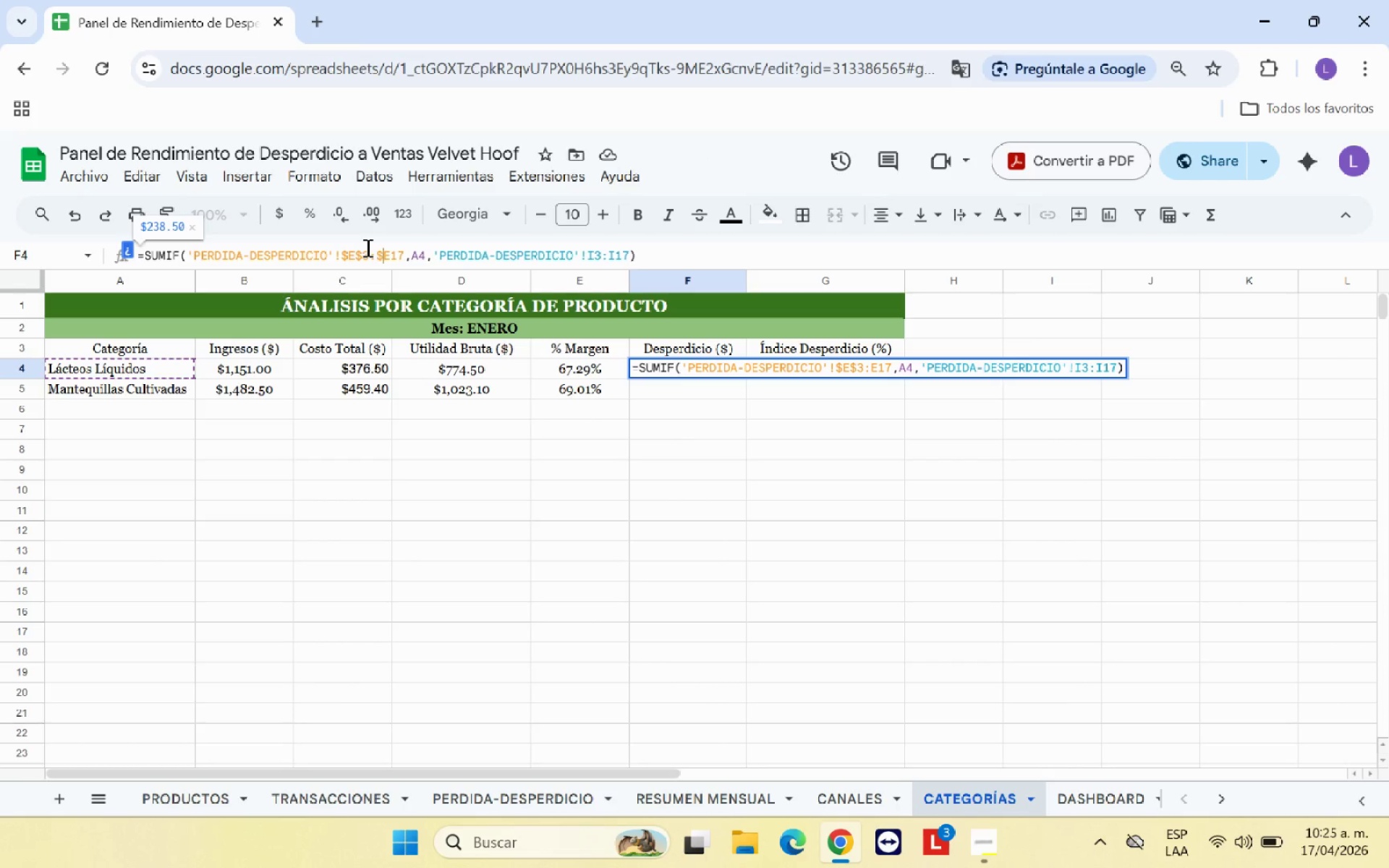 
key(Shift+4)
 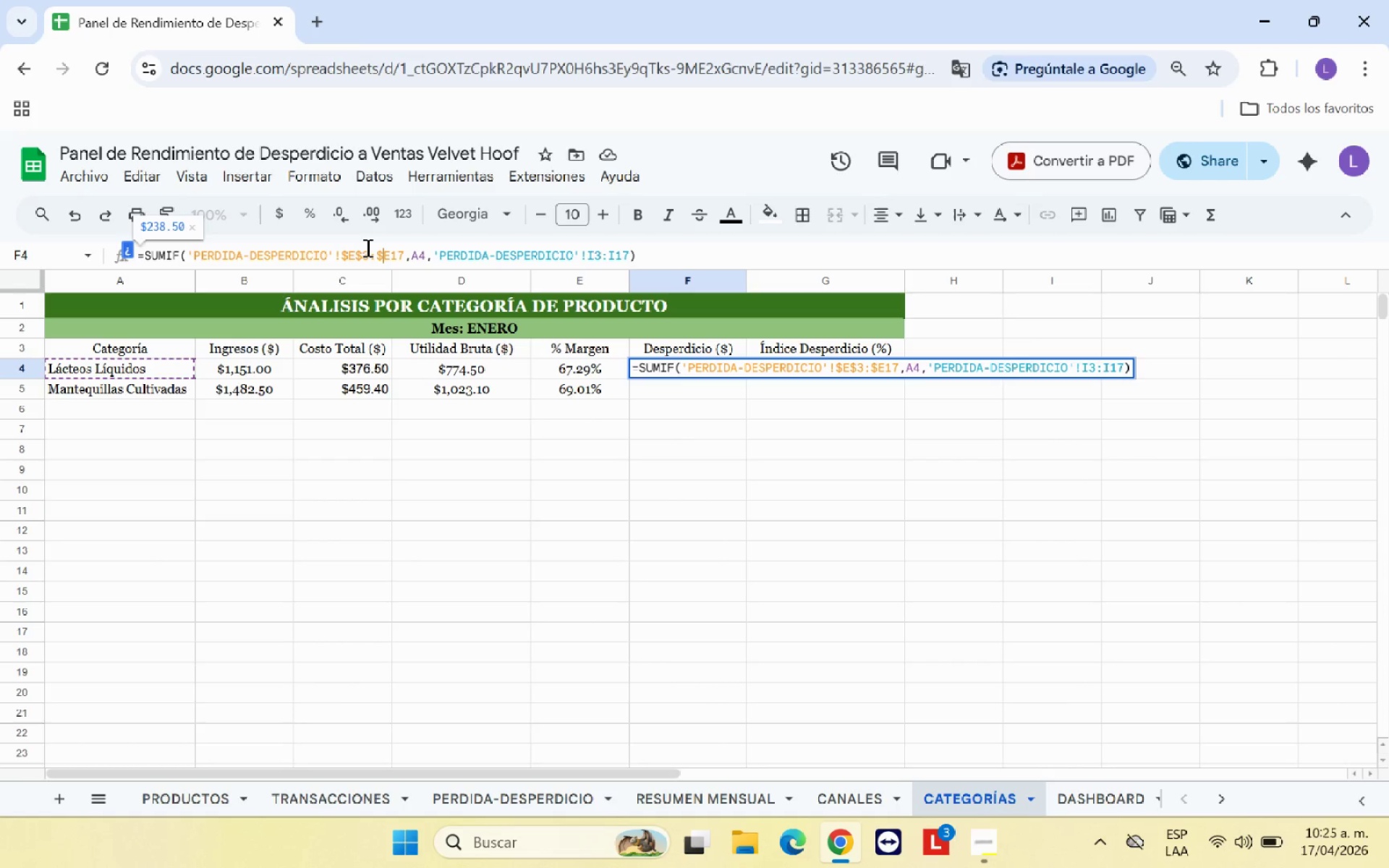 
key(ArrowRight)
 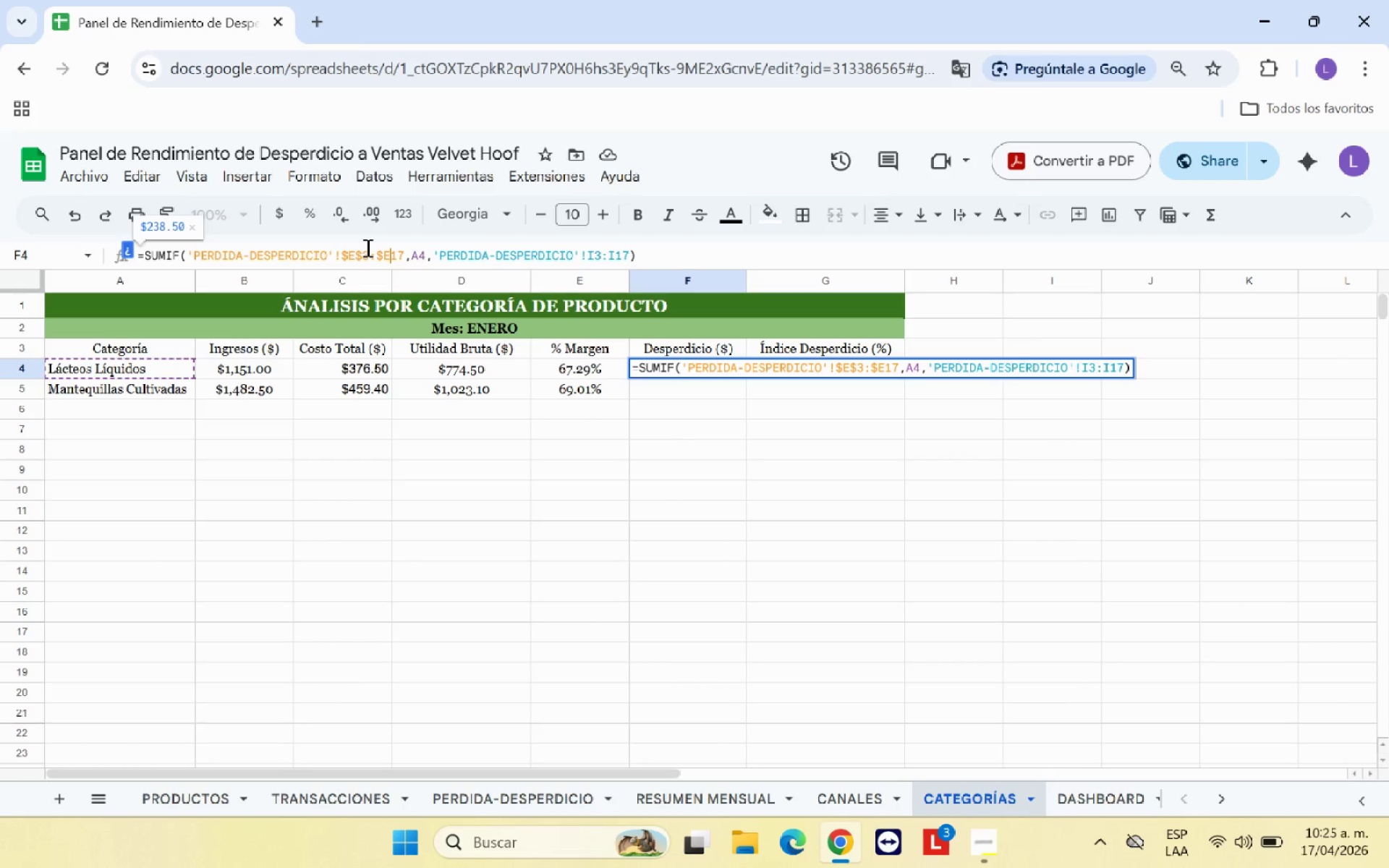 
key(Shift+ShiftRight)
 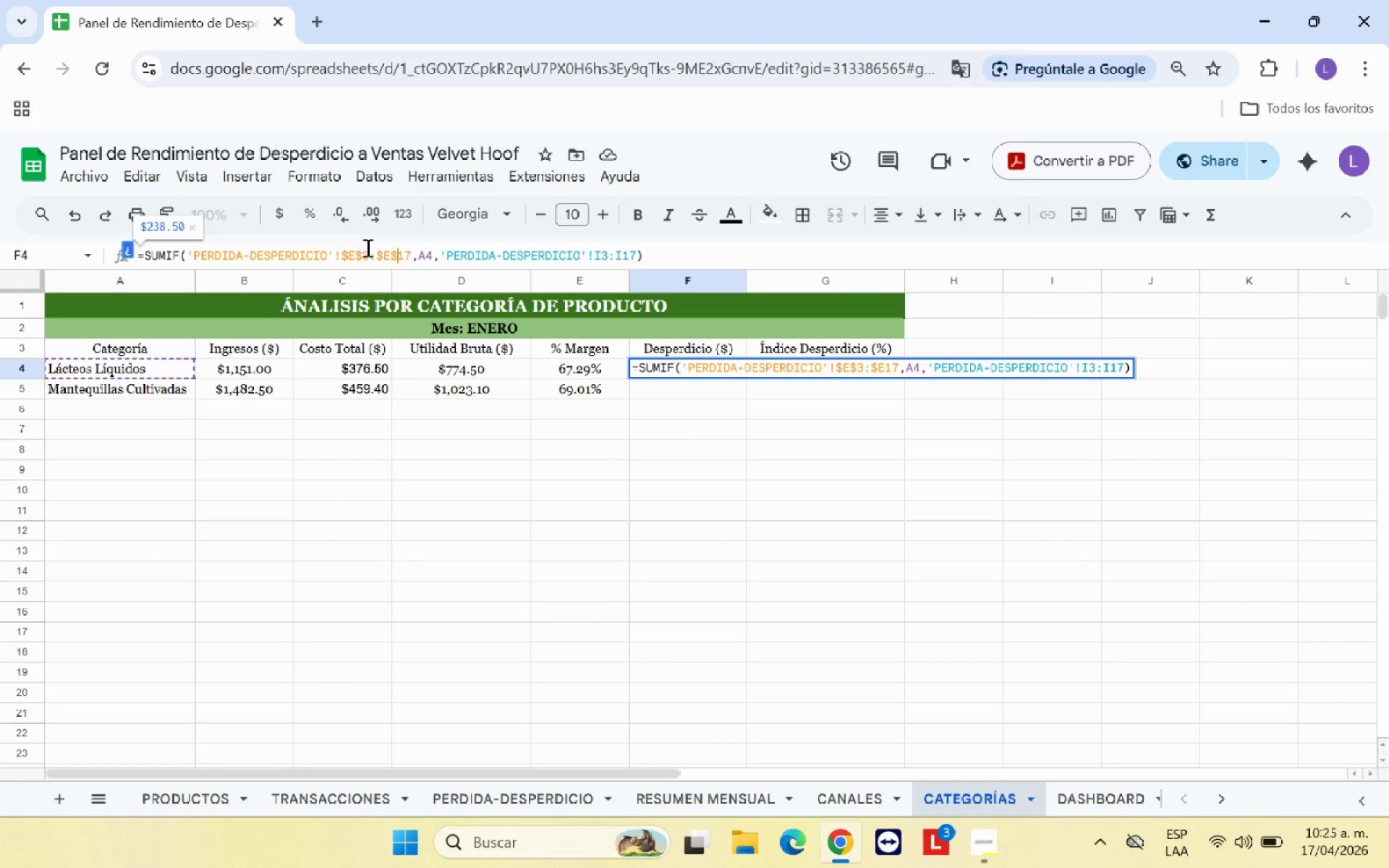 
key(Shift+4)
 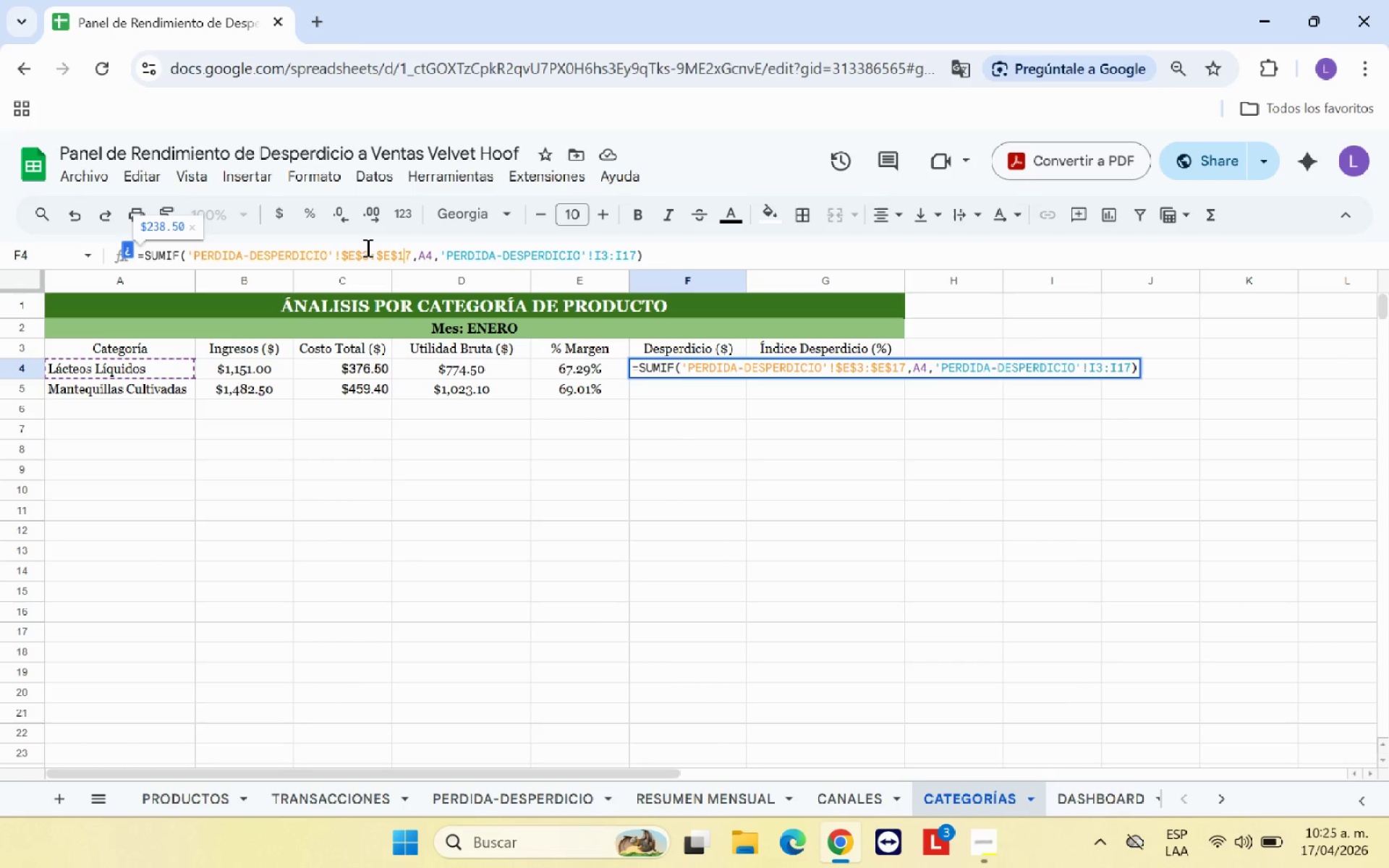 
hold_key(key=ArrowRight, duration=0.62)
 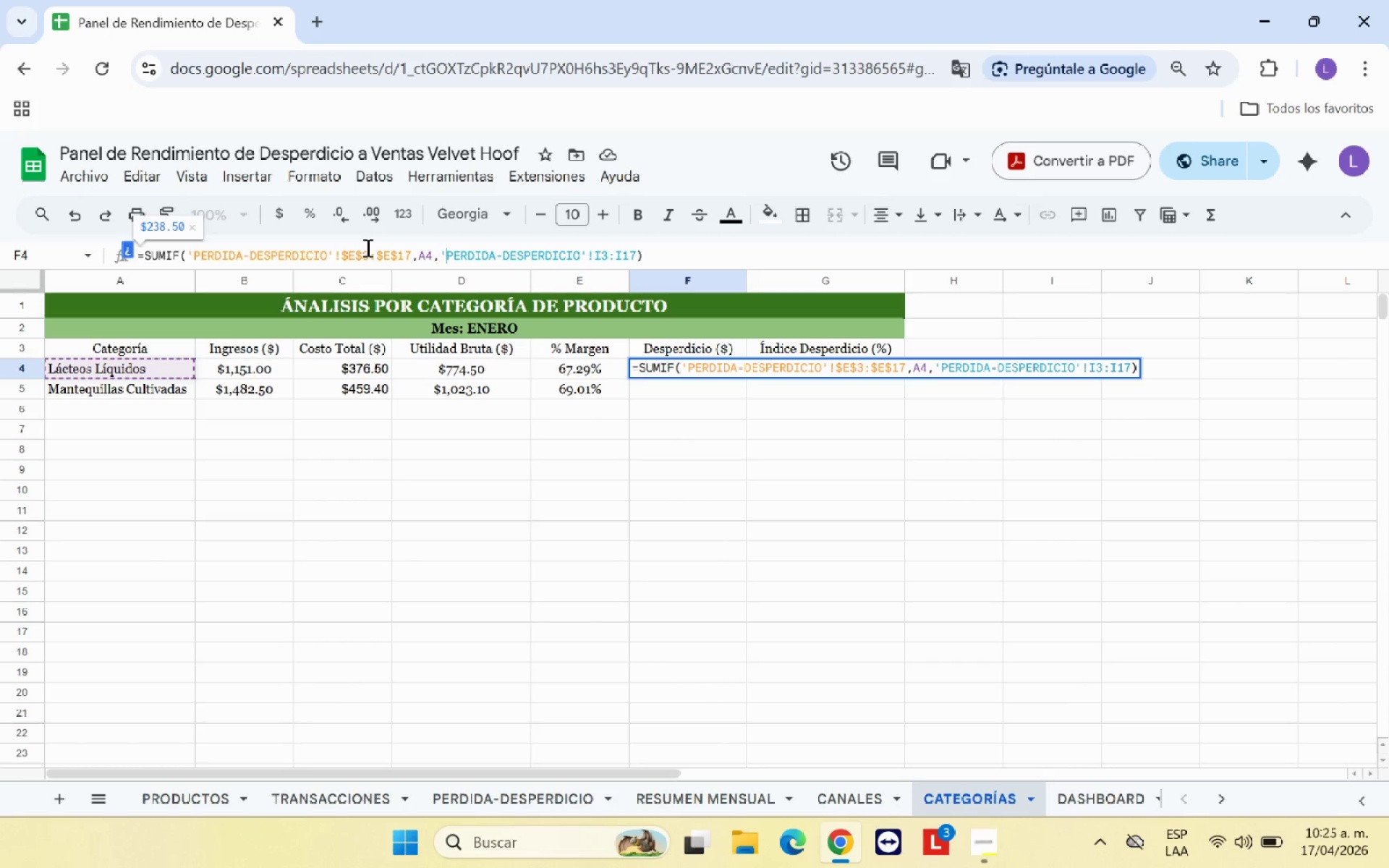 
hold_key(key=ArrowRight, duration=1.09)
 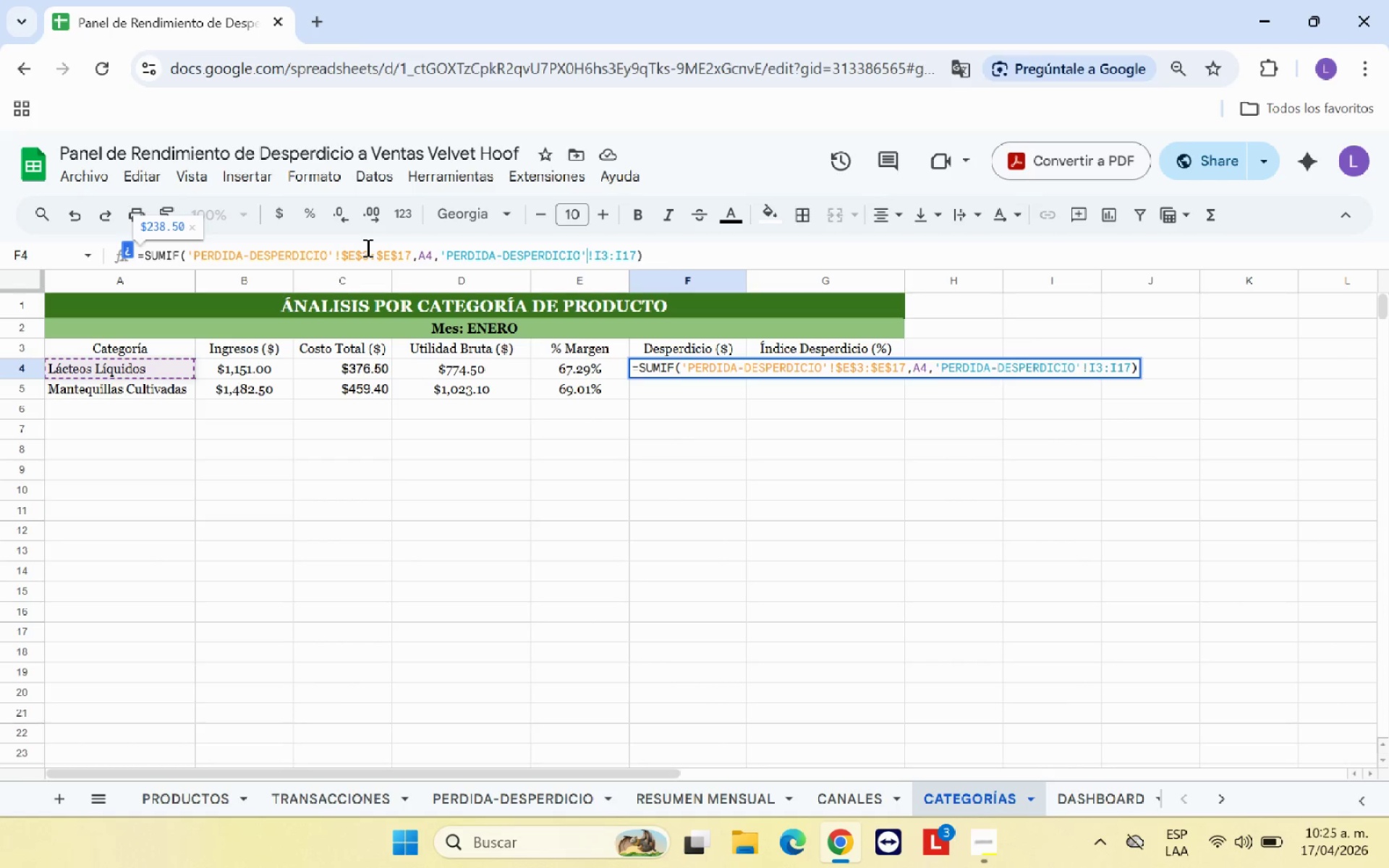 
key(ArrowRight)
 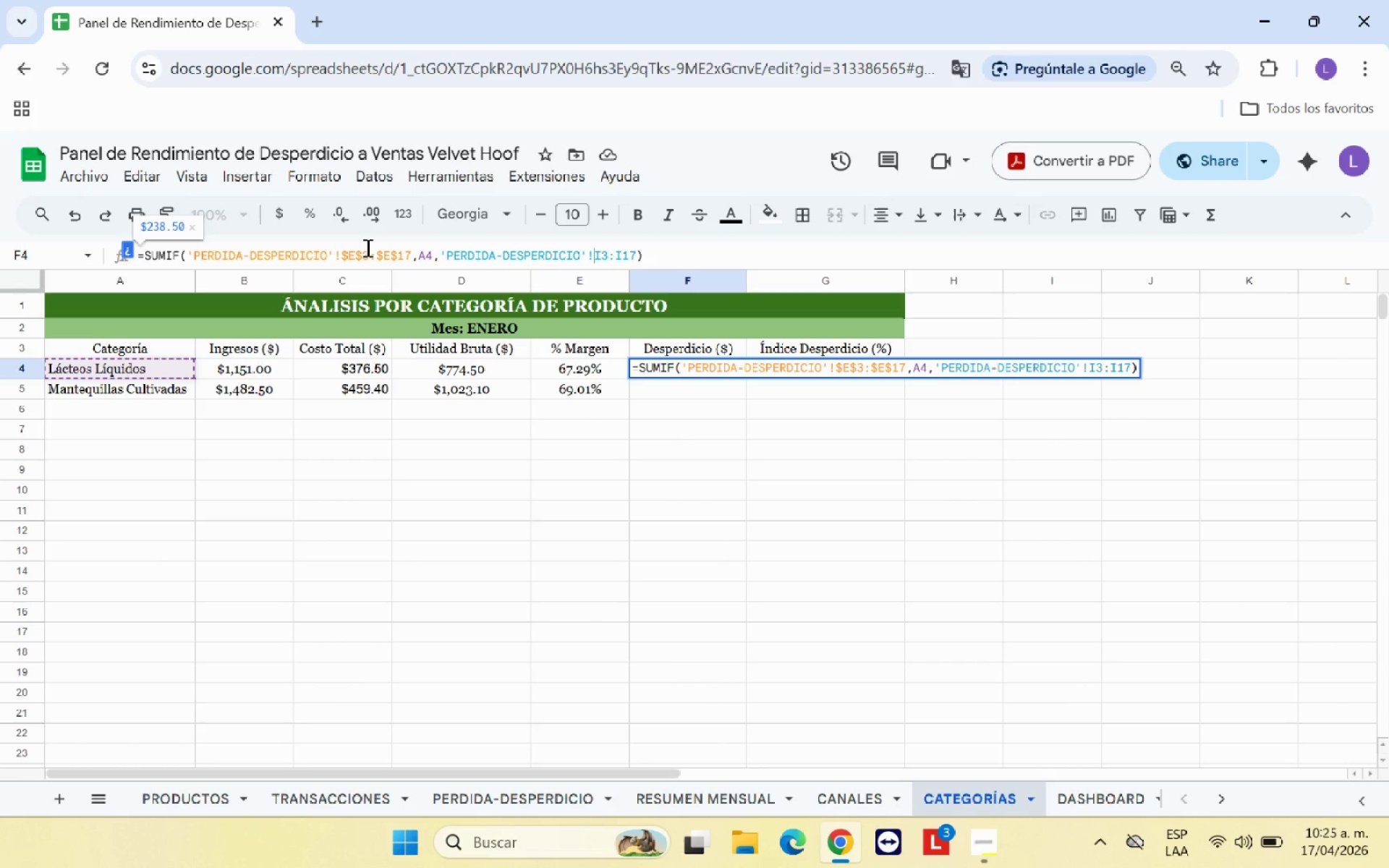 
key(Shift+ShiftRight)
 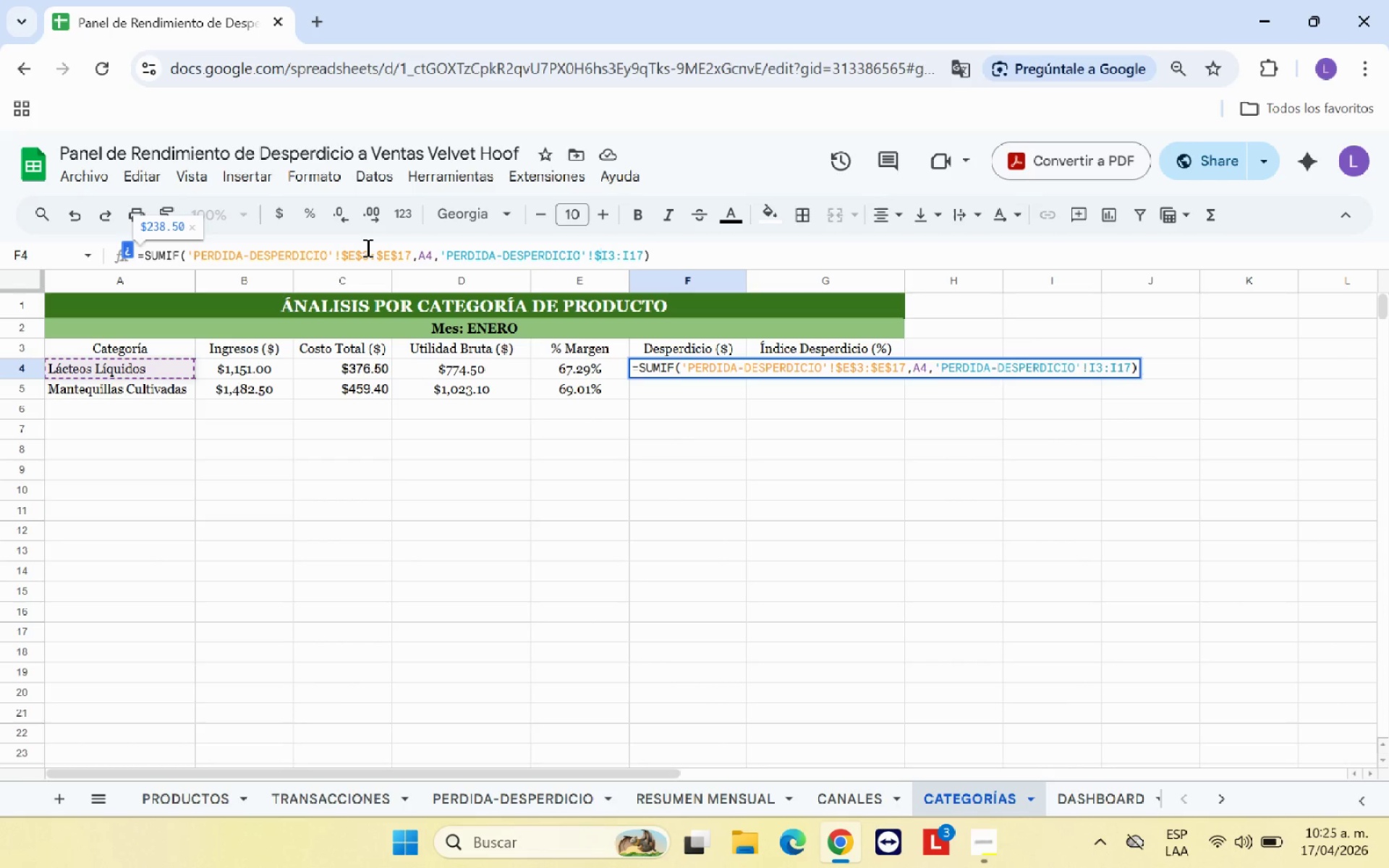 
key(Shift+4)
 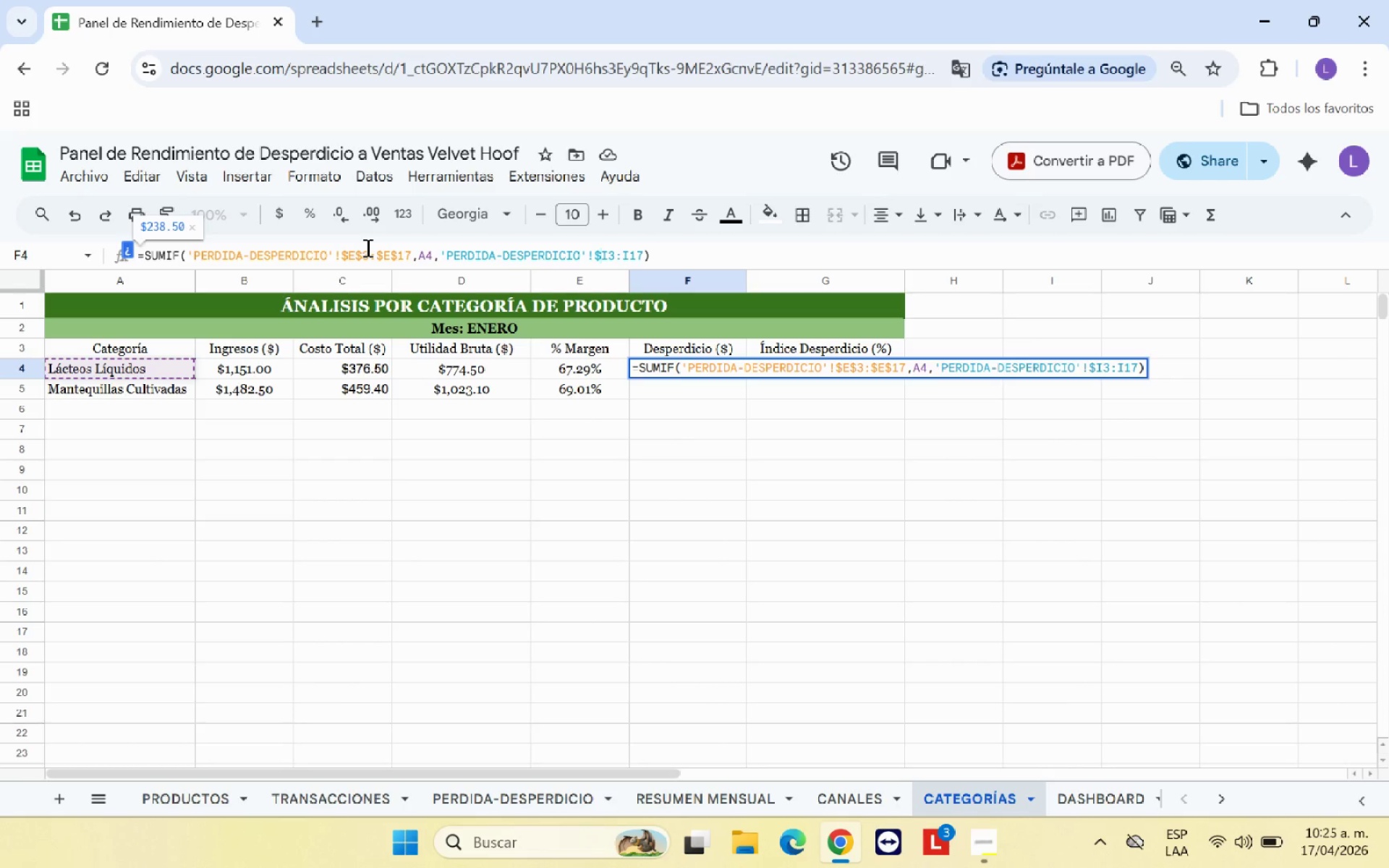 
key(ArrowRight)
 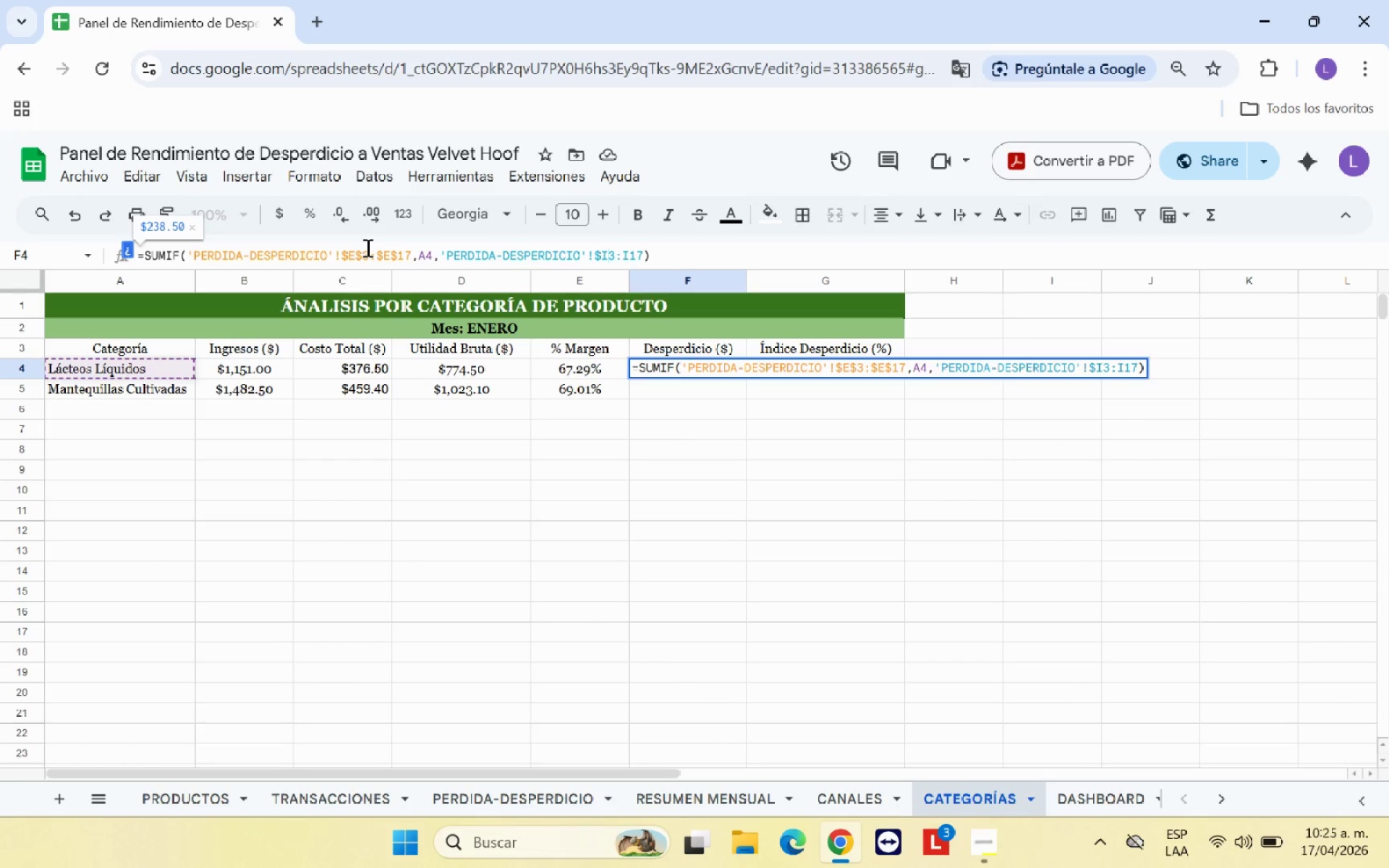 
key(Shift+ShiftRight)
 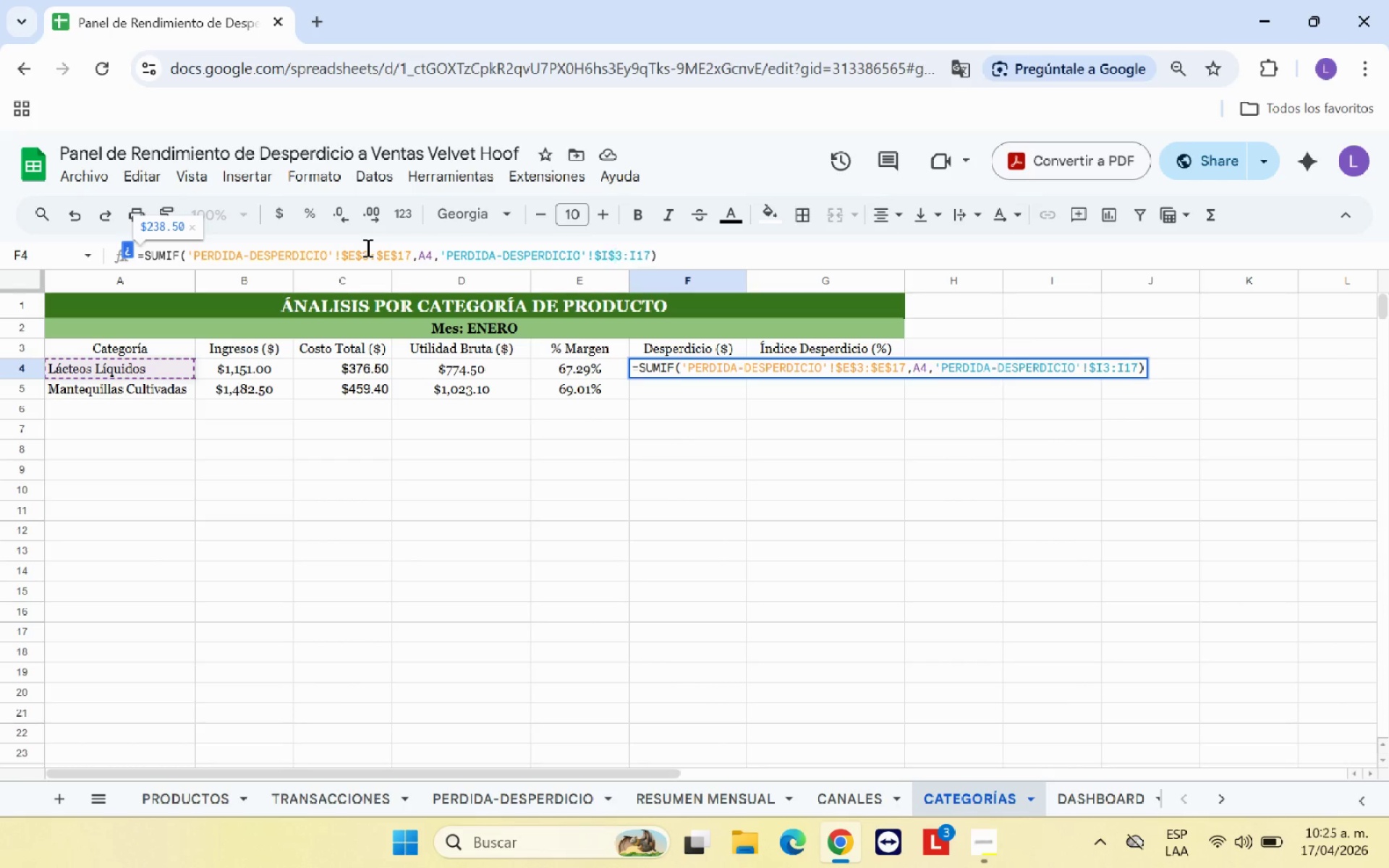 
key(Shift+4)
 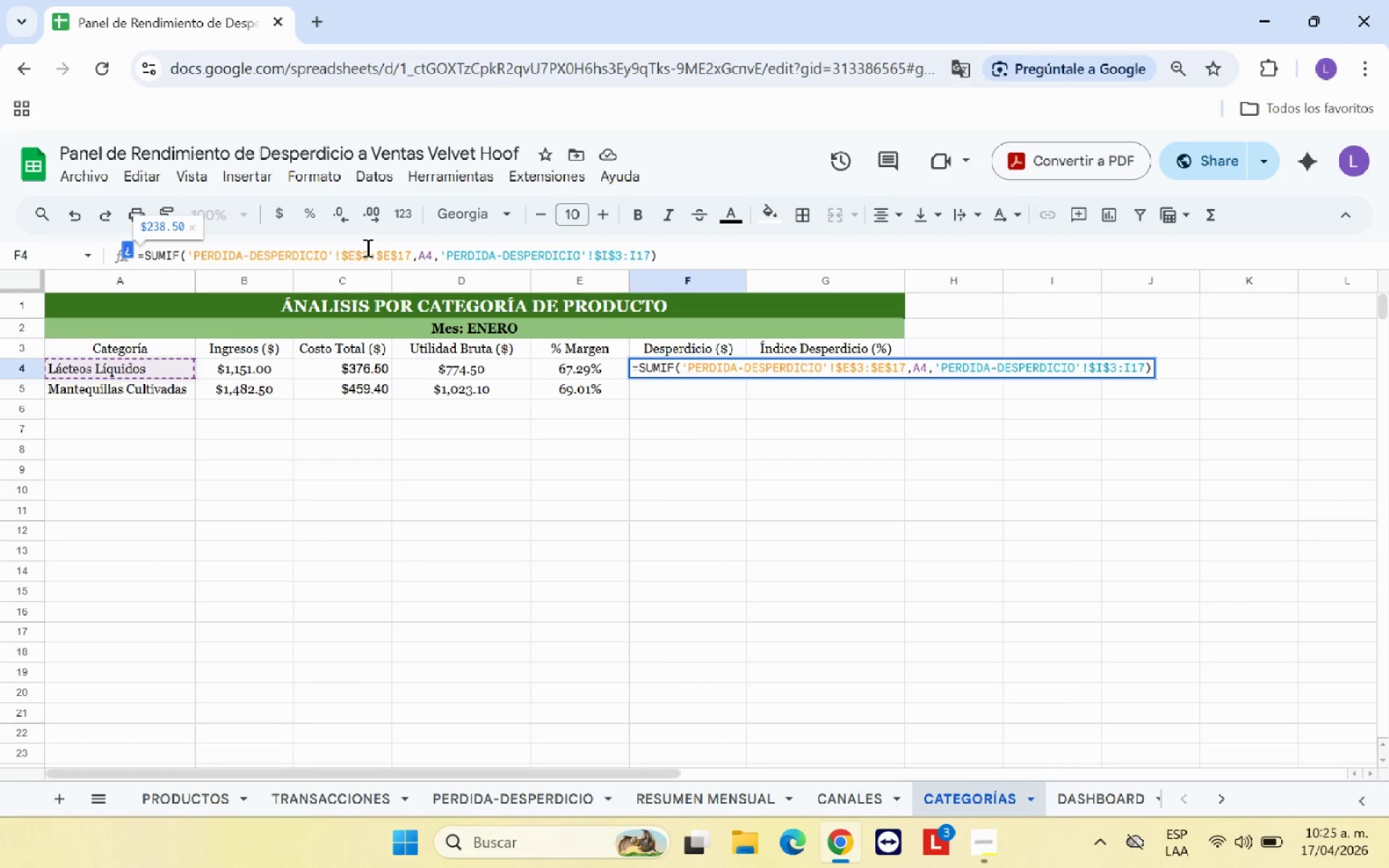 
key(ArrowRight)
 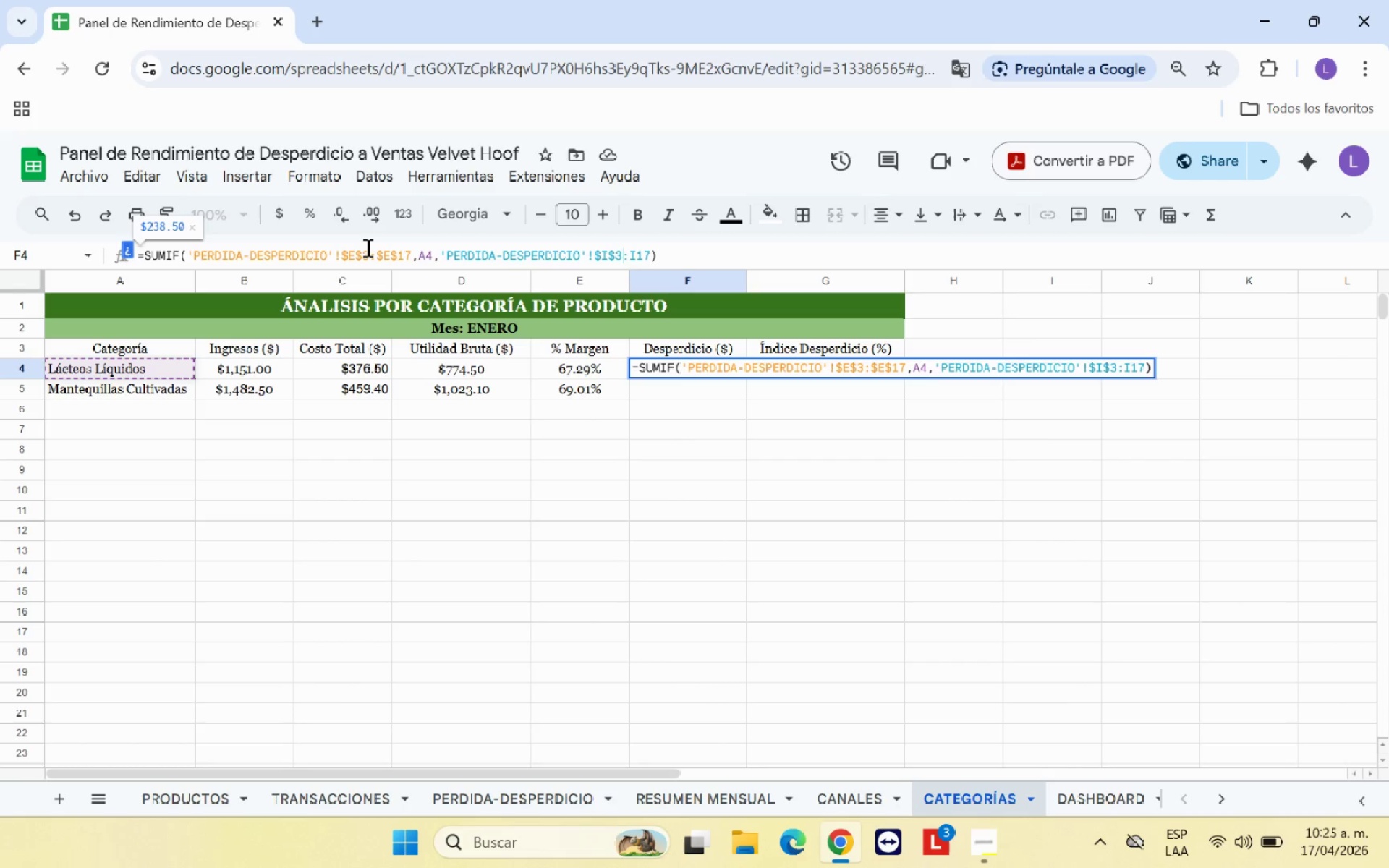 
key(ArrowRight)
 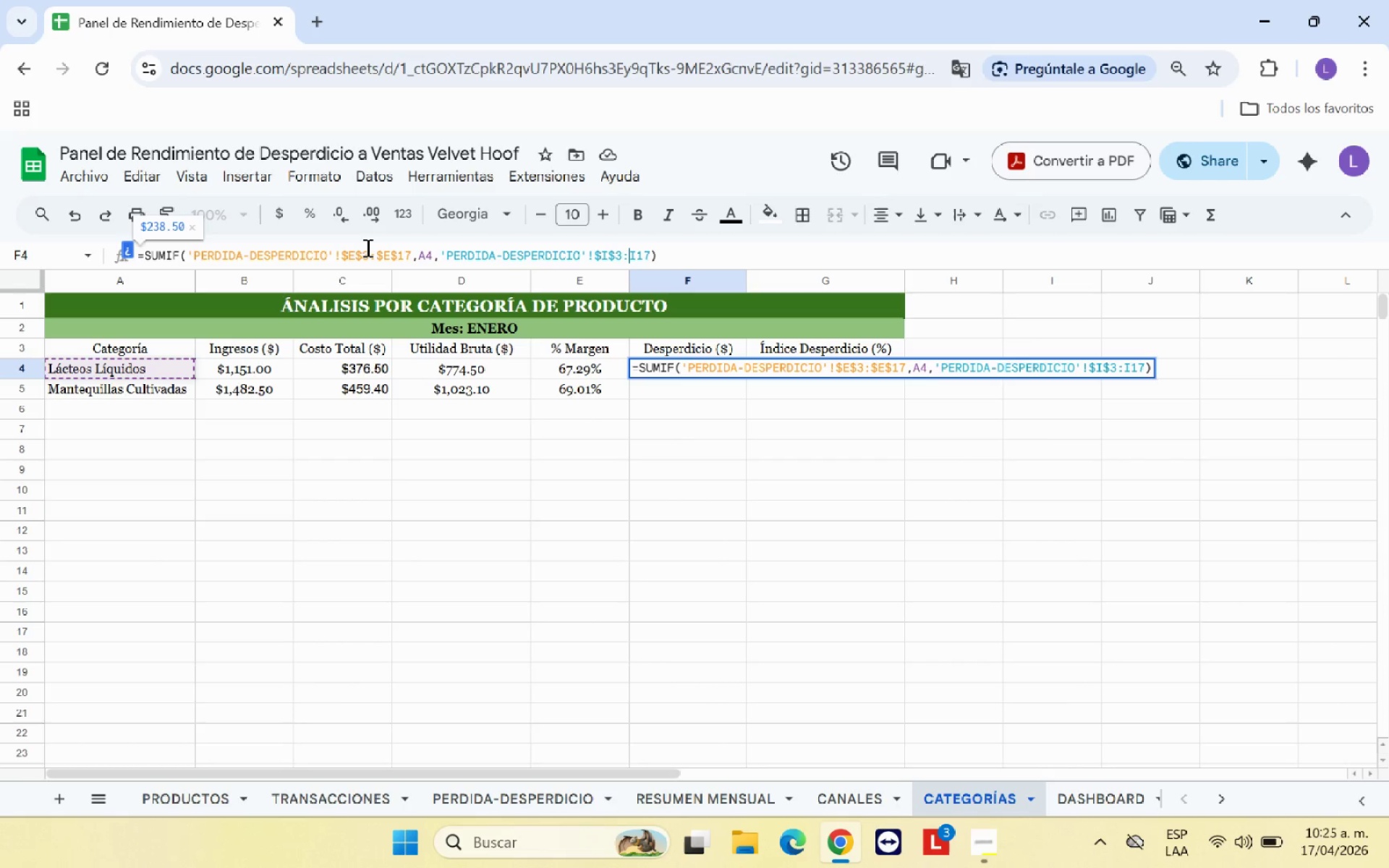 
key(Shift+ShiftRight)
 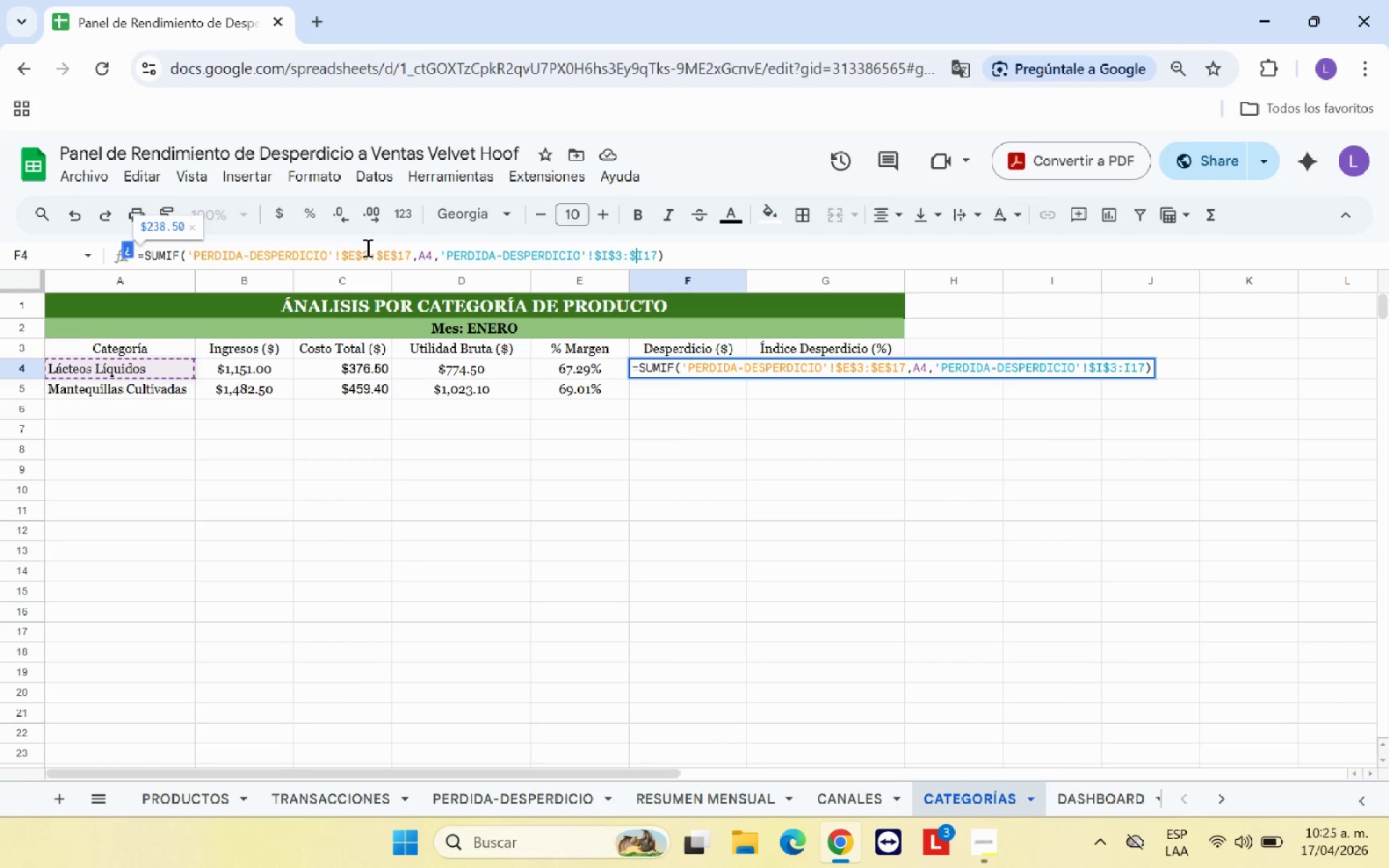 
key(Shift+4)
 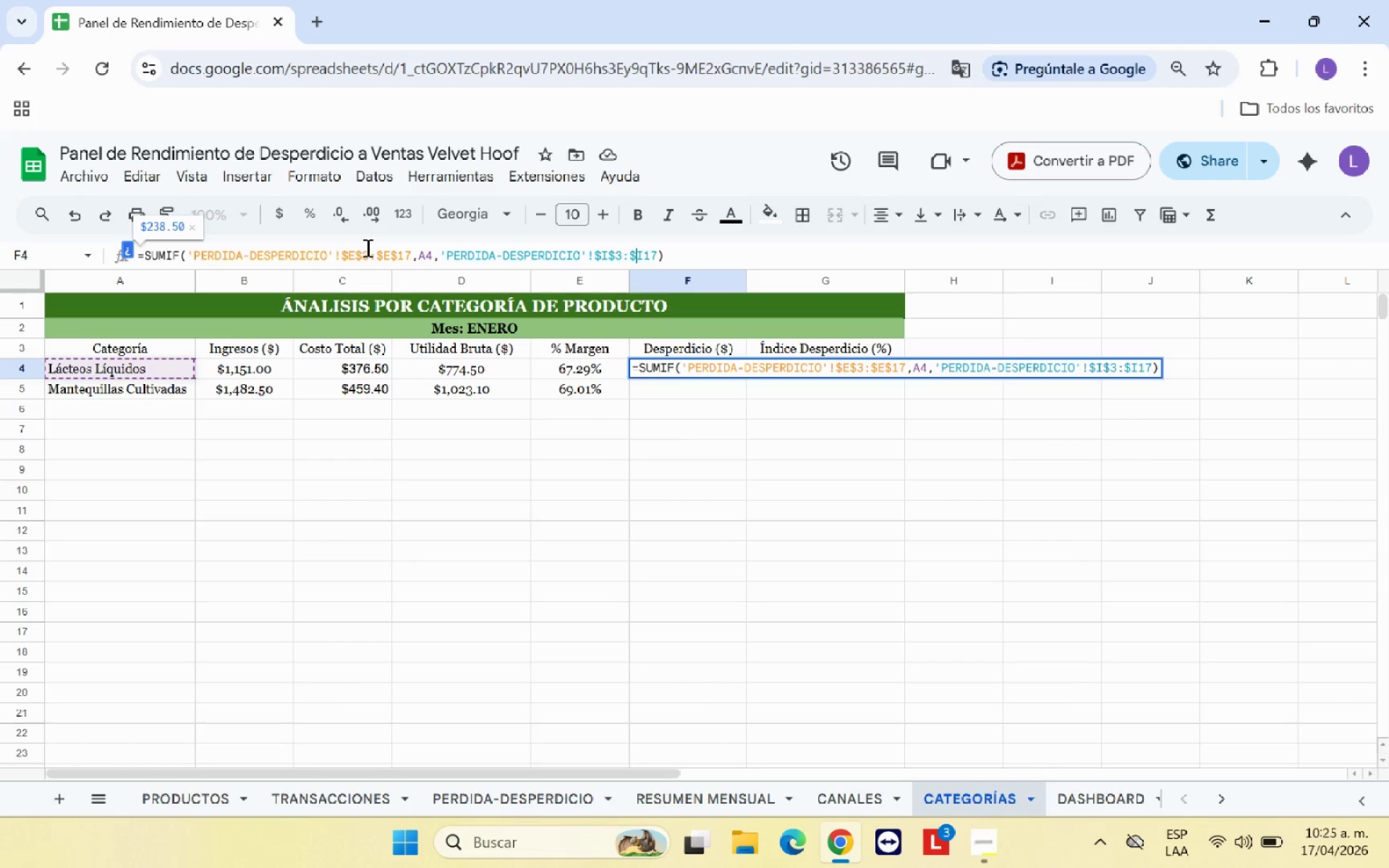 
key(ArrowRight)
 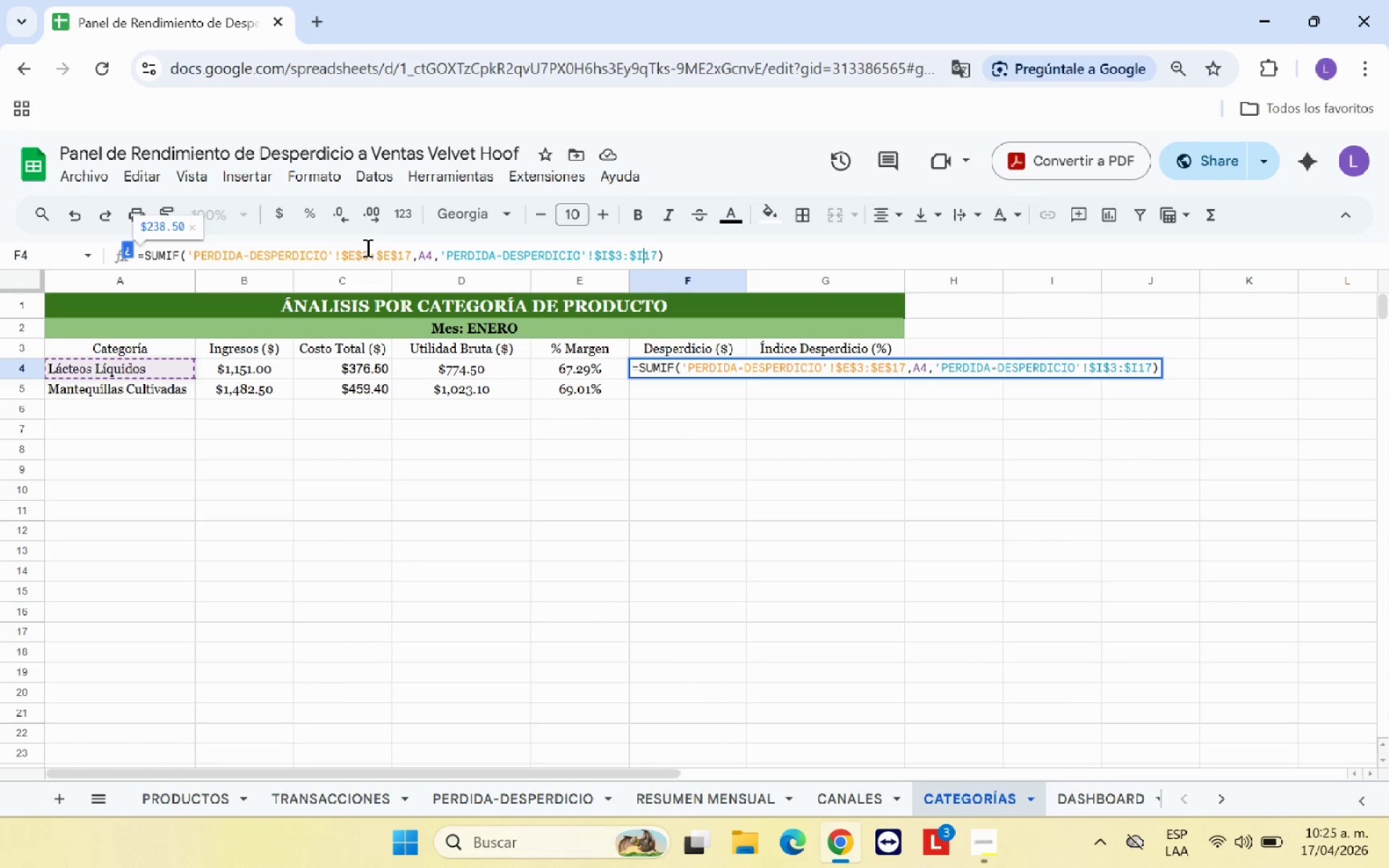 
key(Shift+ShiftRight)
 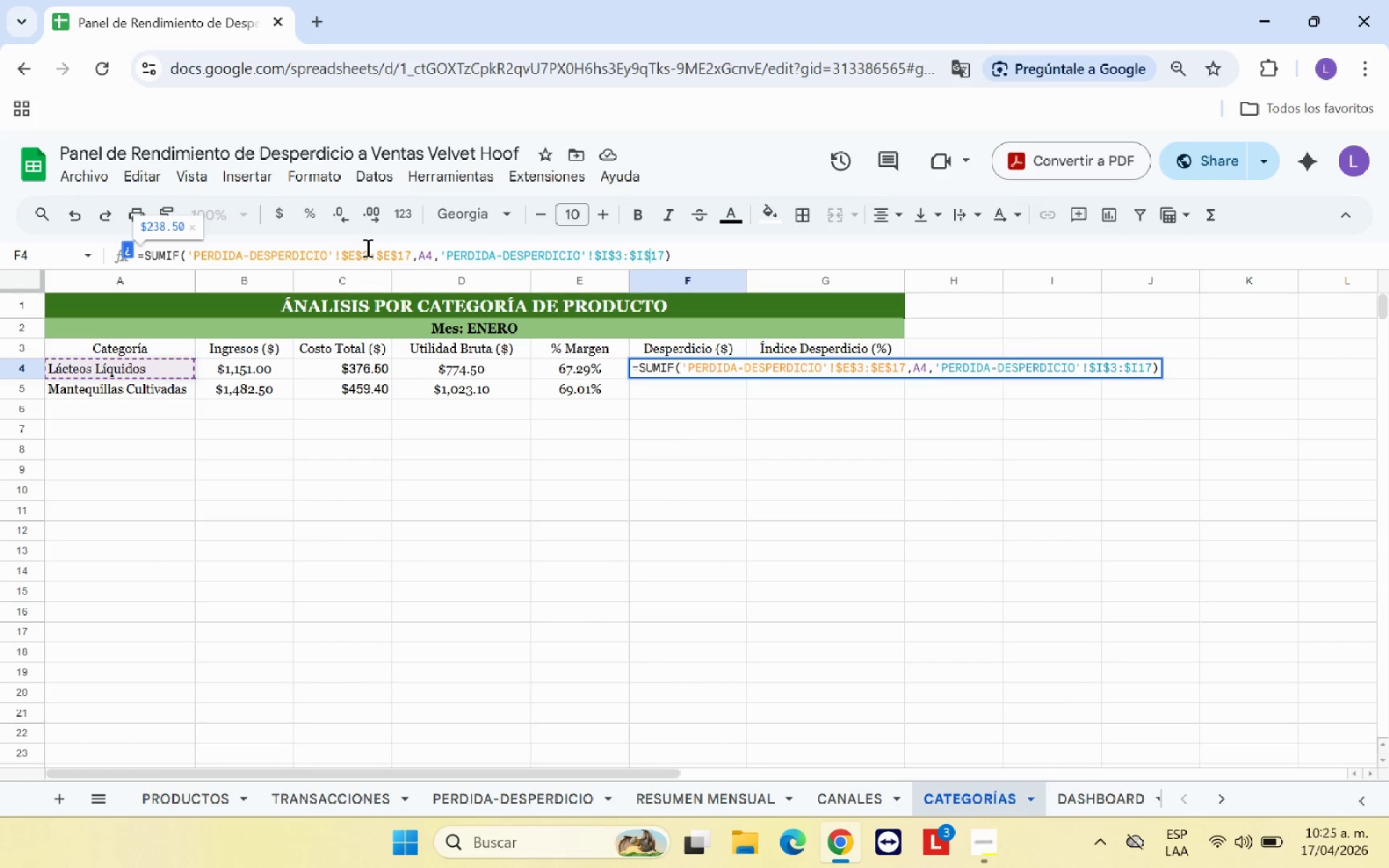 
key(Shift+4)
 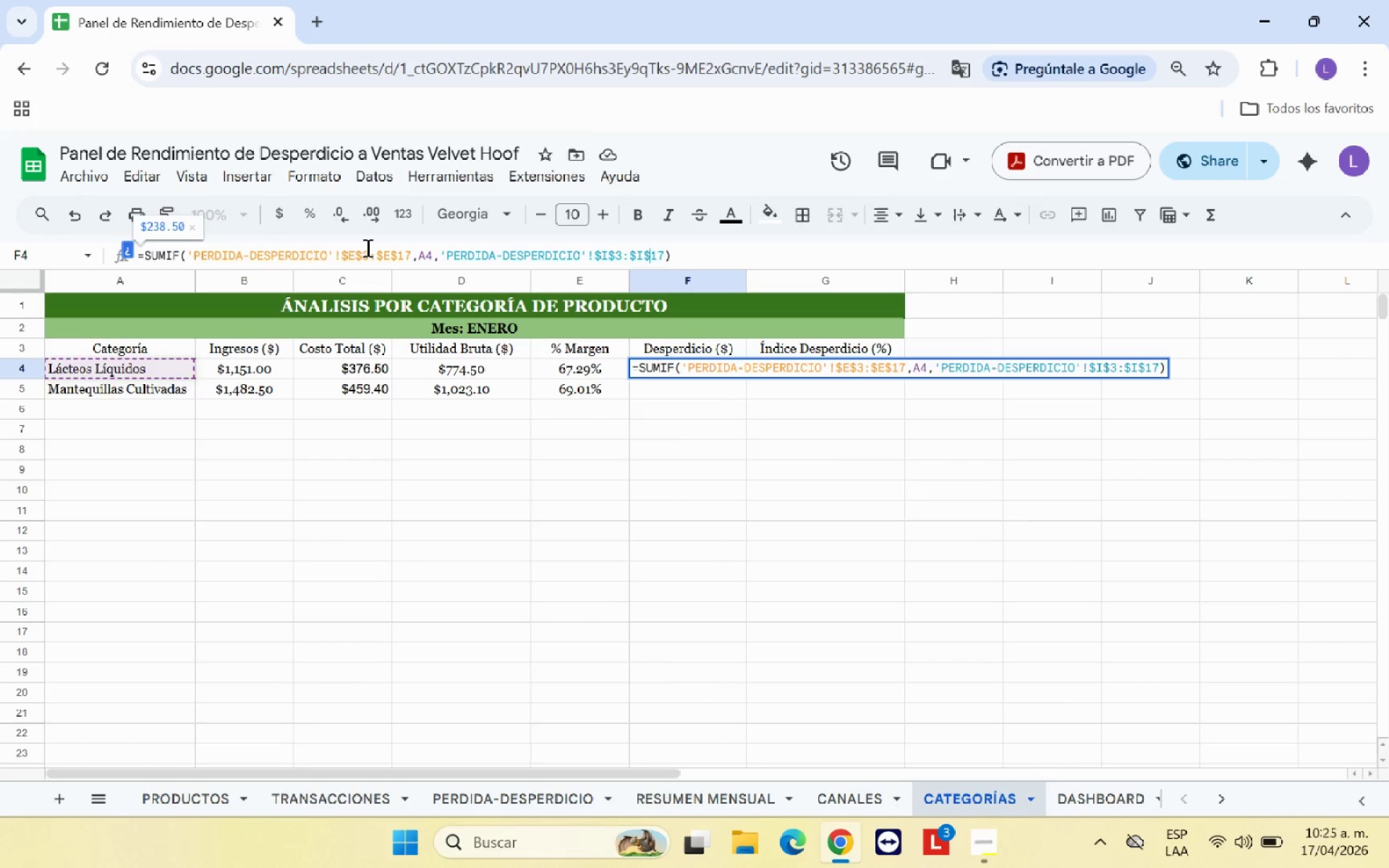 
key(Enter)
 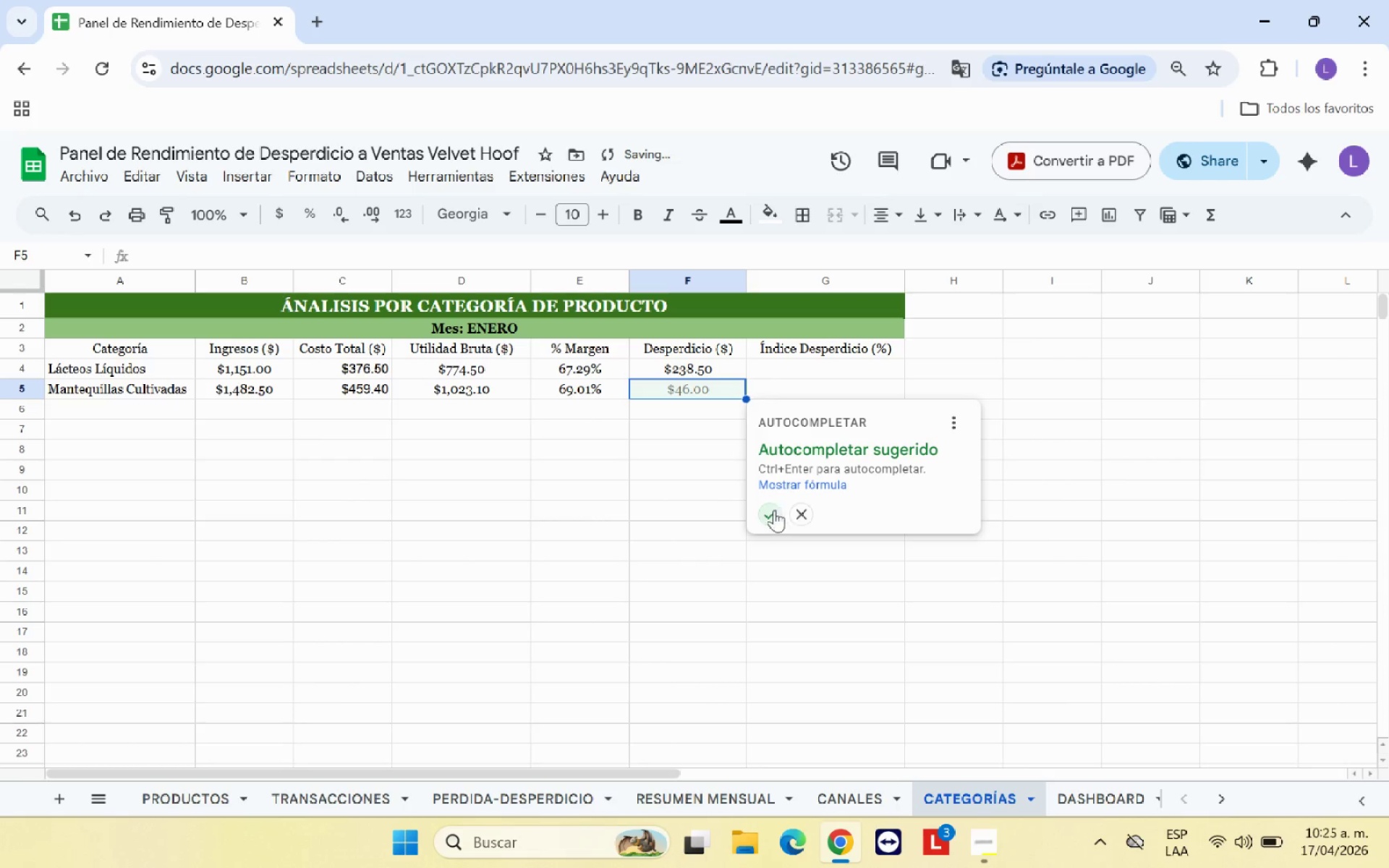 
left_click([768, 511])
 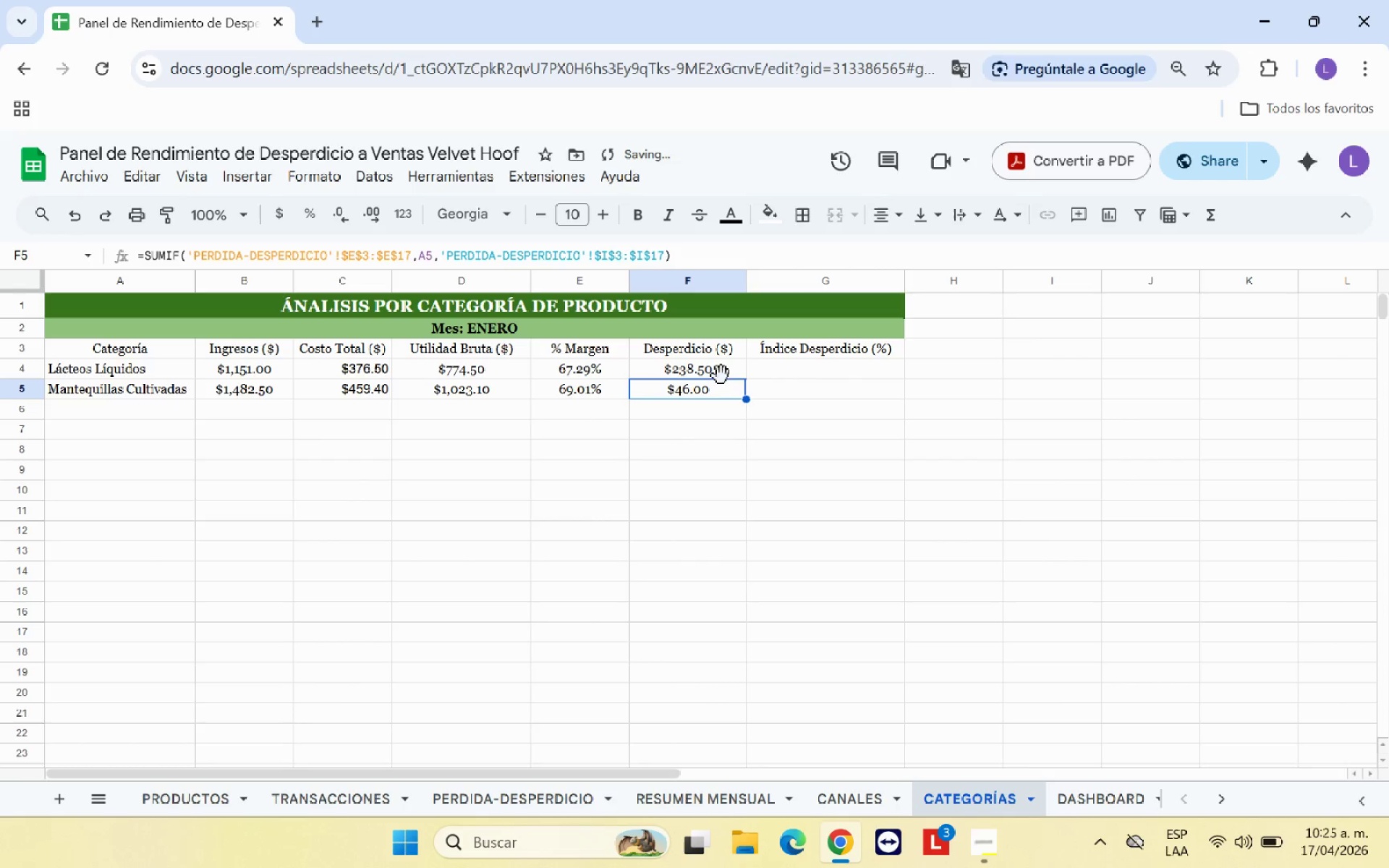 
left_click([721, 367])
 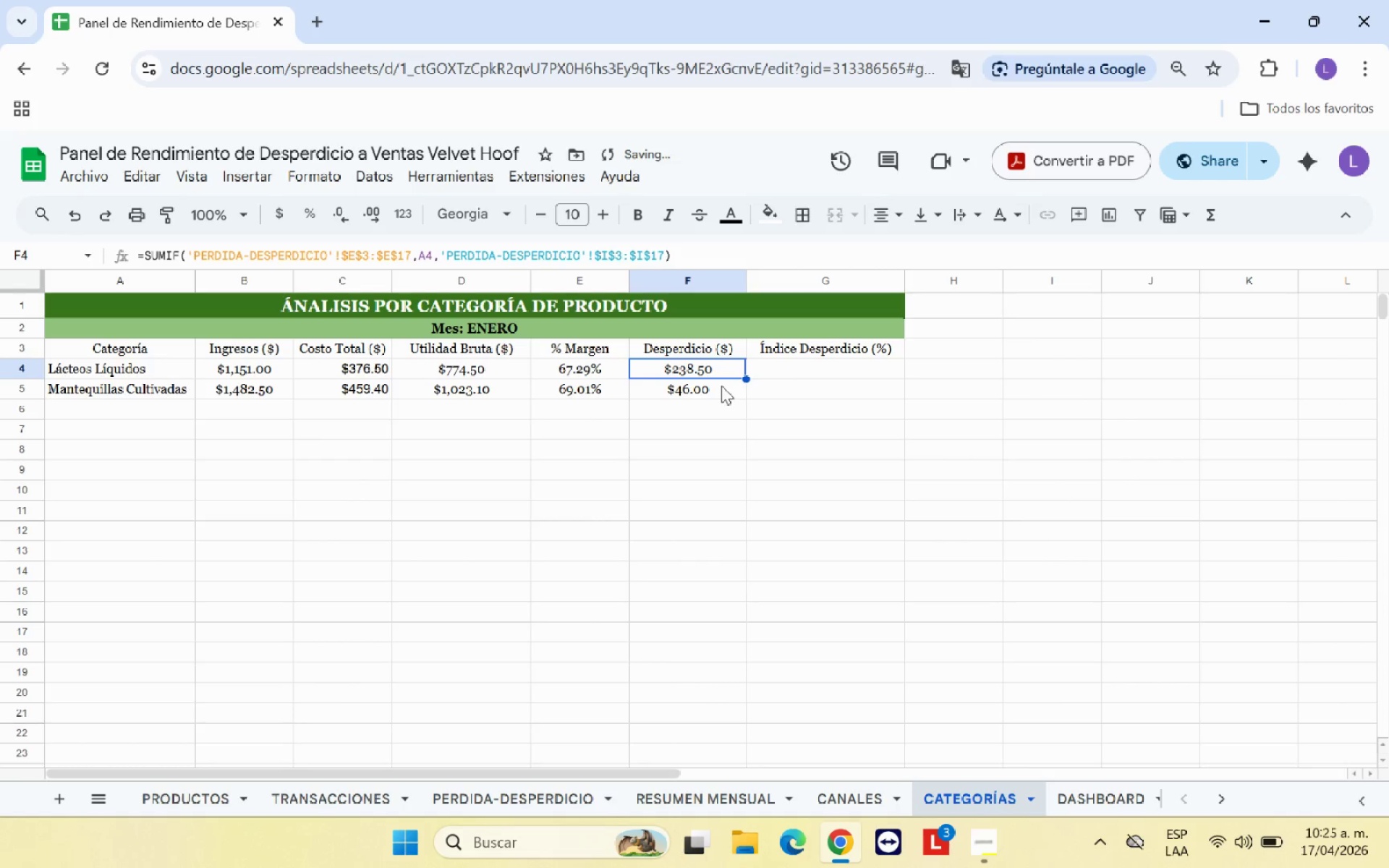 
left_click([721, 386])
 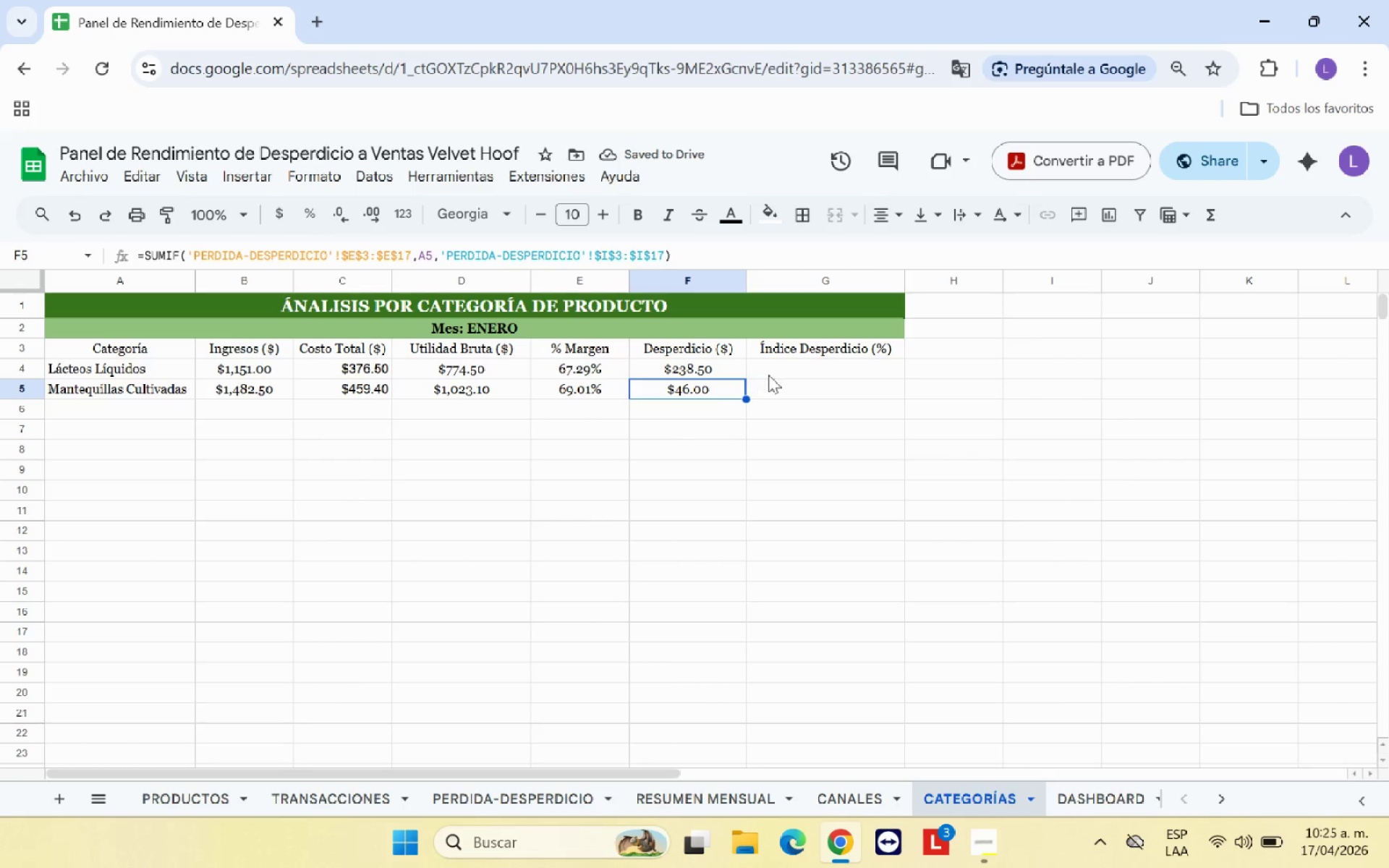 
left_click([770, 373])
 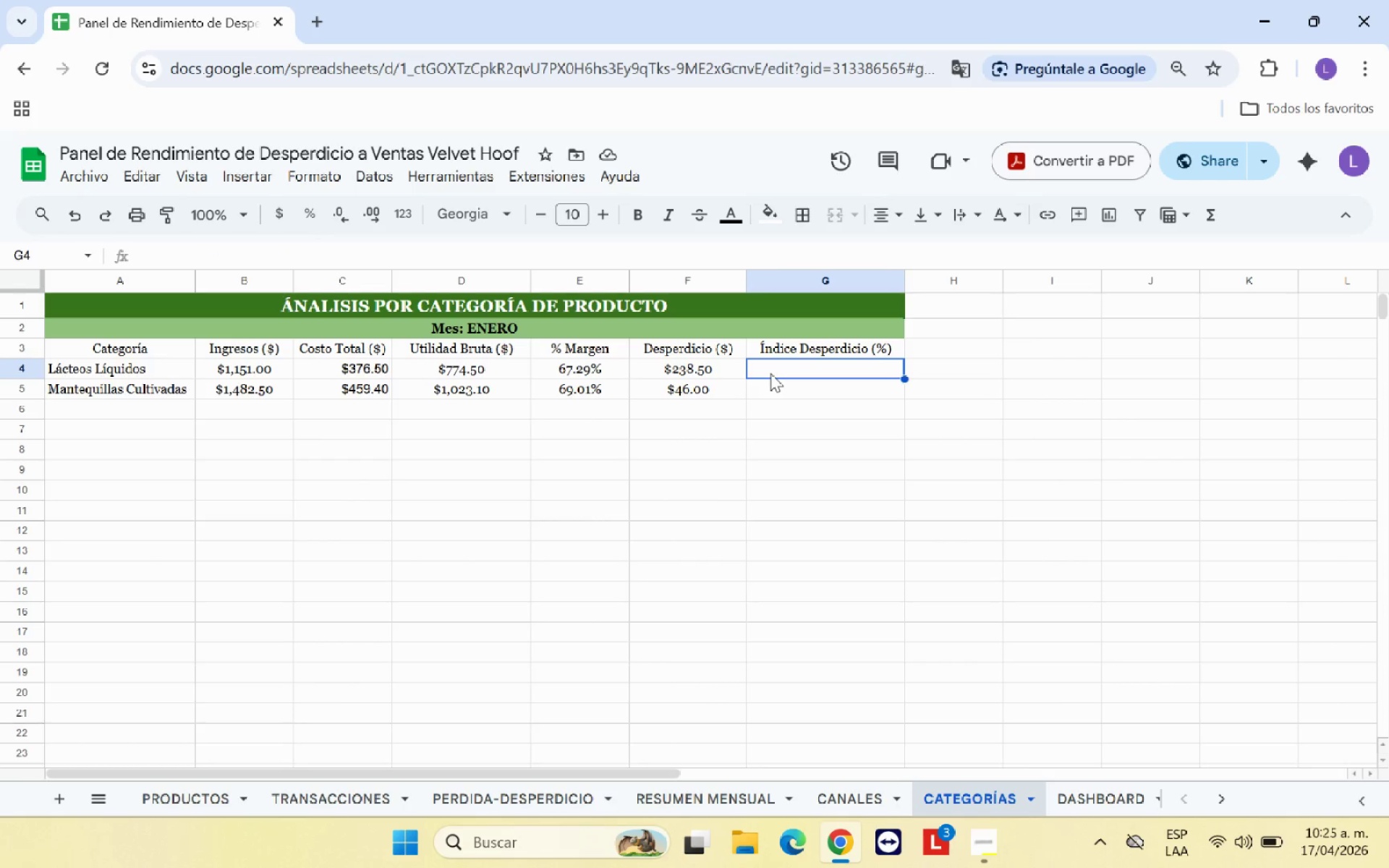 
wait(10.31)
 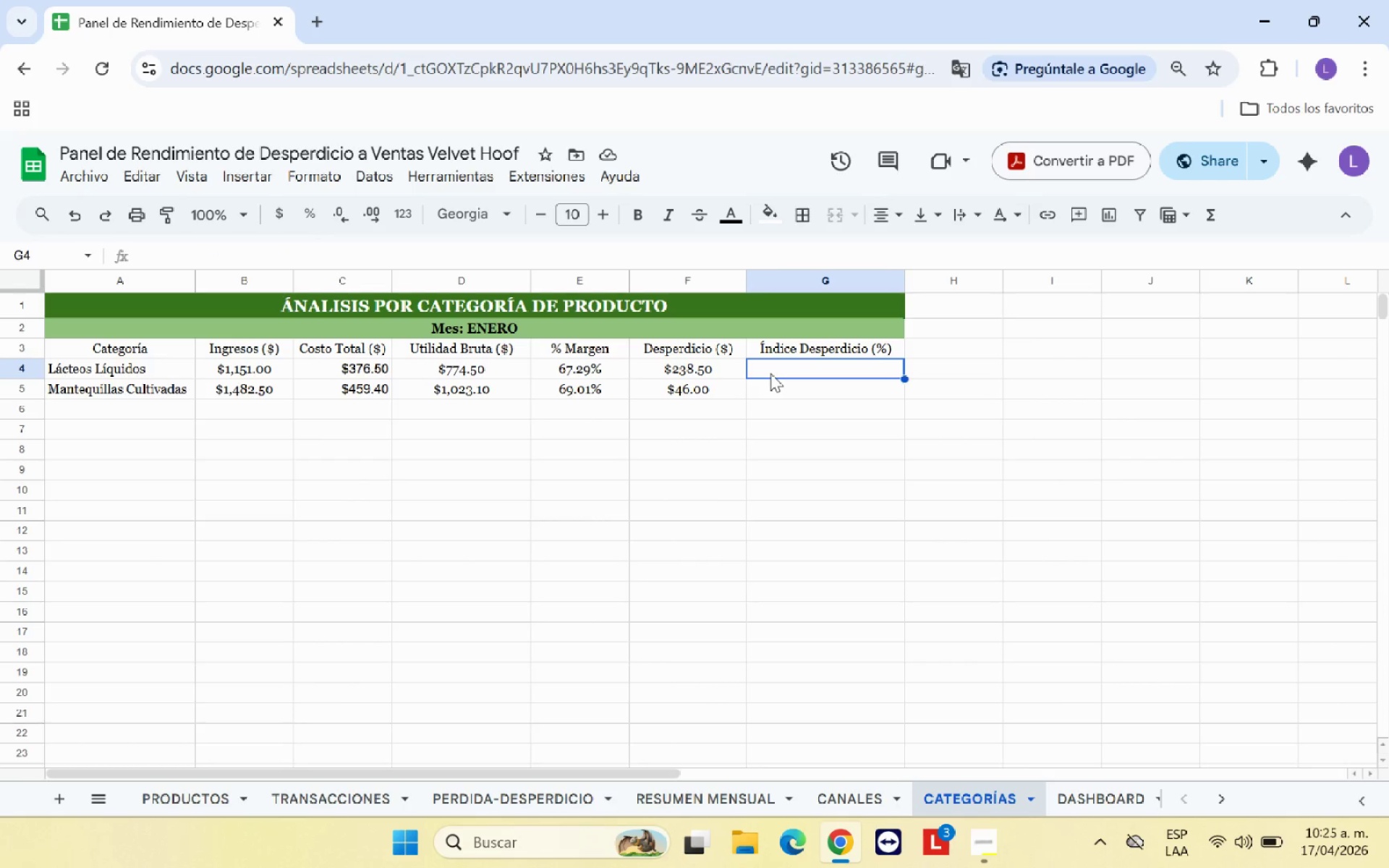 
type()SI*)
 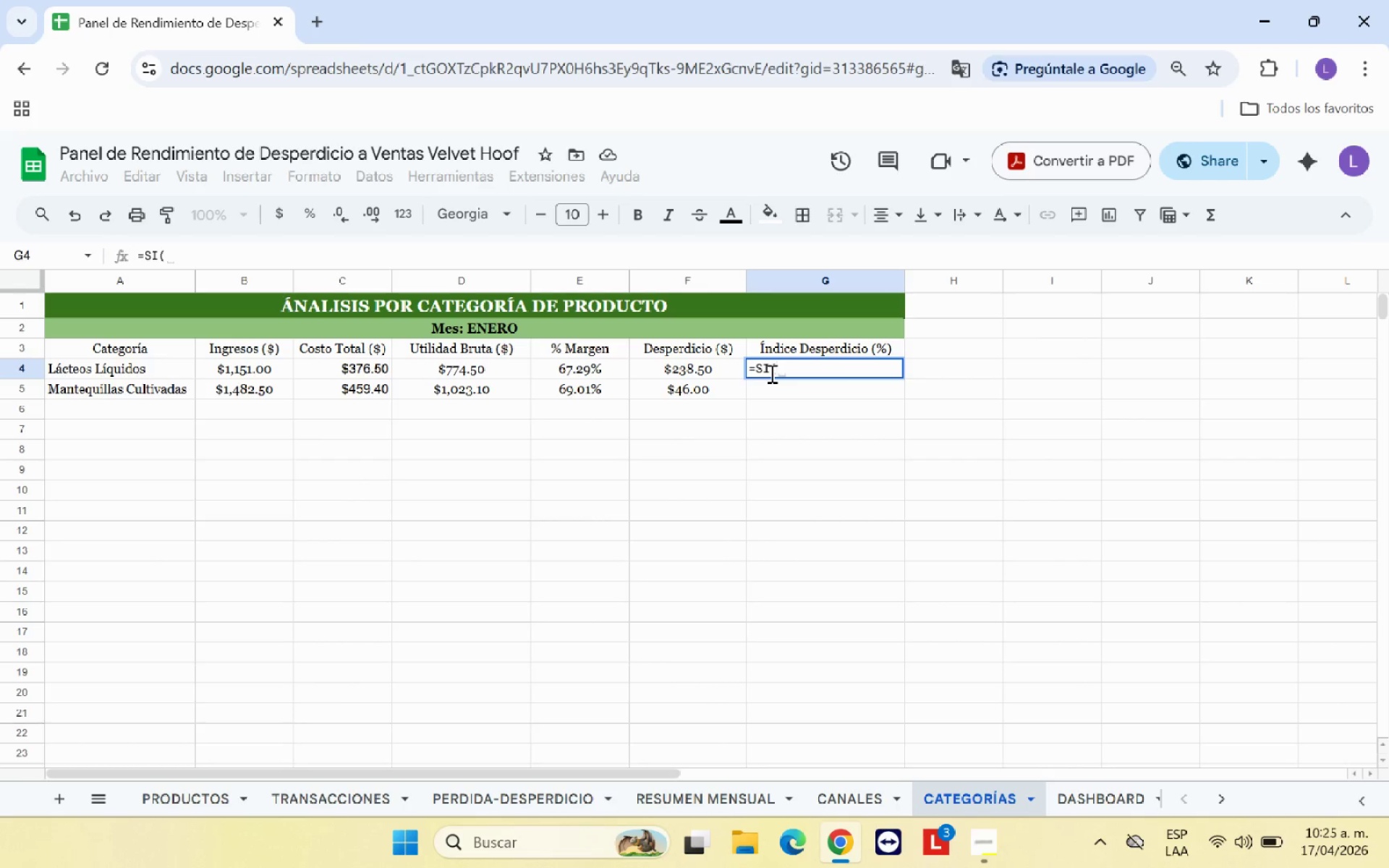 
left_click([259, 370])
 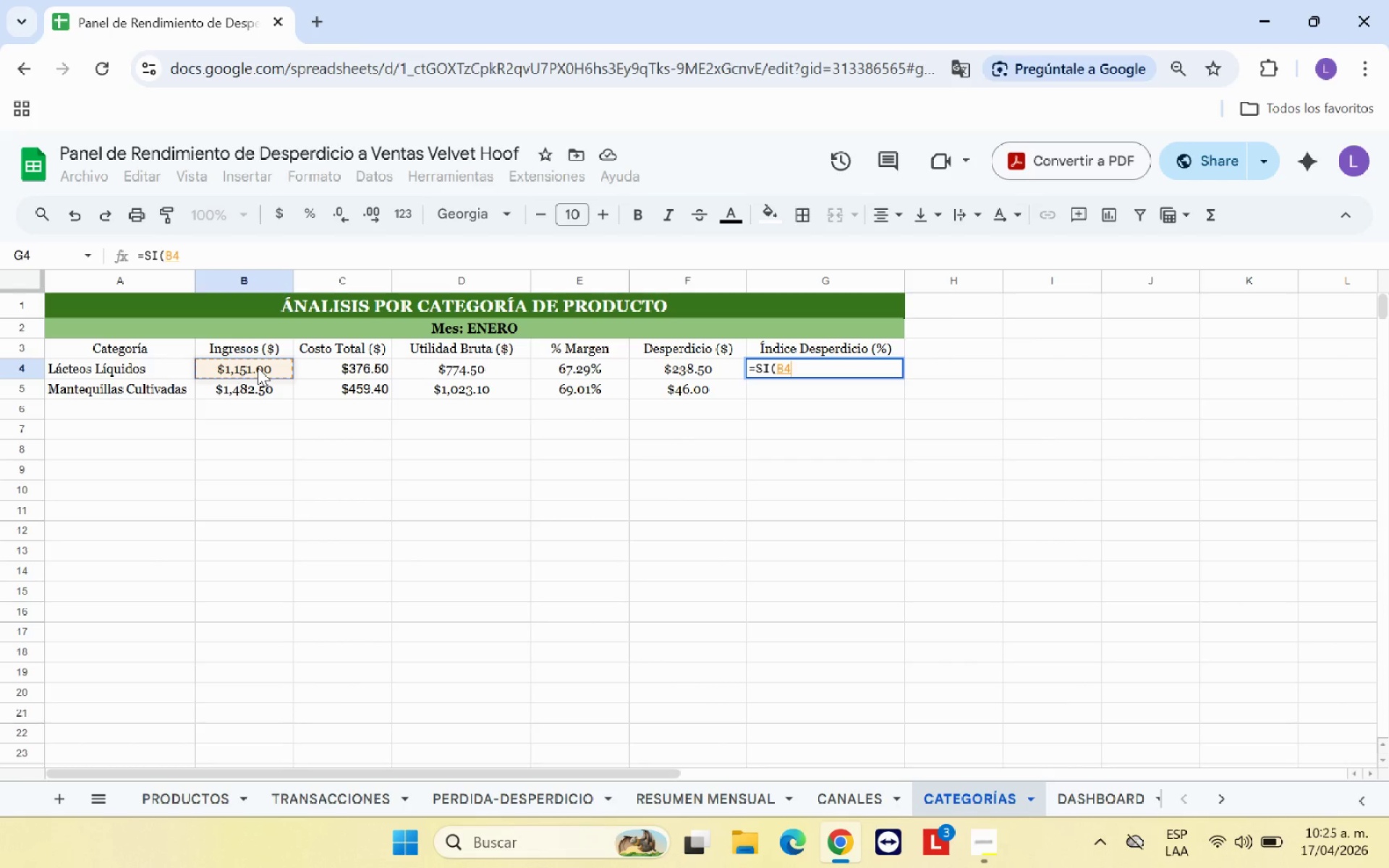 
key(Shift+Break)
 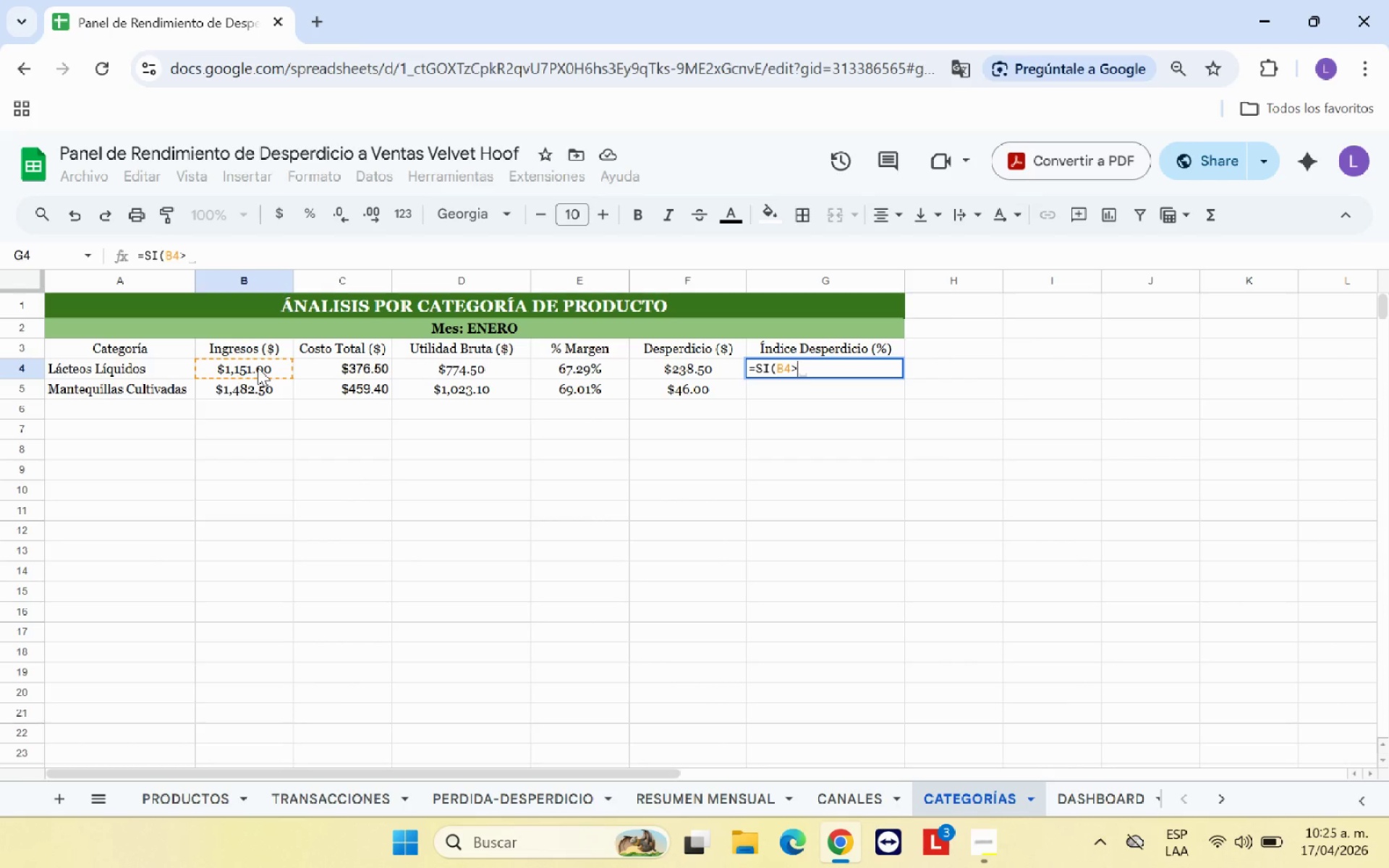 
key(0)
 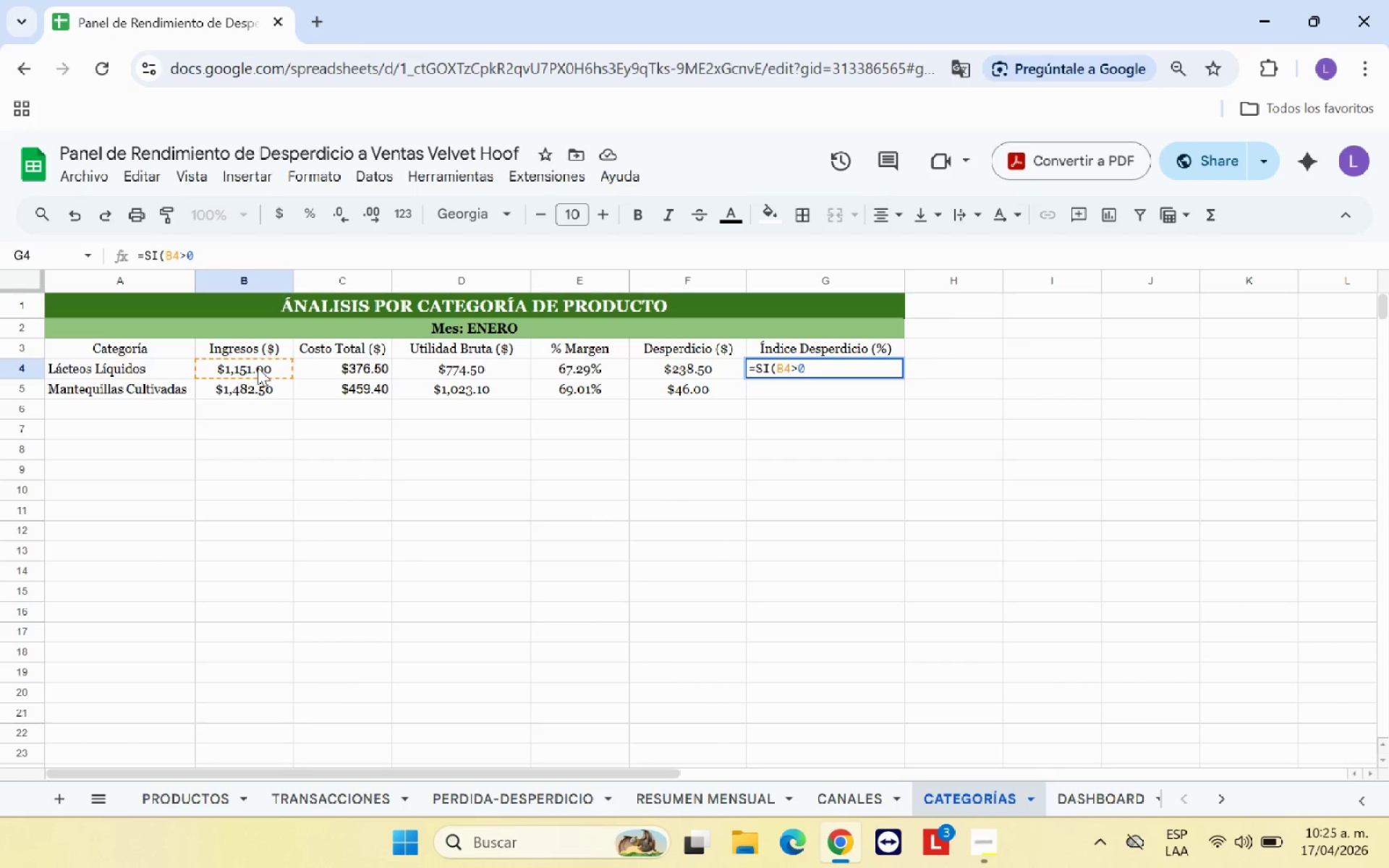 
key(Comma)
 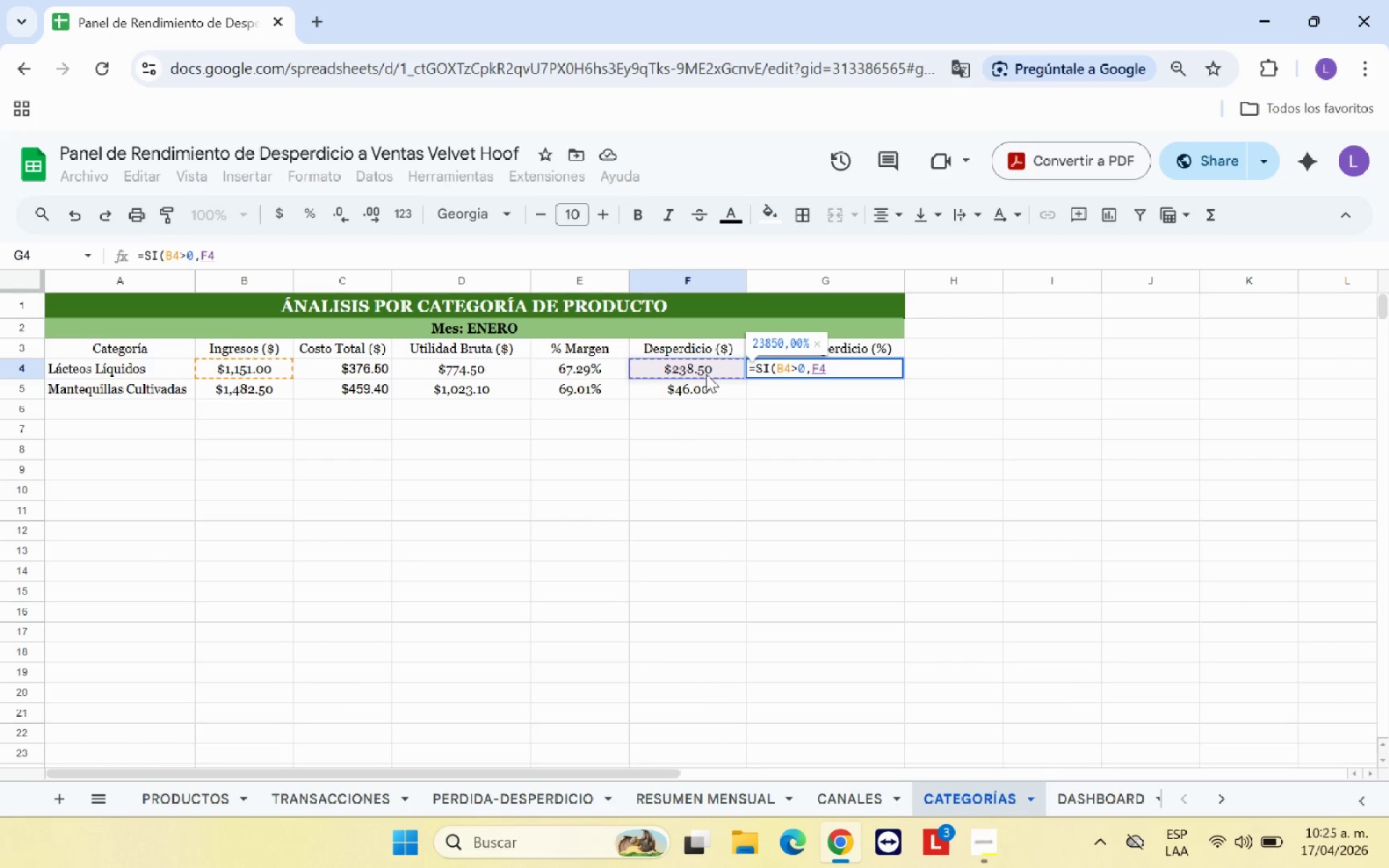 
wait(5.47)
 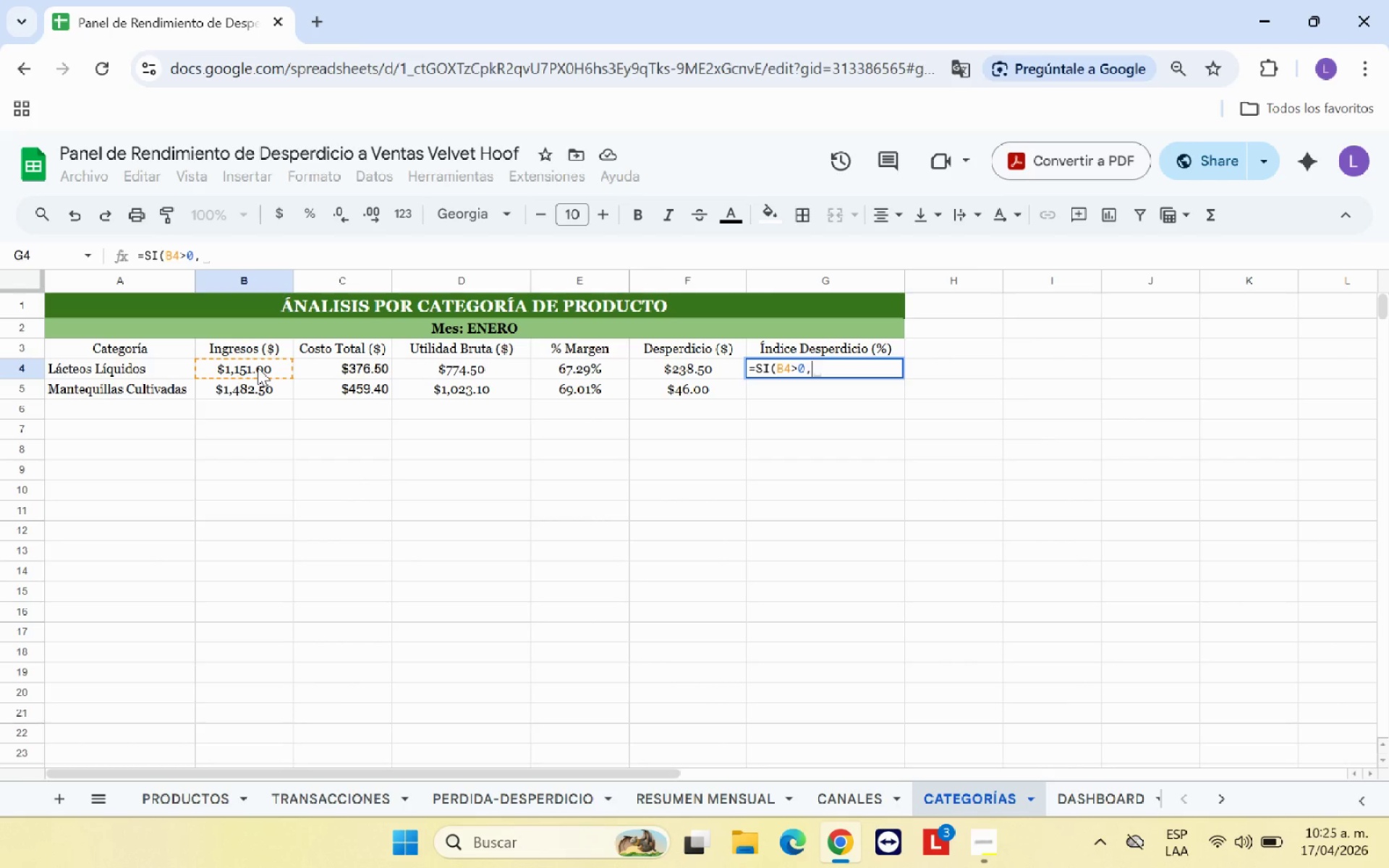 
key(Shift+7)
 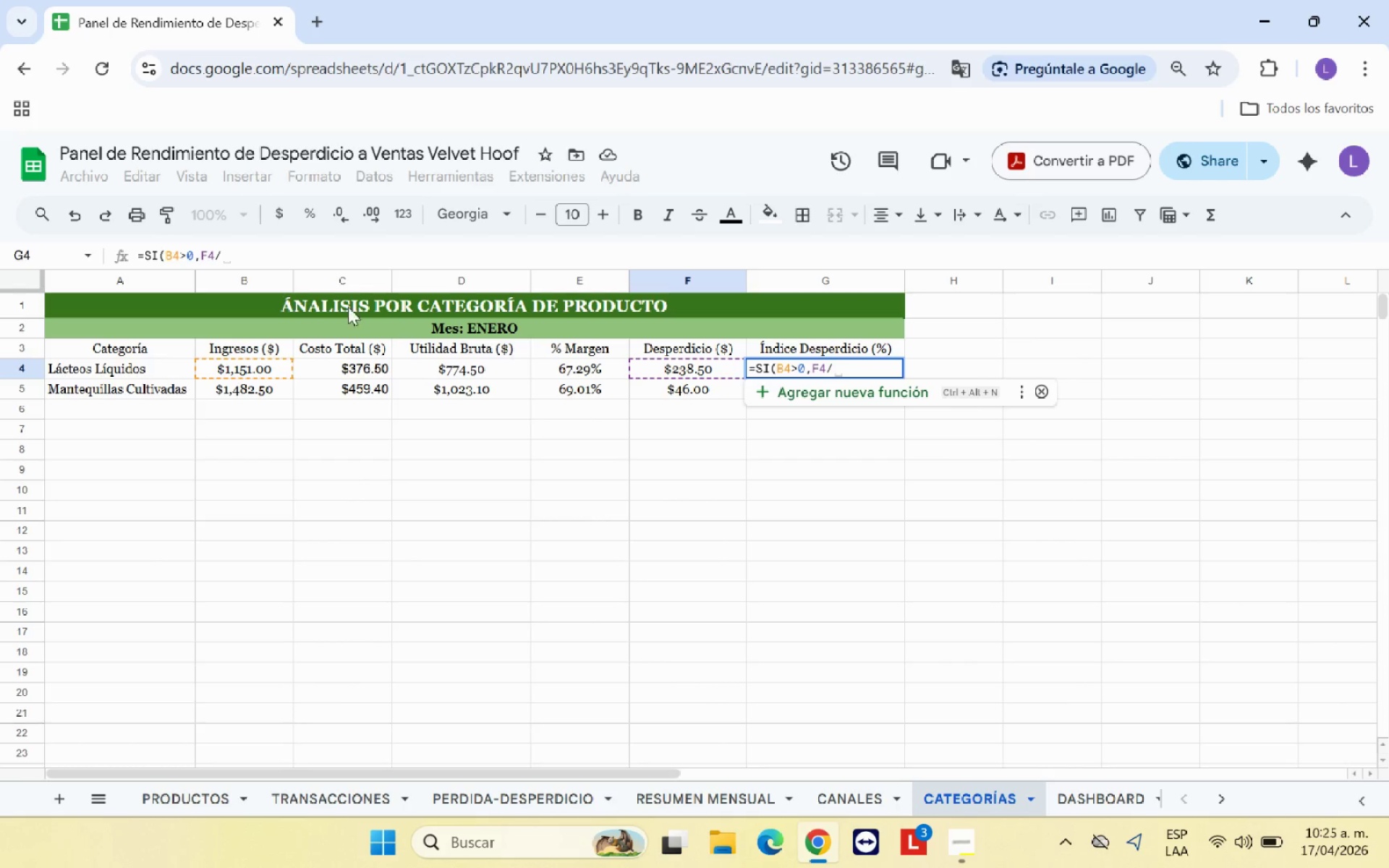 
left_click([257, 373])
 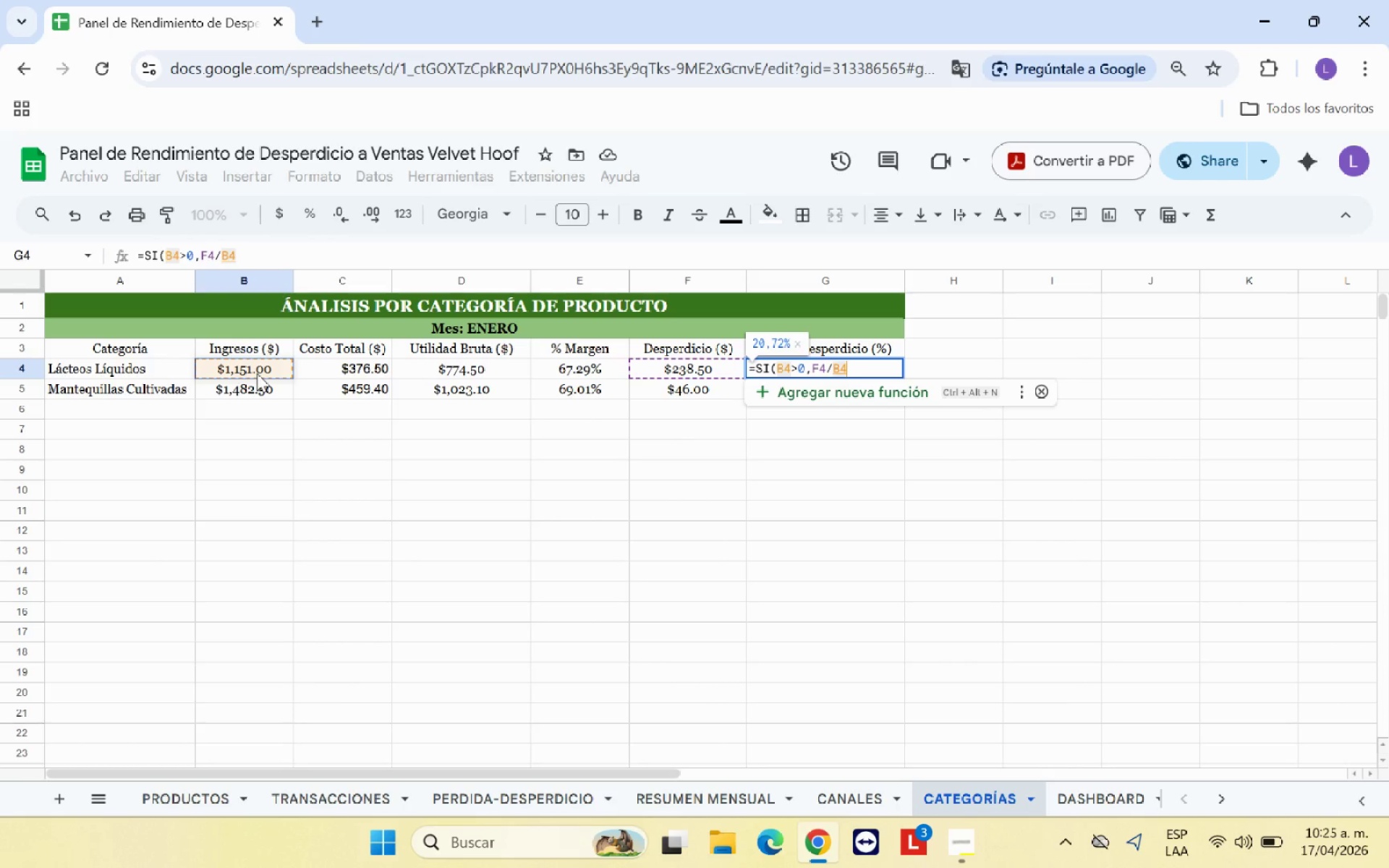 
type(,0()
 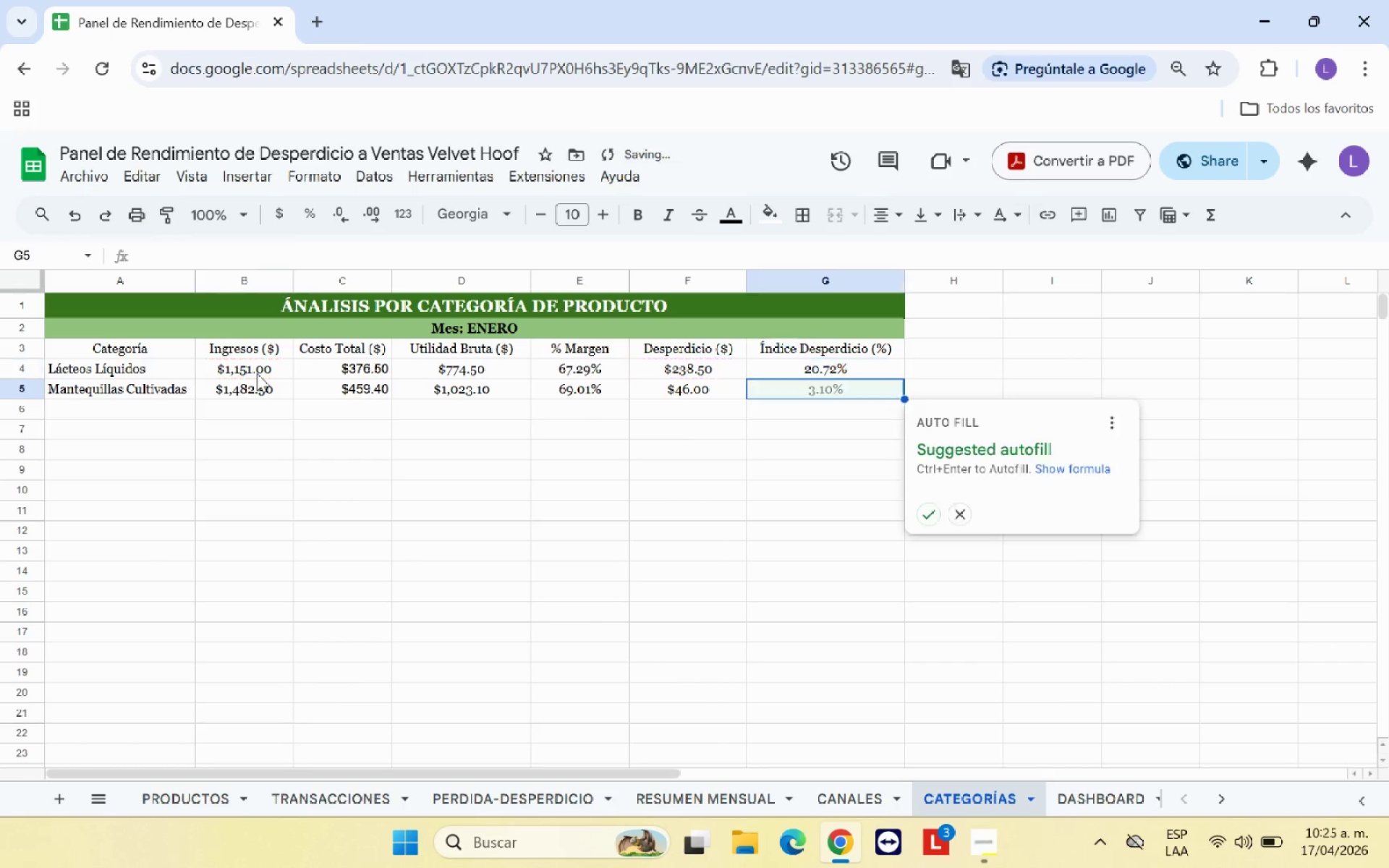 
 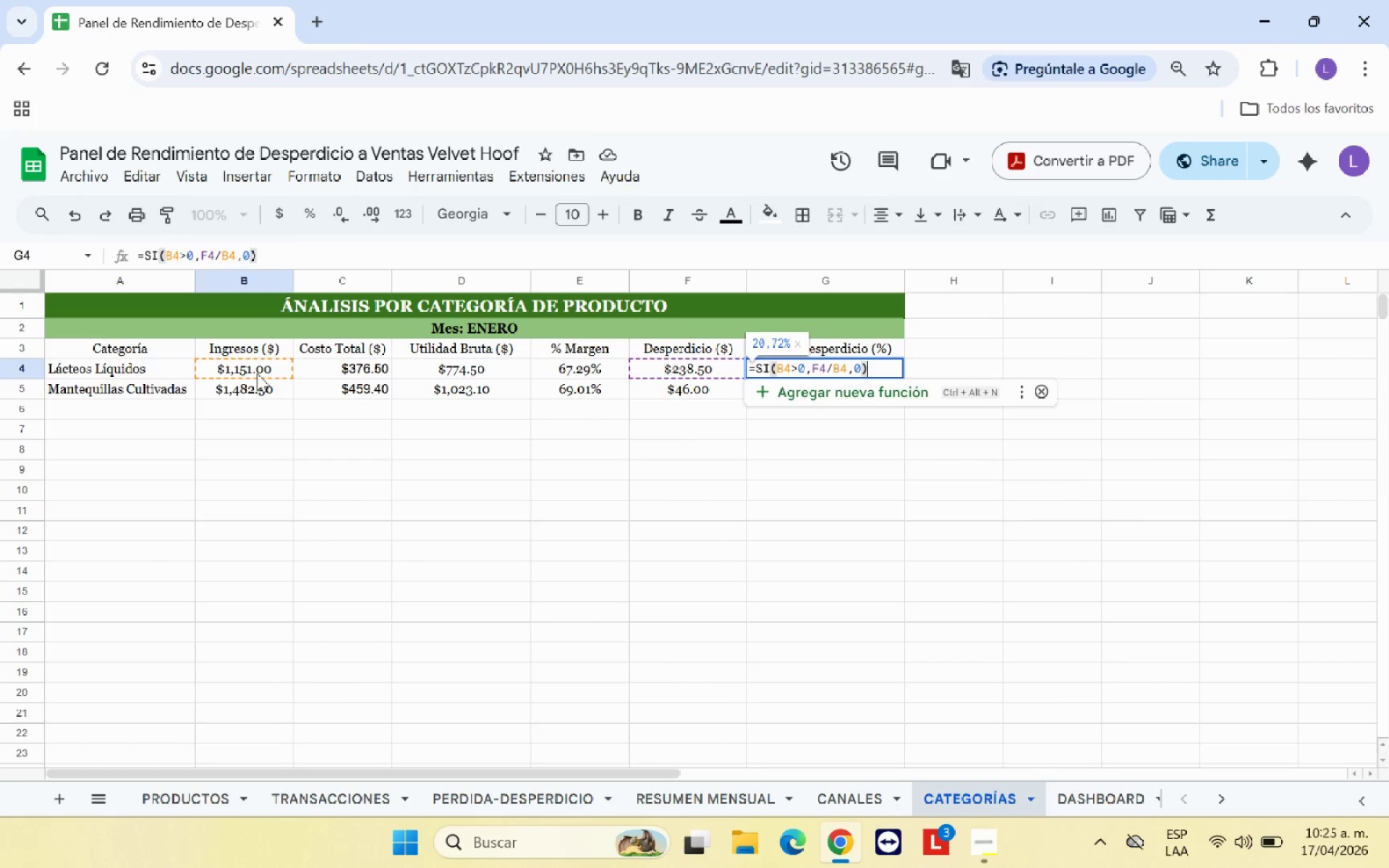 
key(Enter)
 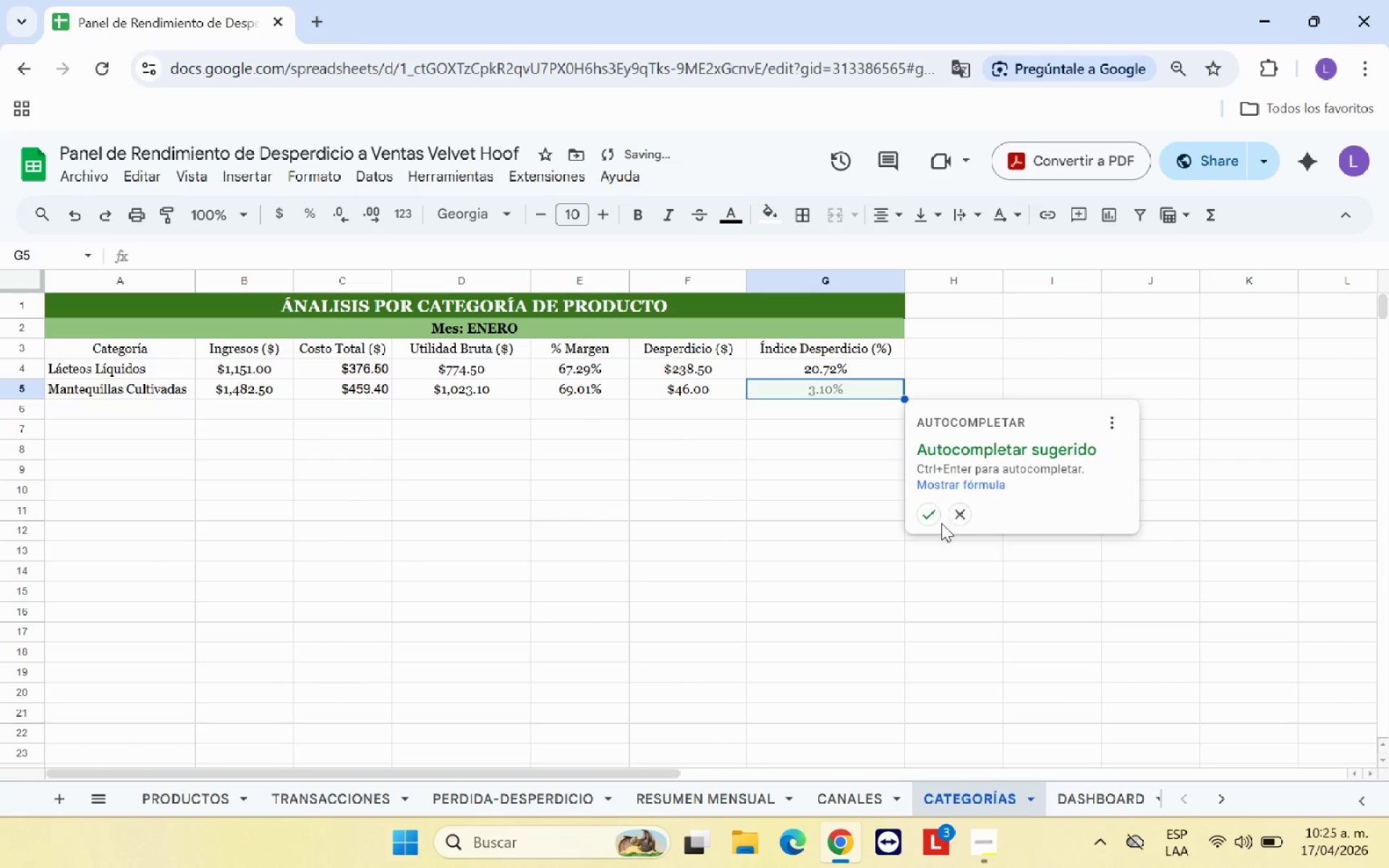 
left_click([930, 523])
 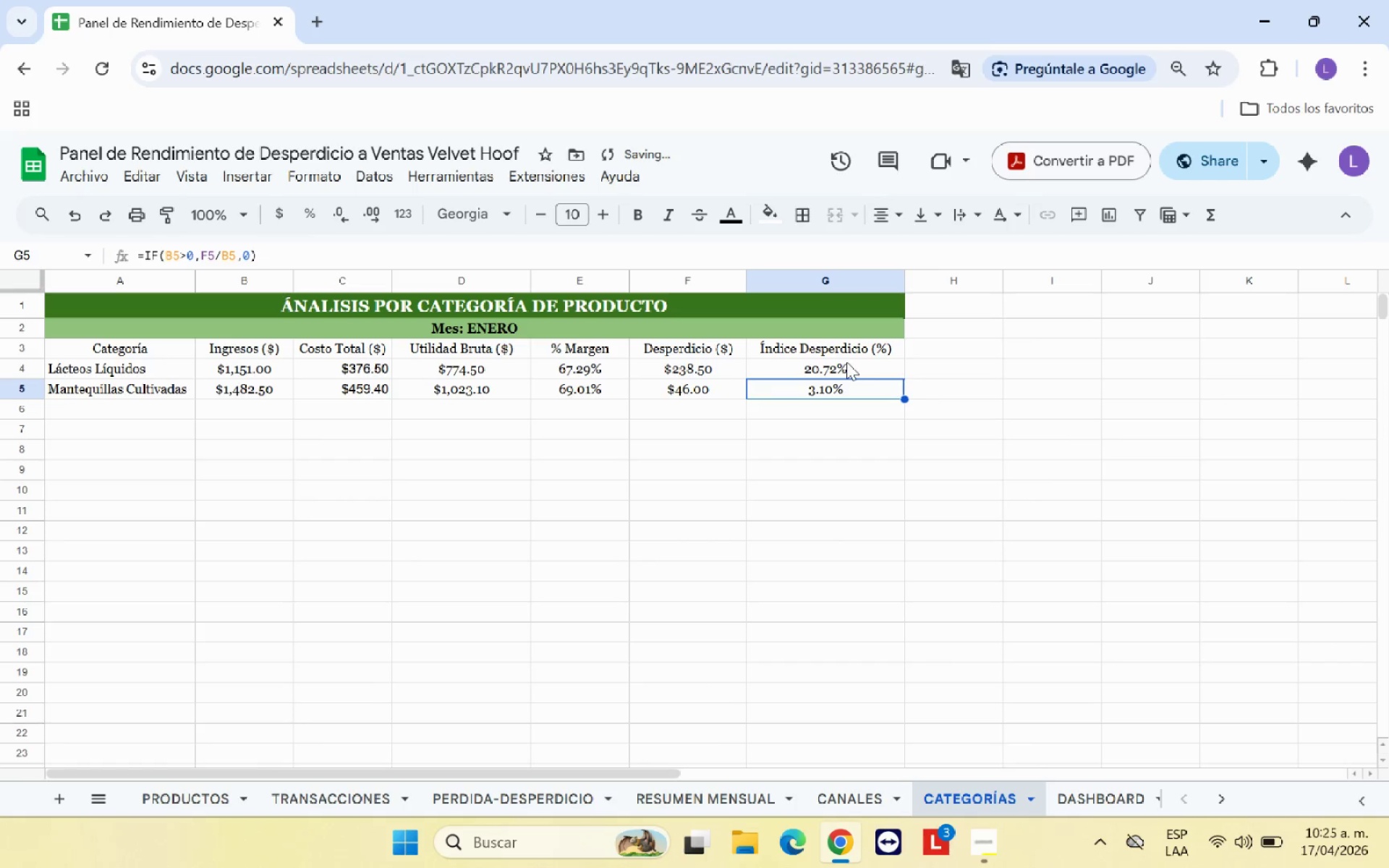 
left_click_drag(start_coordinate=[847, 375], to_coordinate=[848, 386])
 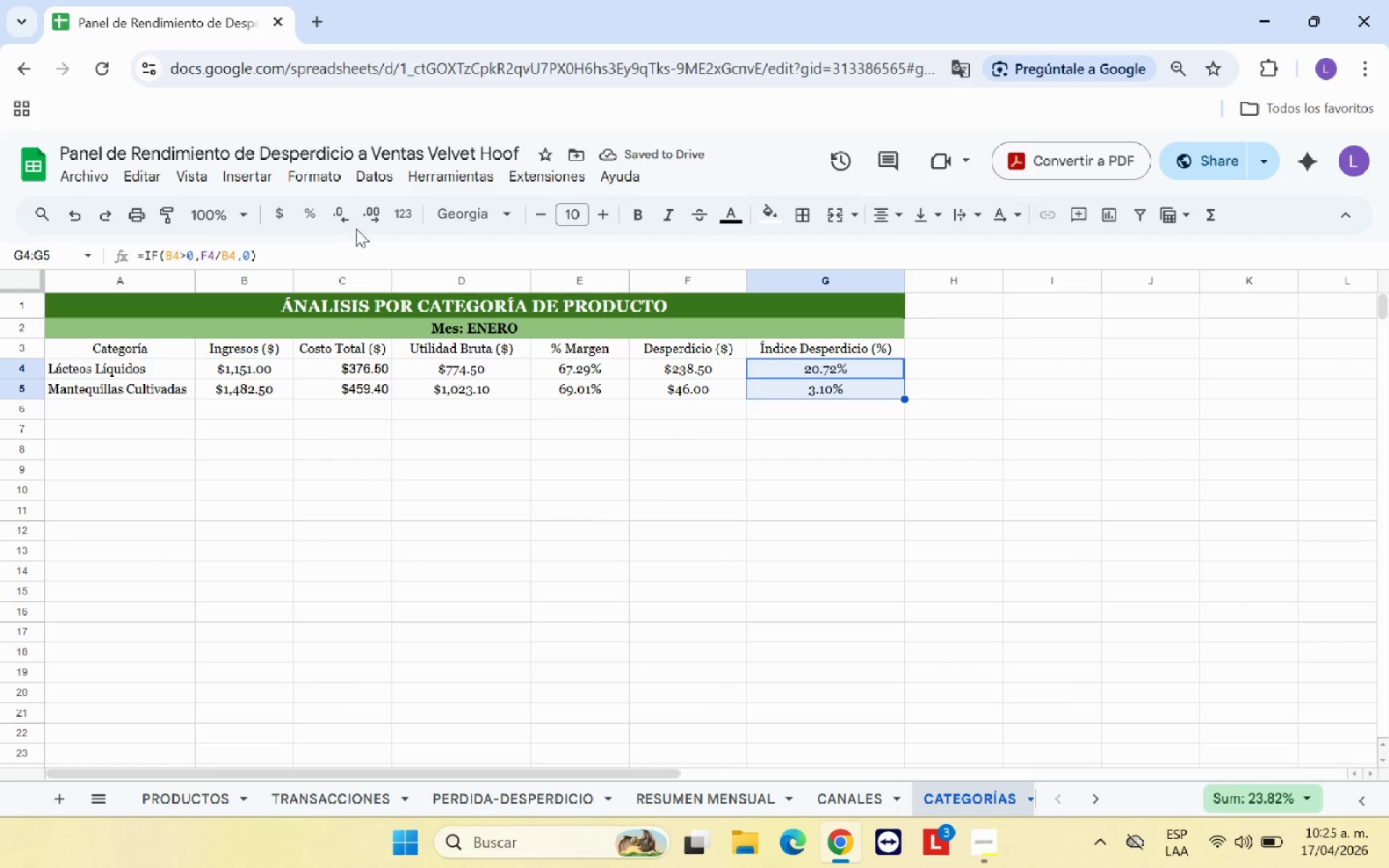 
left_click([340, 220])
 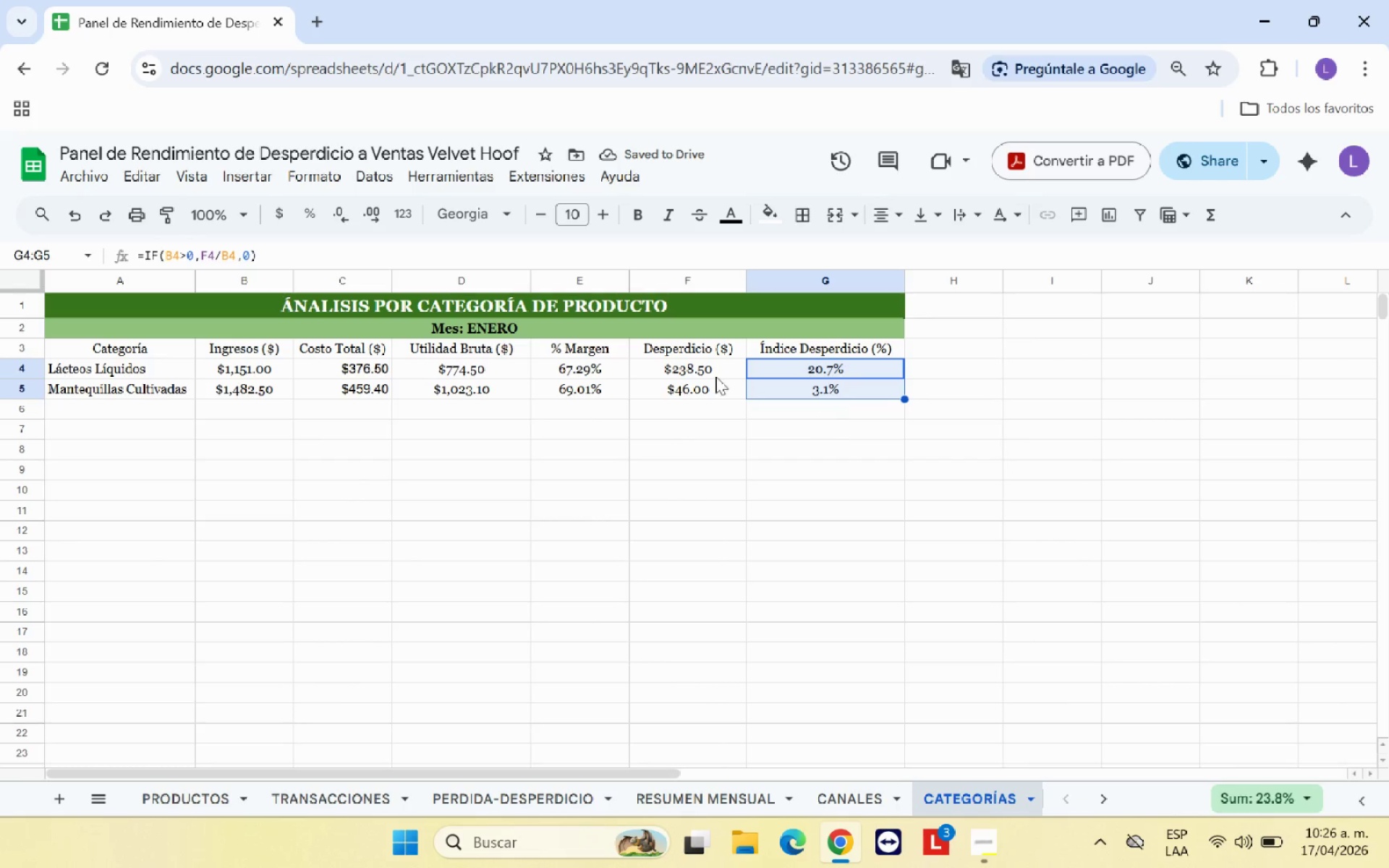 
wait(5.38)
 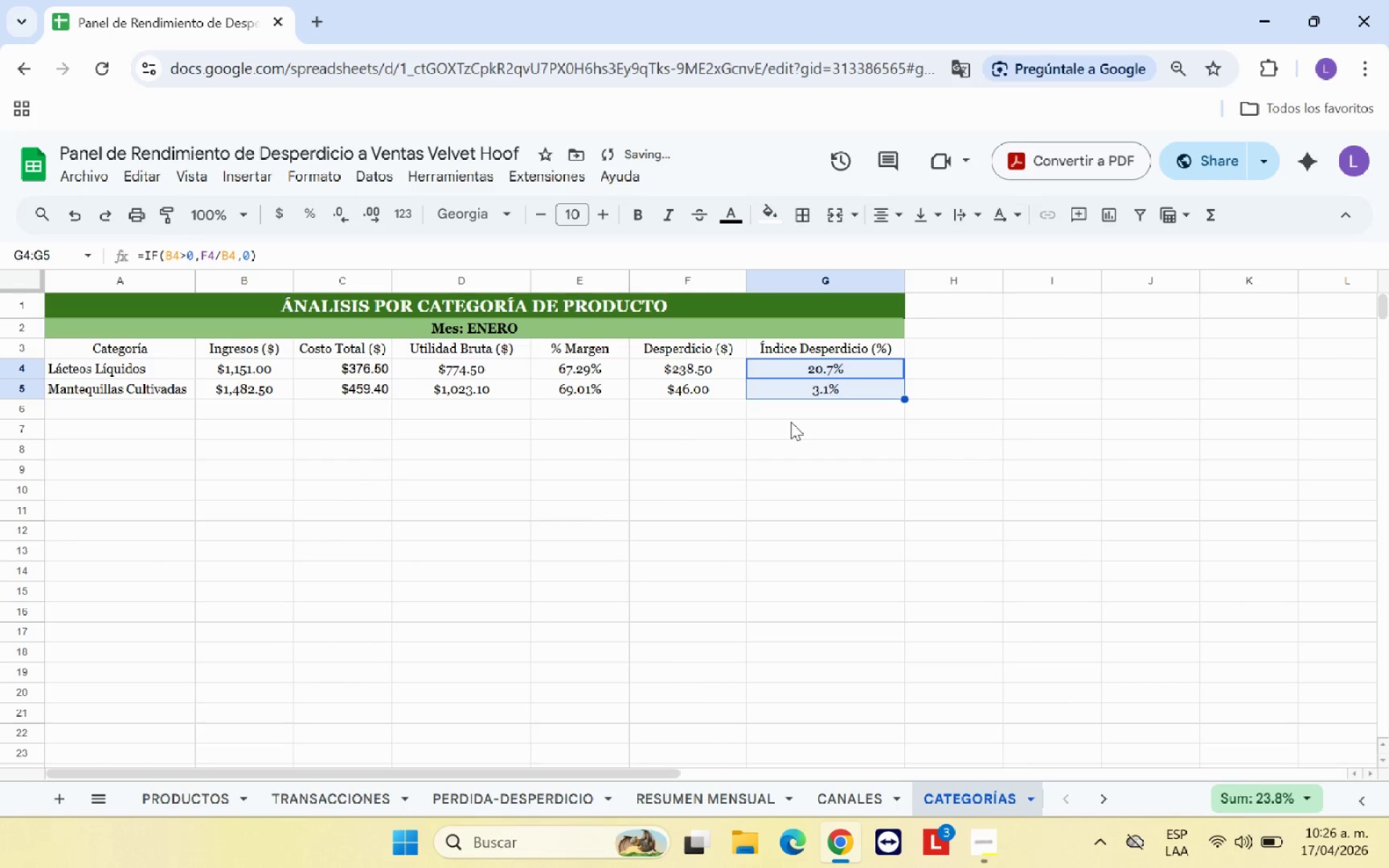 
left_click([336, 213])
 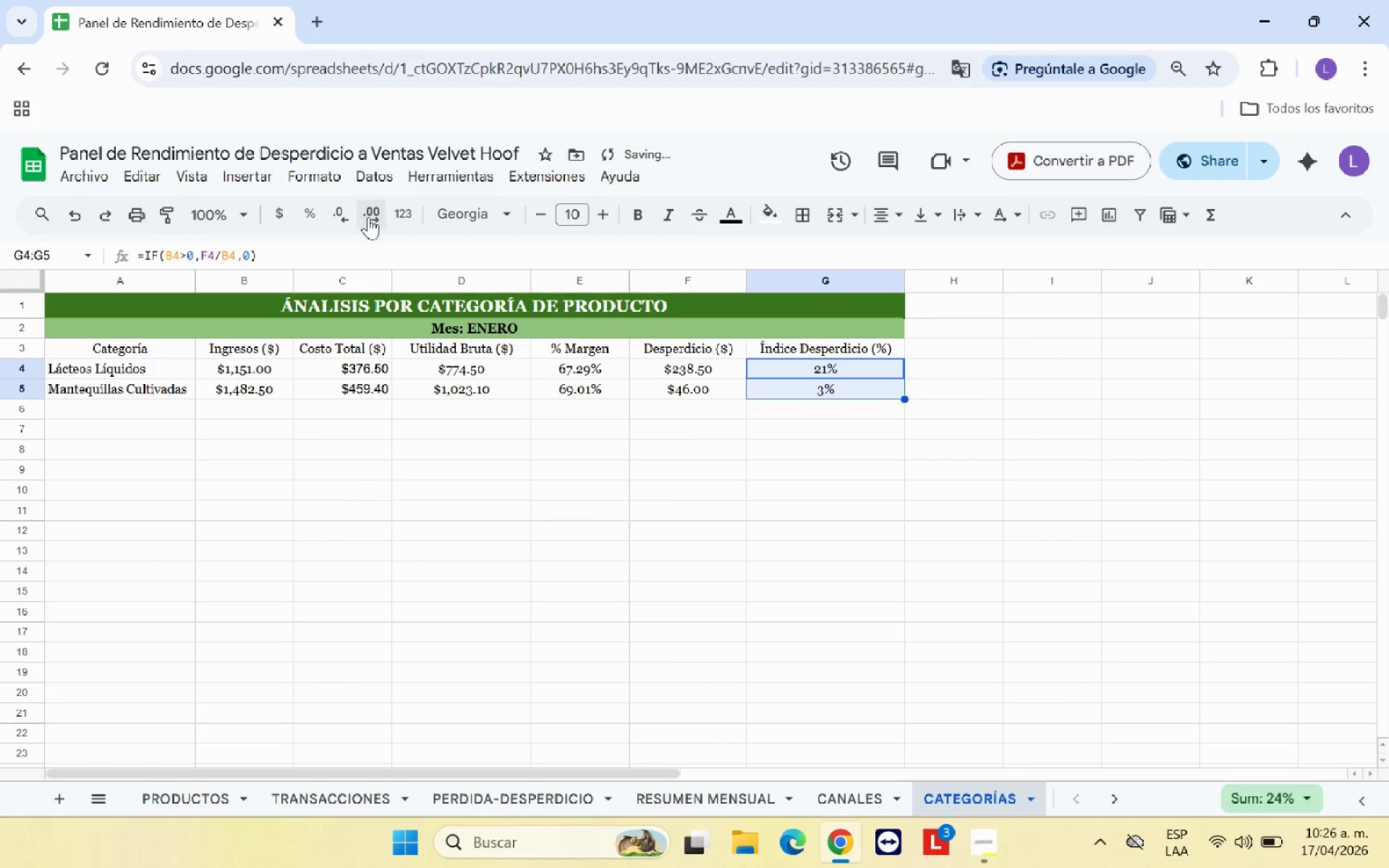 
left_click([371, 217])
 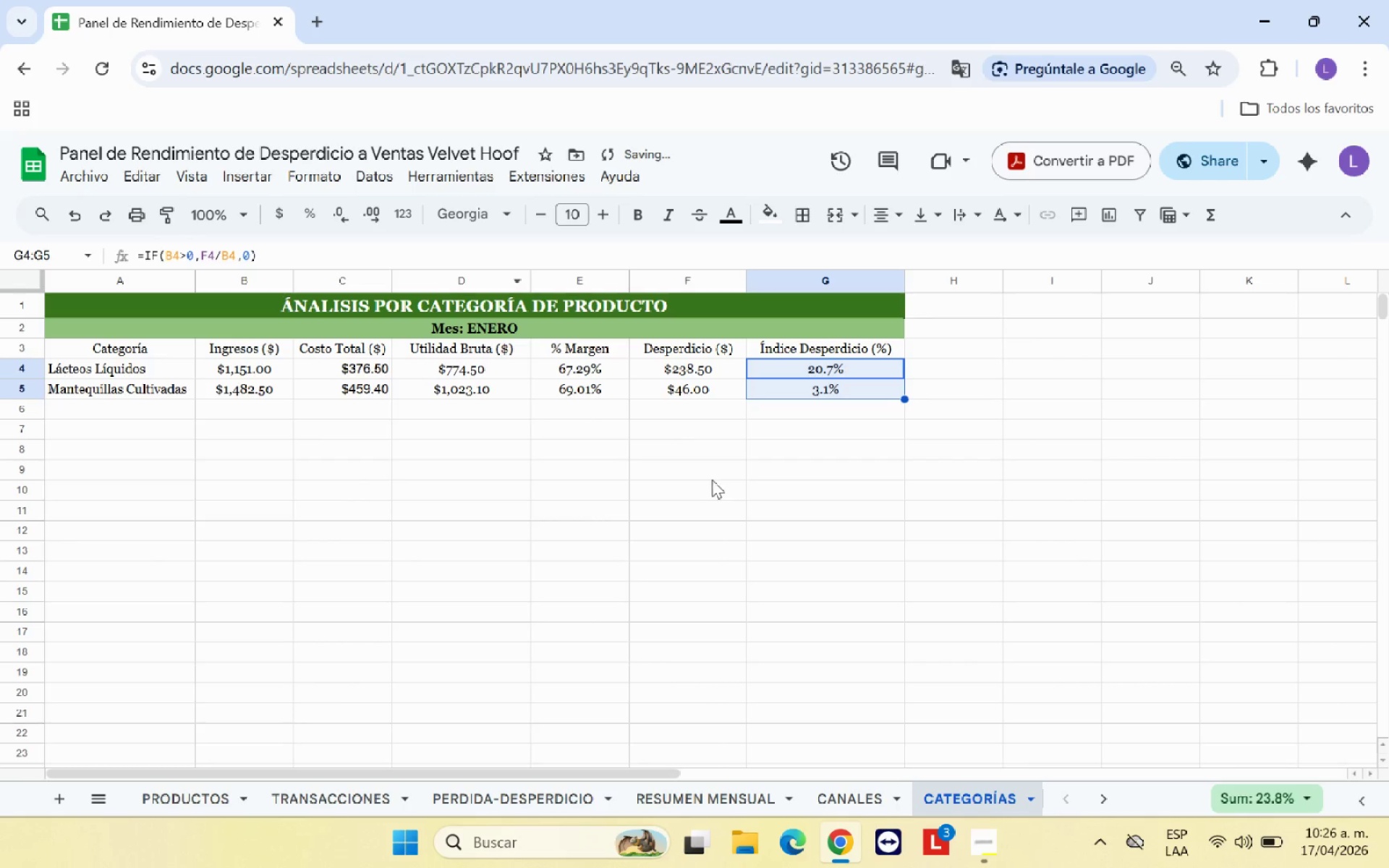 
left_click([715, 469])
 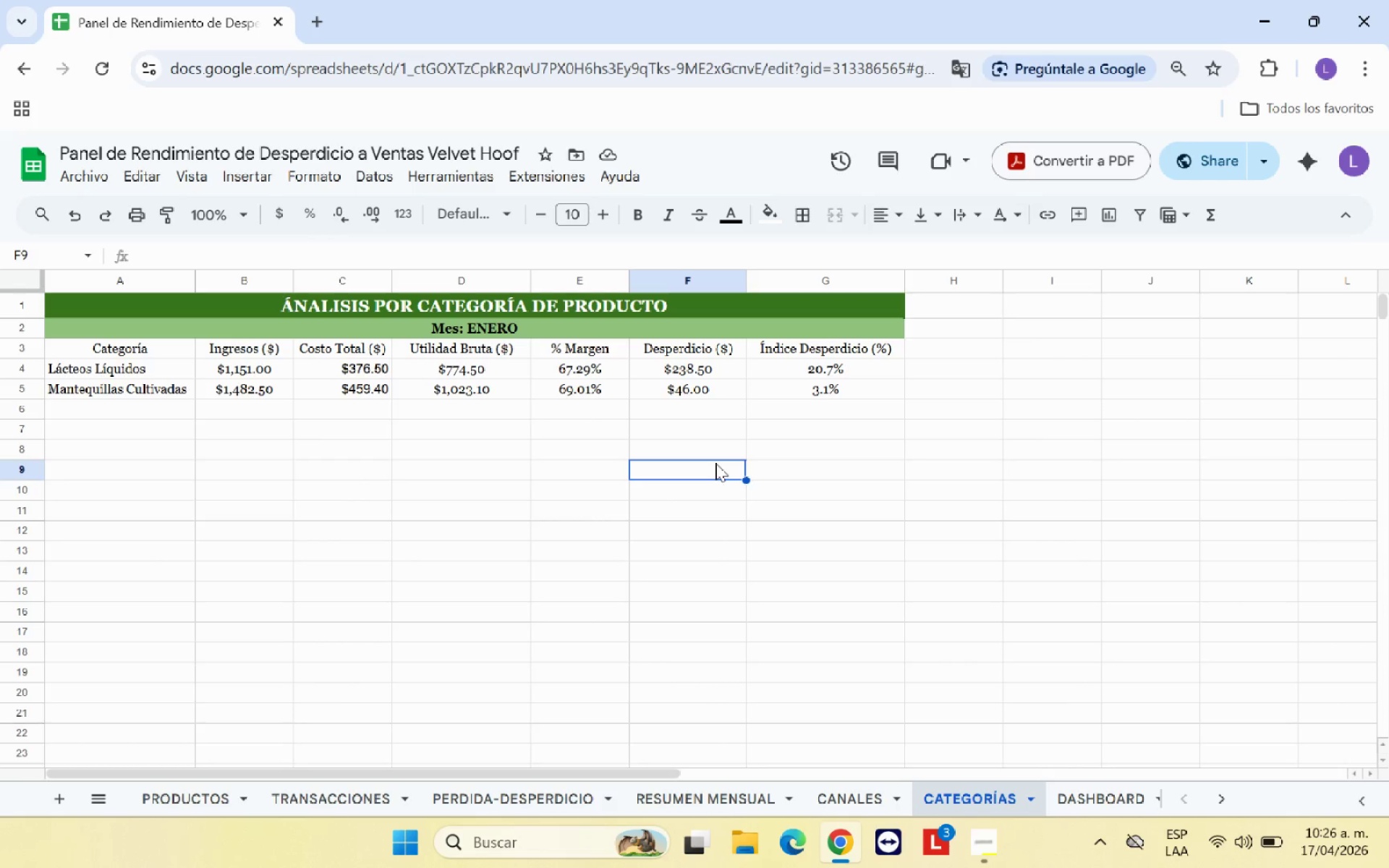 
wait(7.75)
 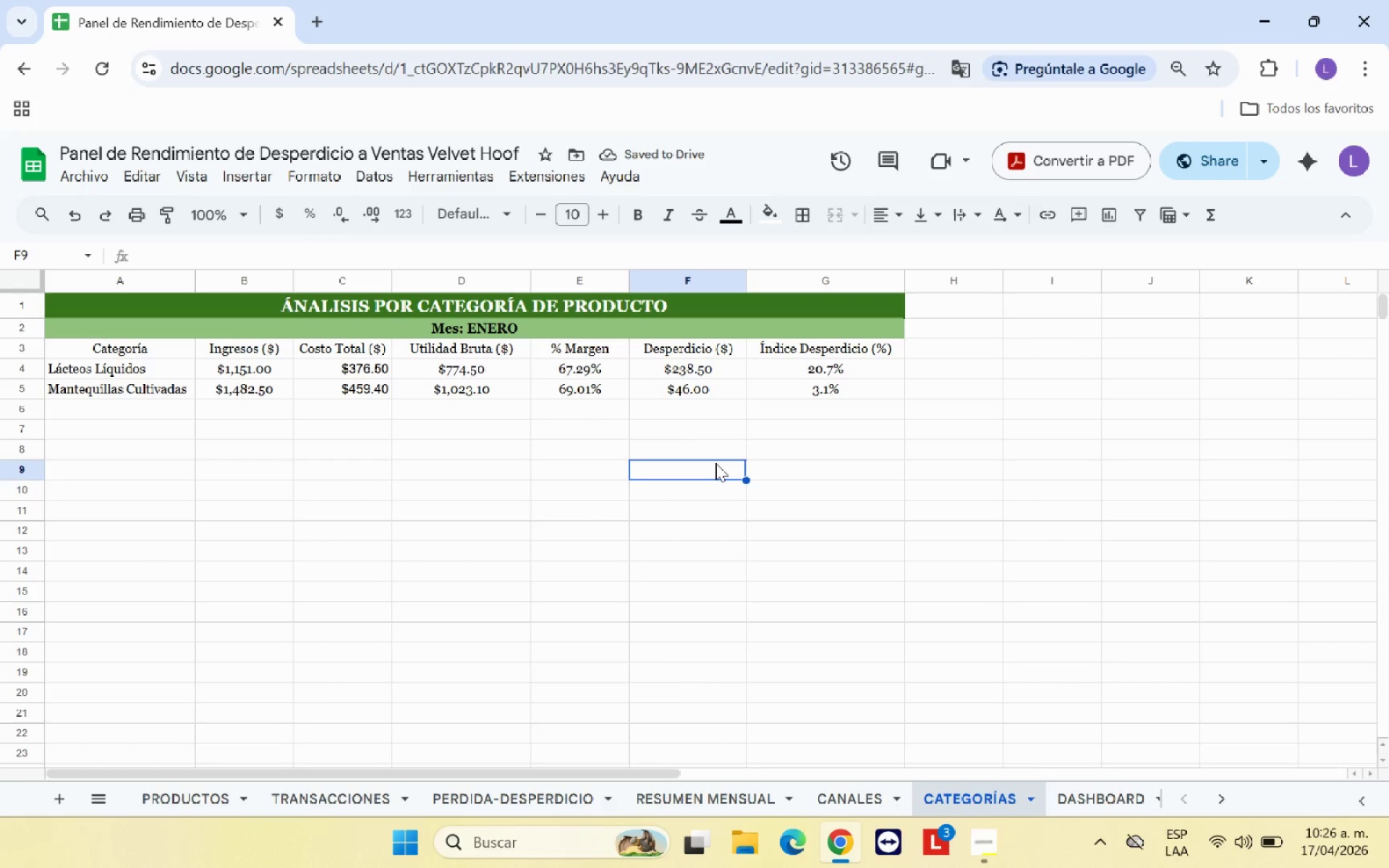 
left_click([841, 439])
 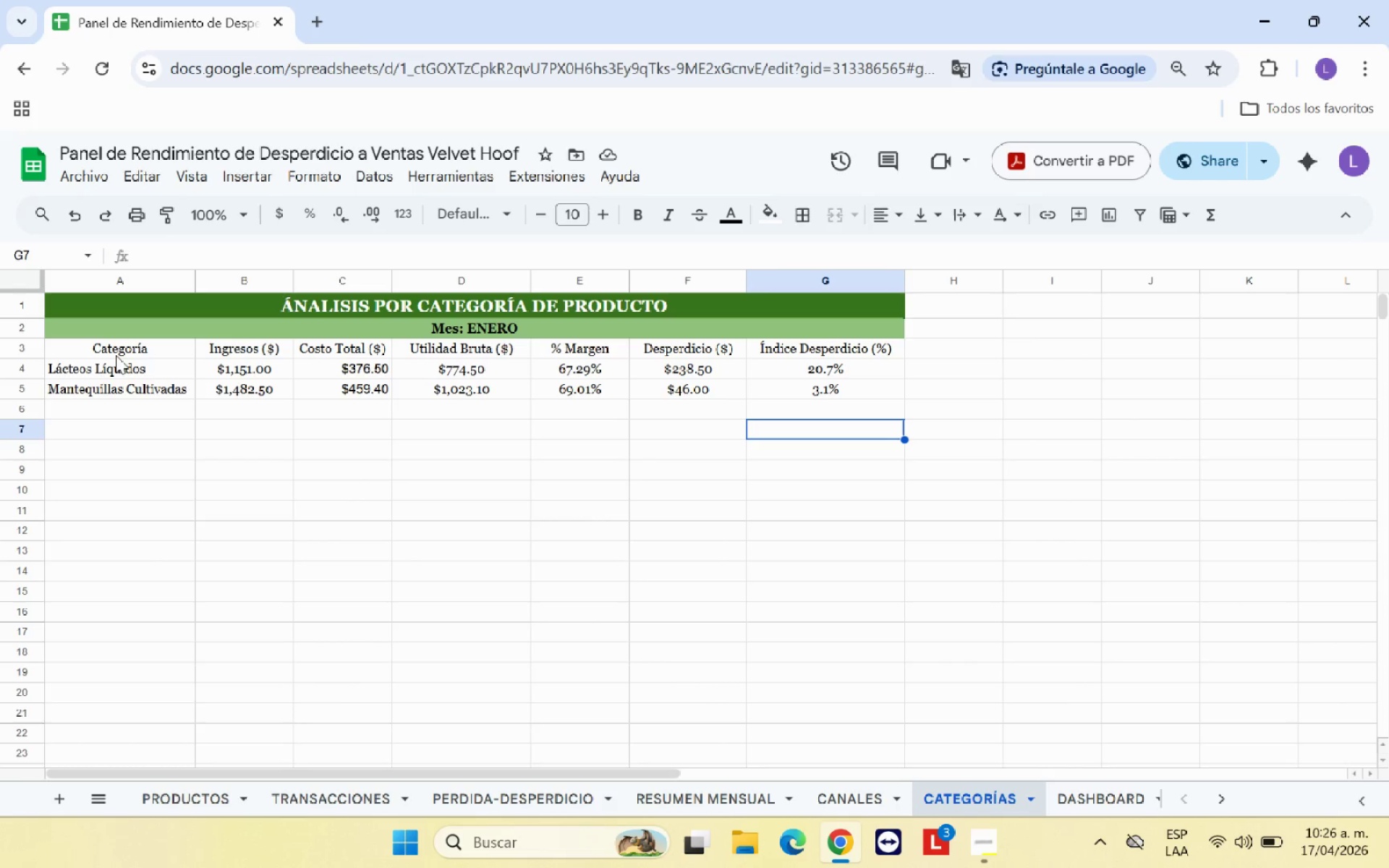 
left_click_drag(start_coordinate=[123, 353], to_coordinate=[763, 353])
 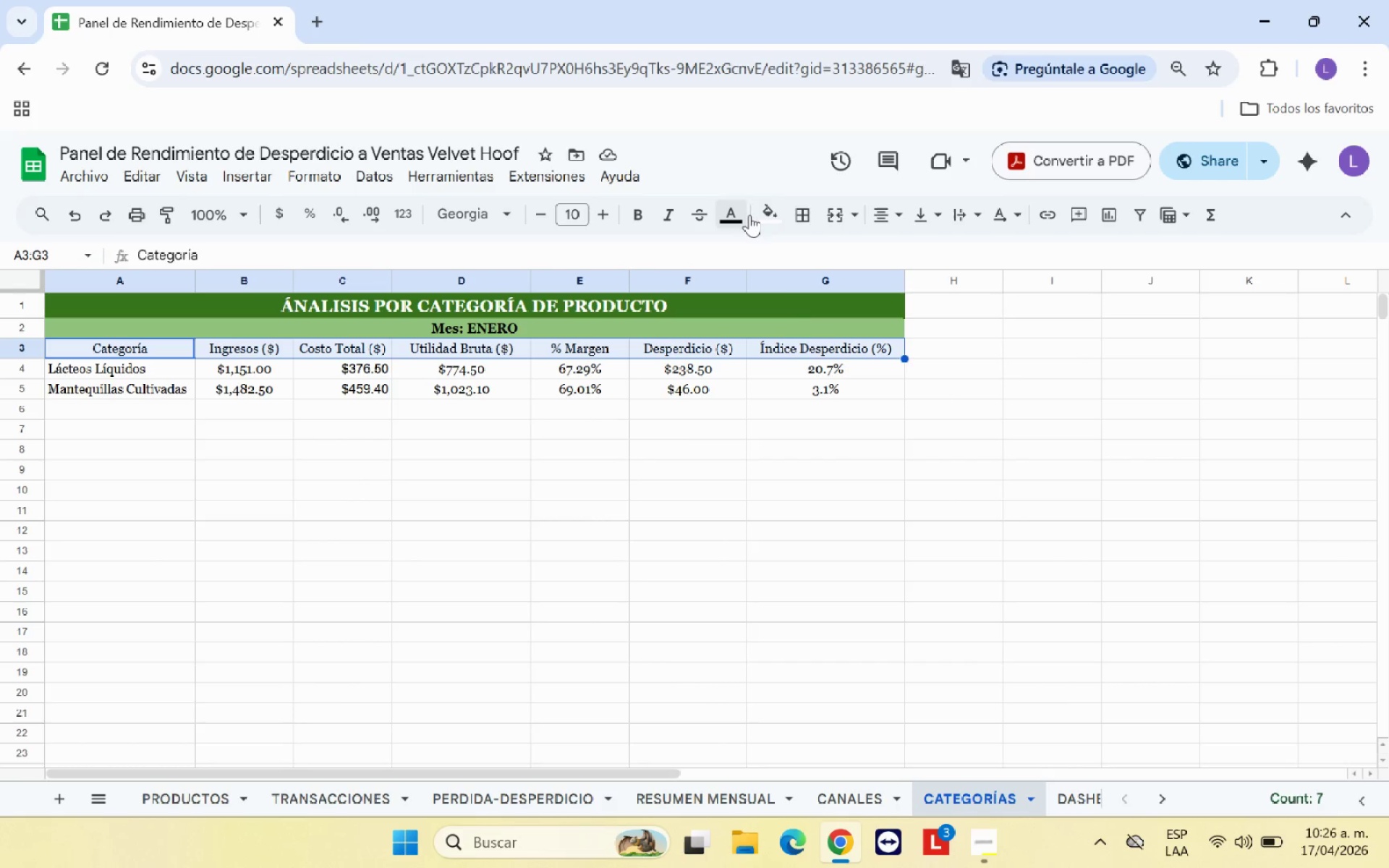 
left_click([760, 212])
 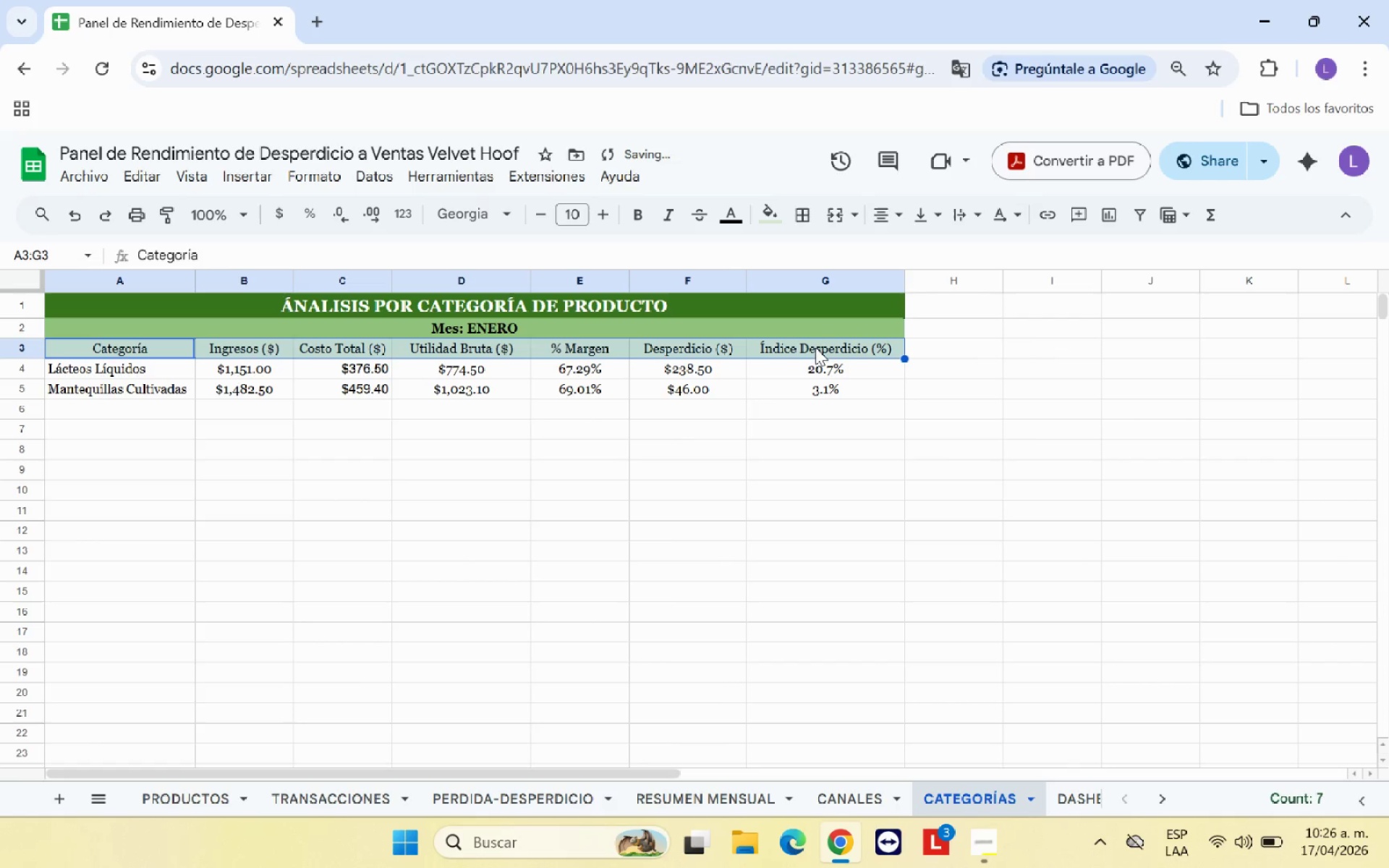 
double_click([724, 457])
 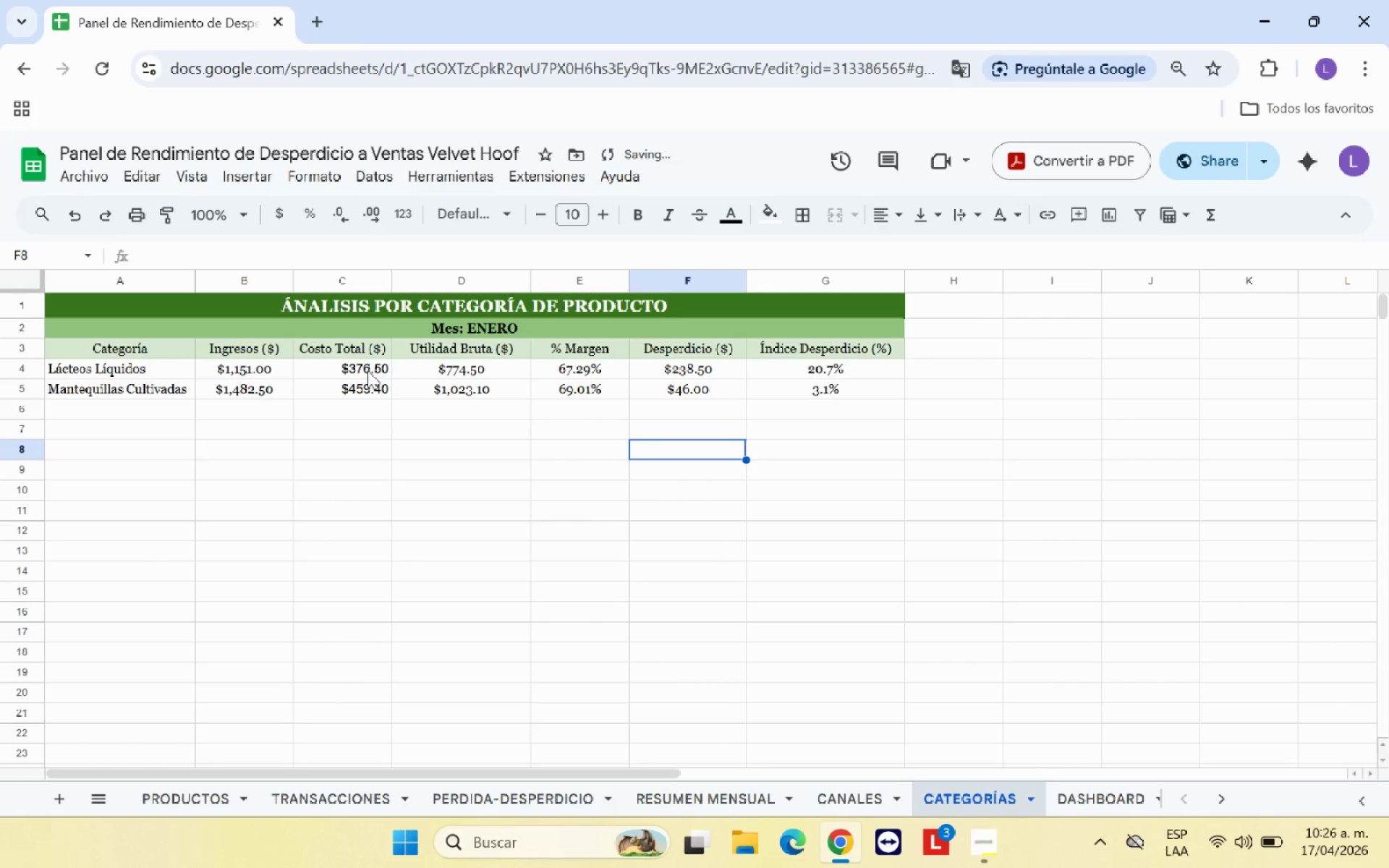 
left_click_drag(start_coordinate=[368, 370], to_coordinate=[368, 387])
 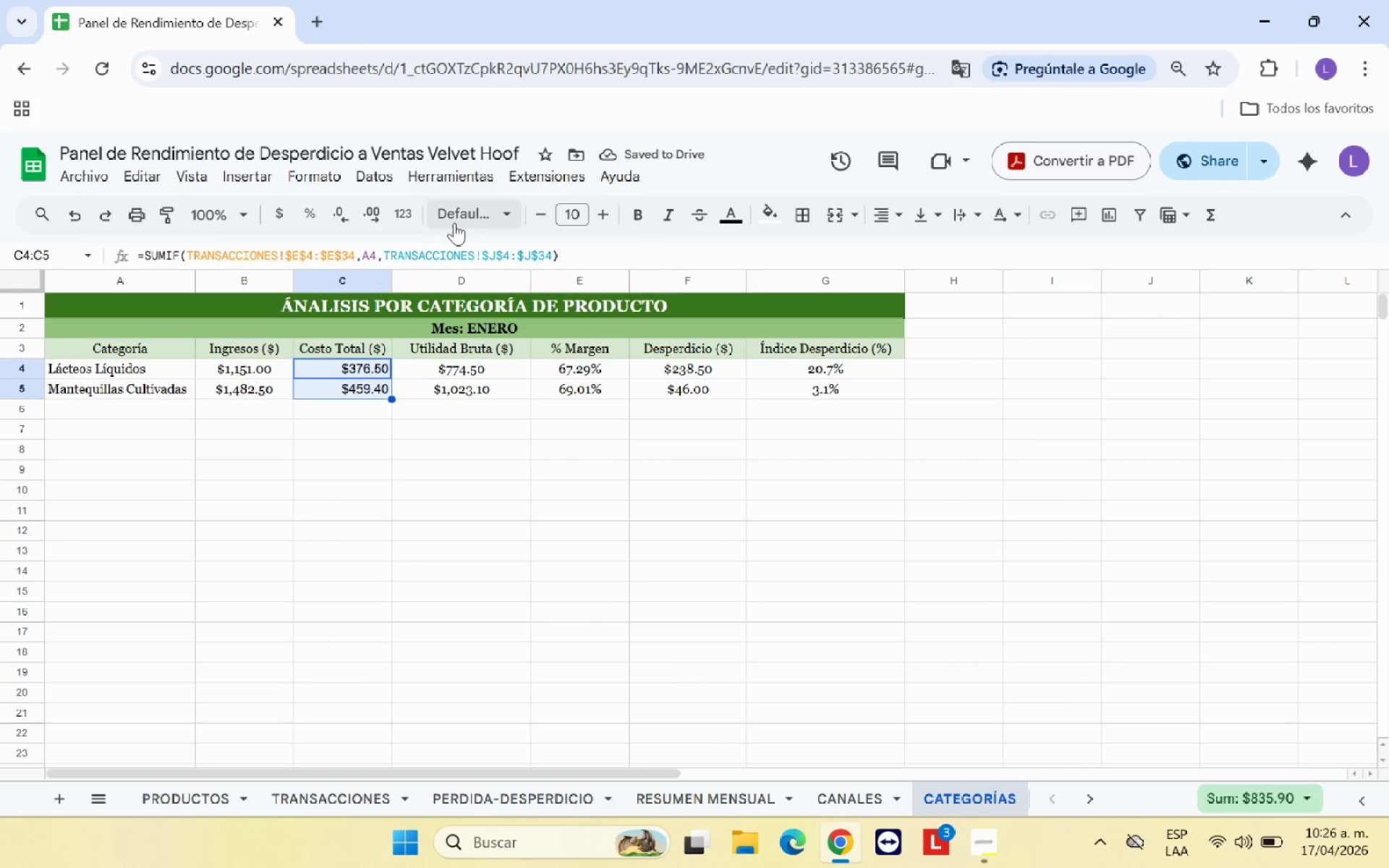 
left_click([454, 223])
 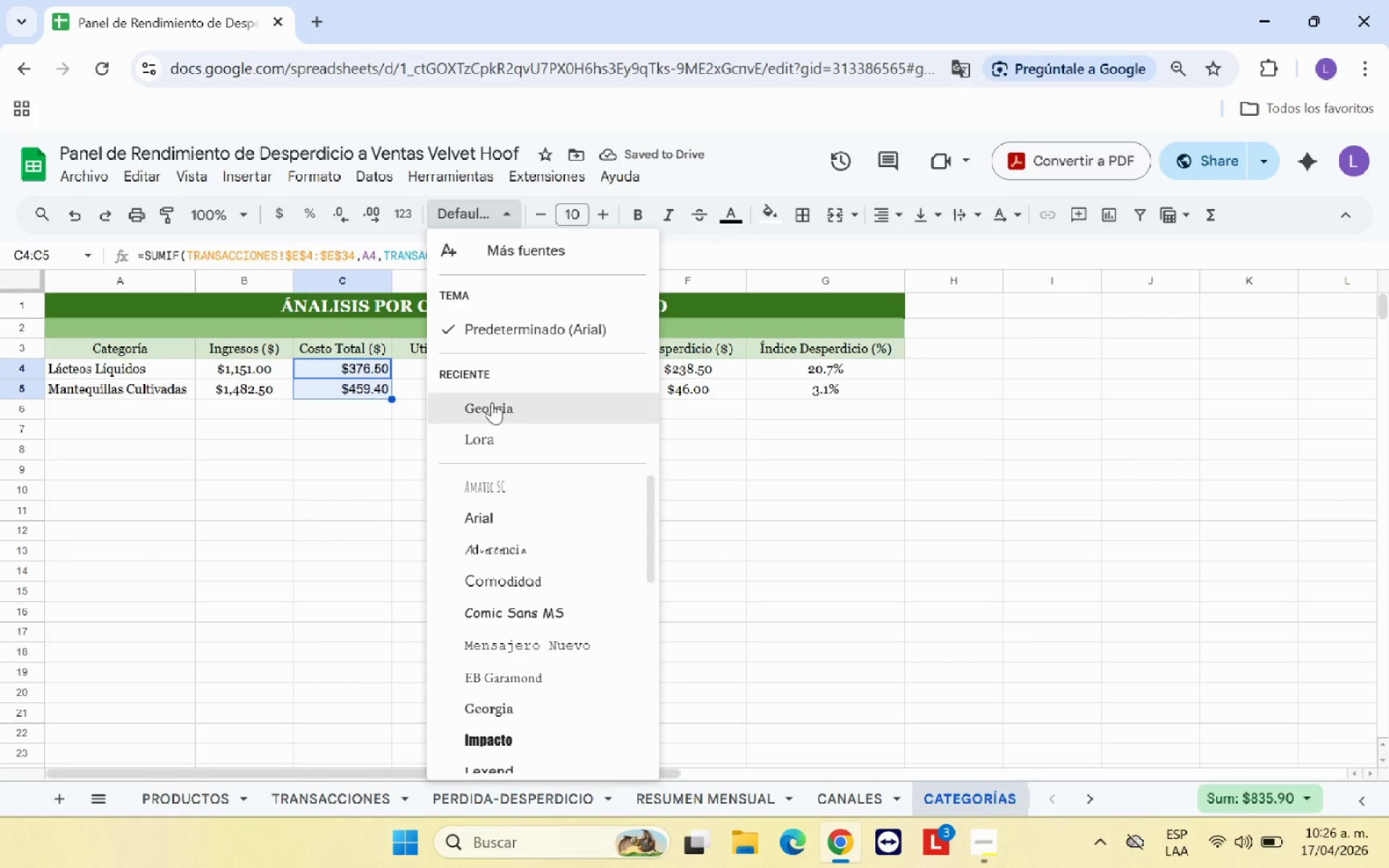 
left_click([492, 404])
 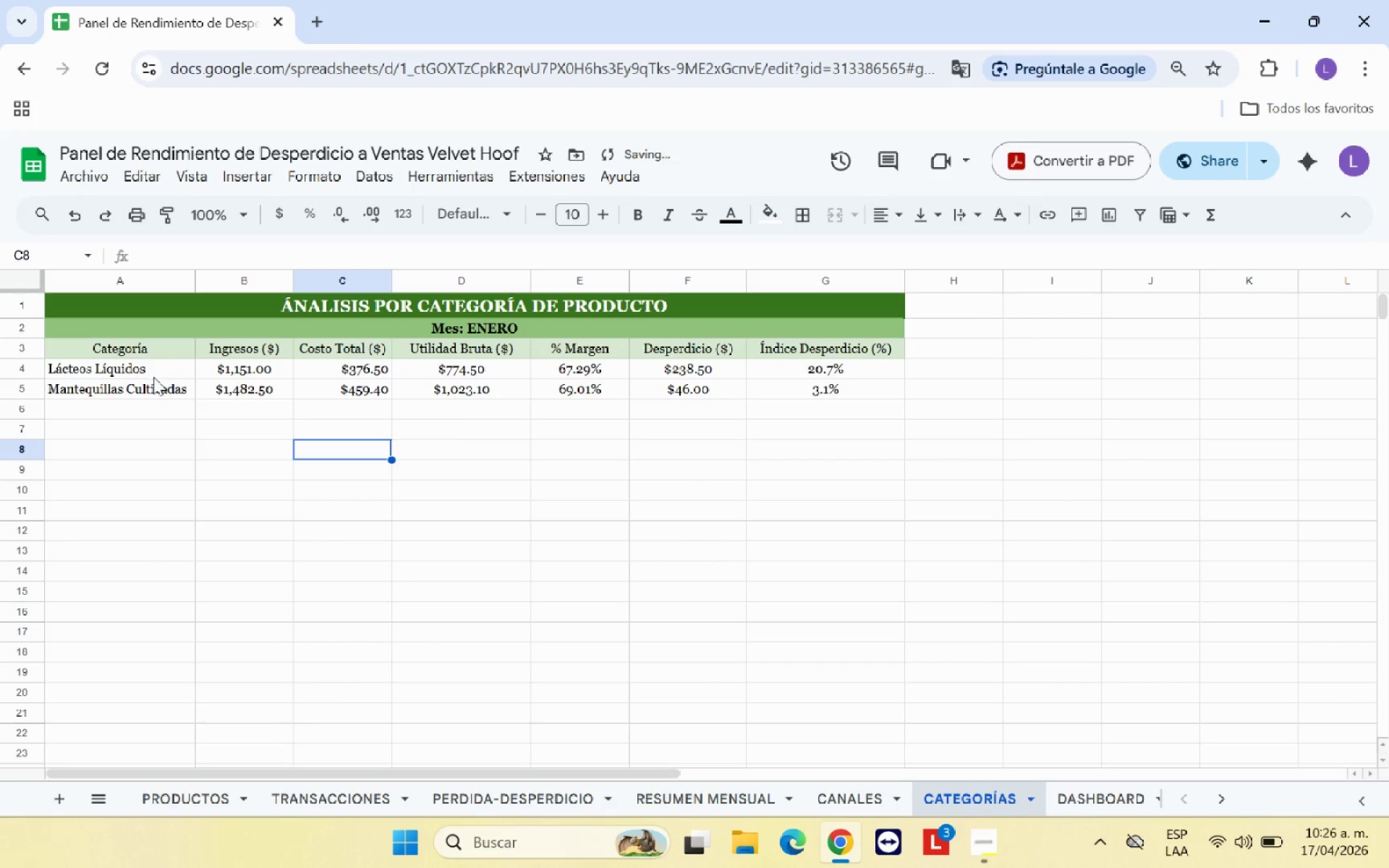 
left_click([161, 412])
 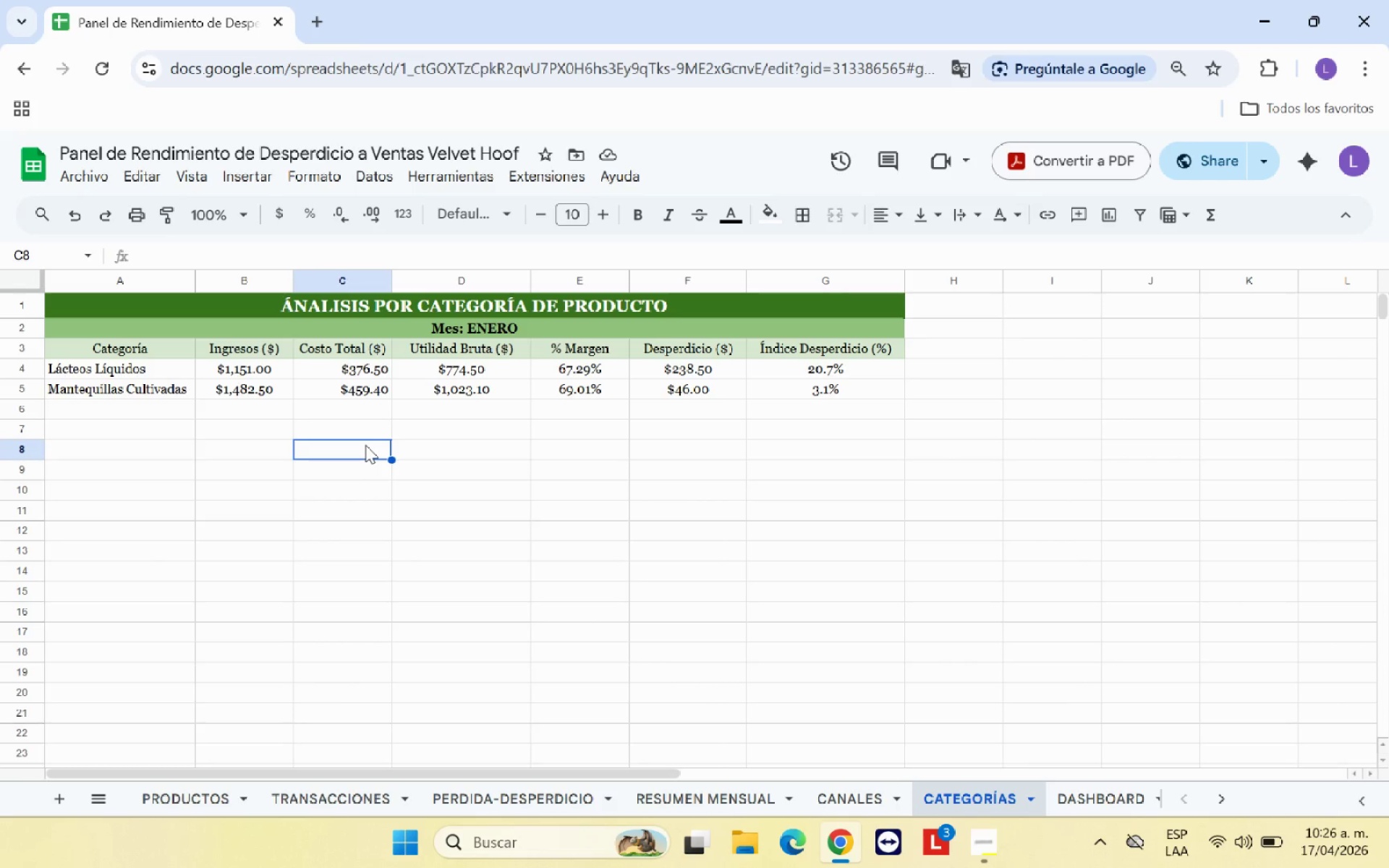 
wait(17.27)
 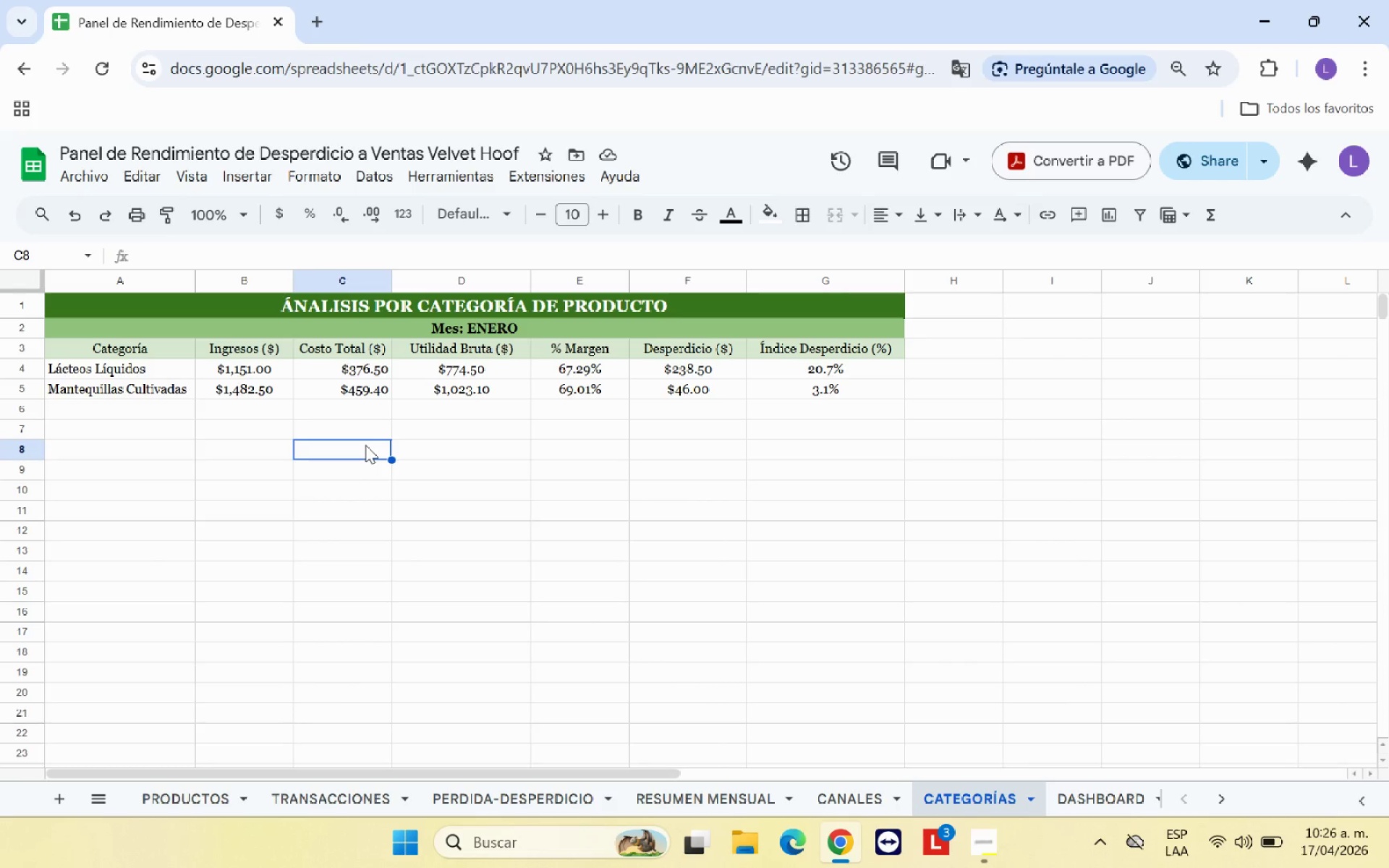 
left_click([187, 455])
 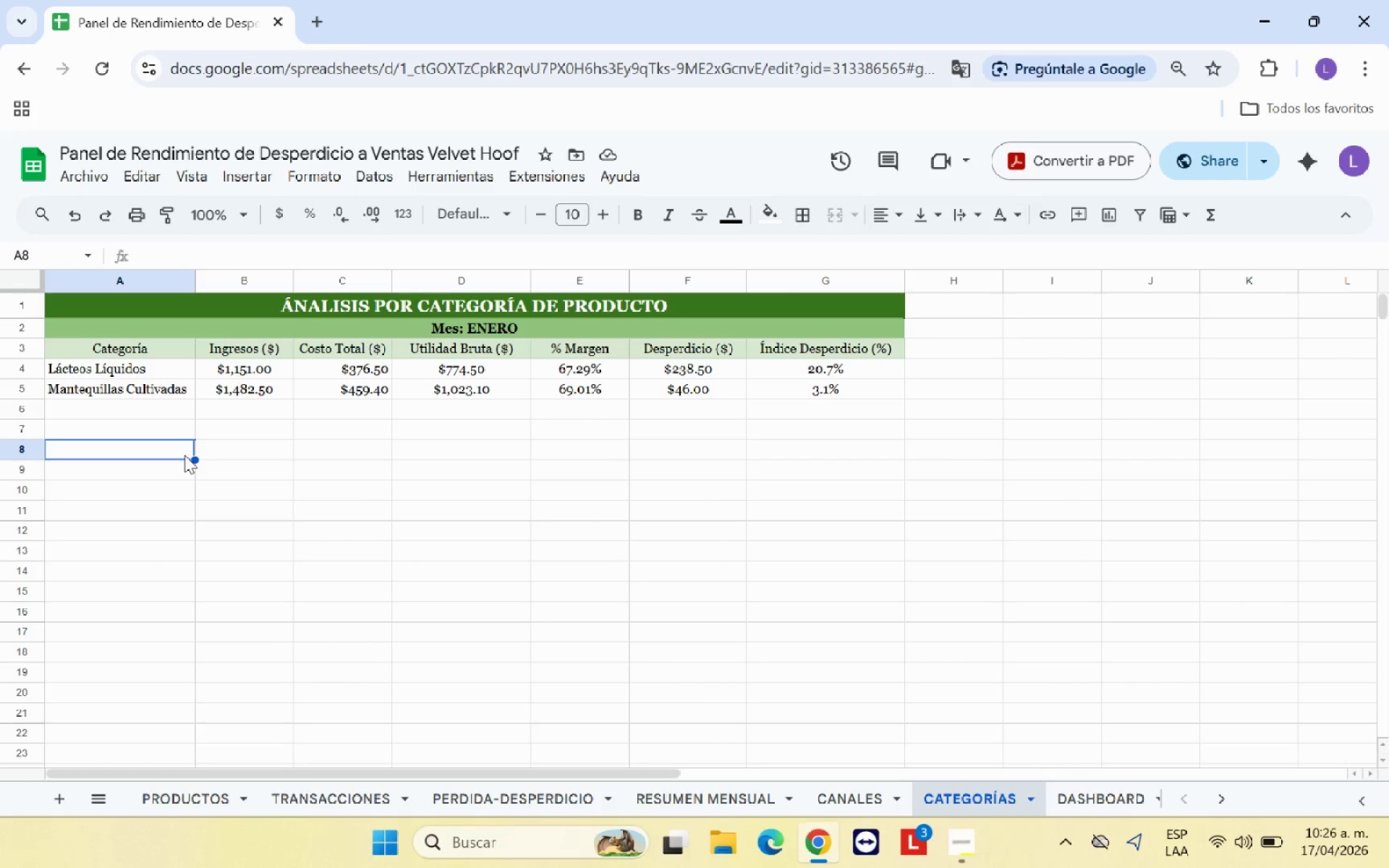 
wait(5.55)
 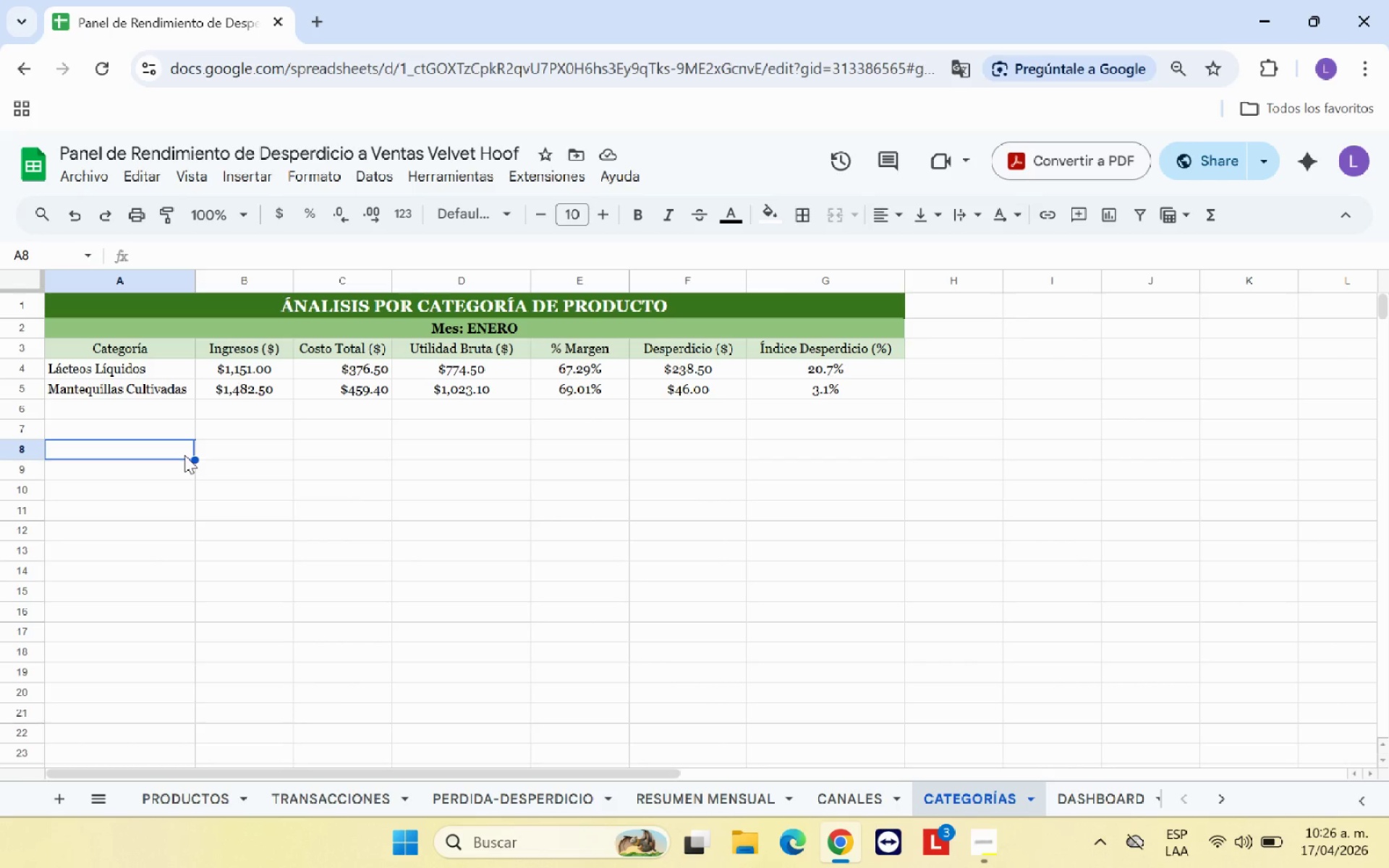 
left_click_drag(start_coordinate=[198, 328], to_coordinate=[197, 390])
 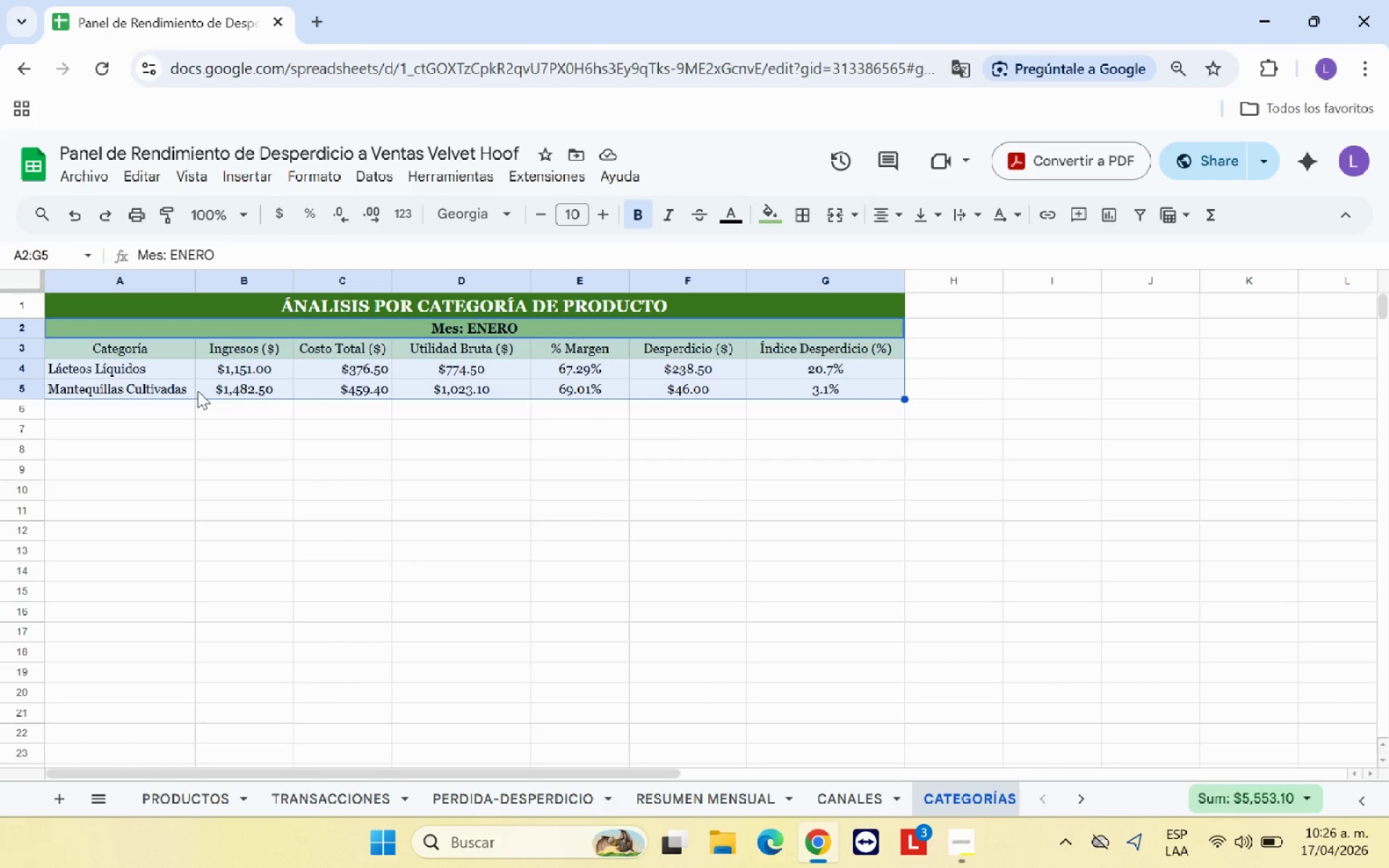 
key(Control+C)
 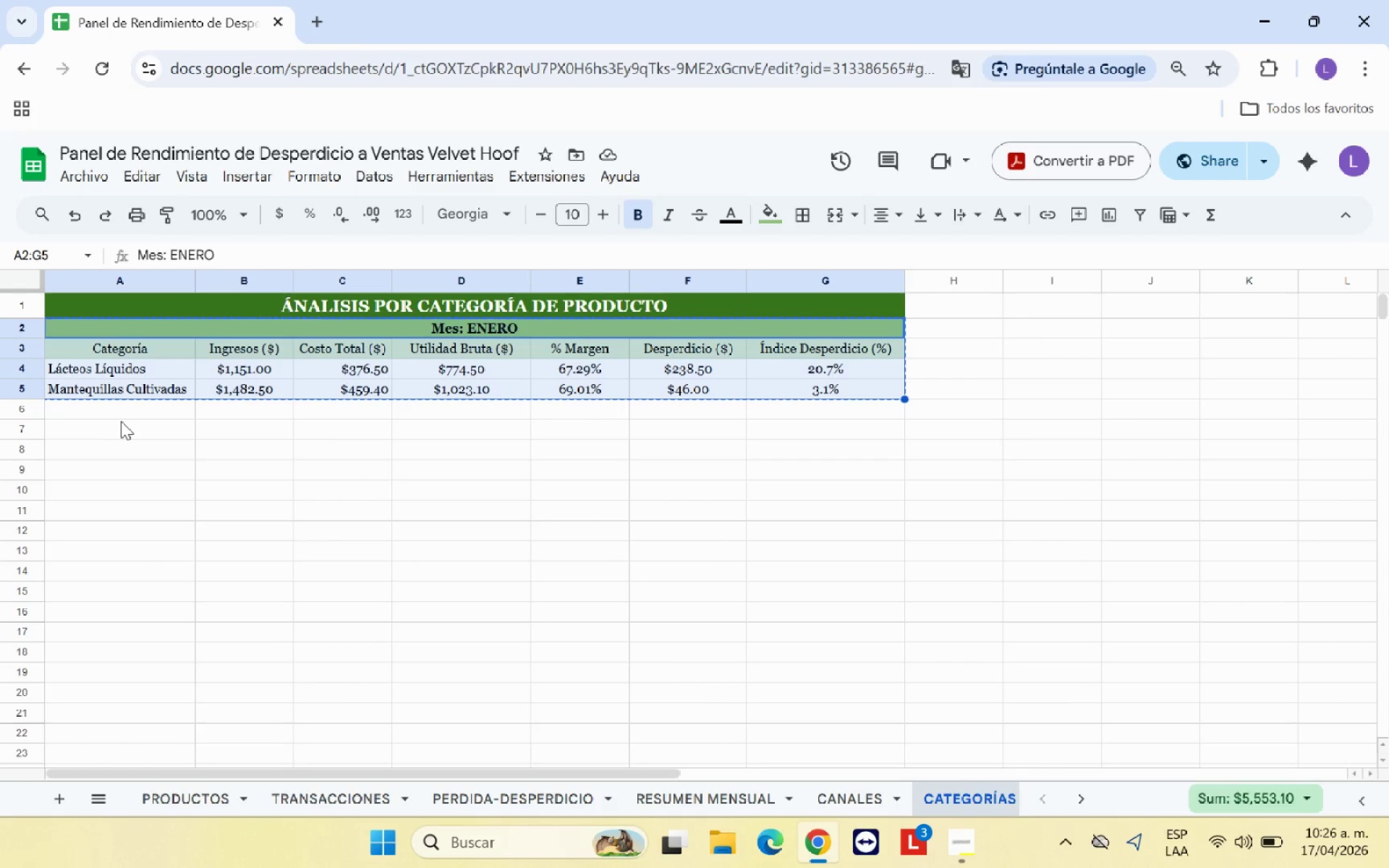 
left_click([130, 427])
 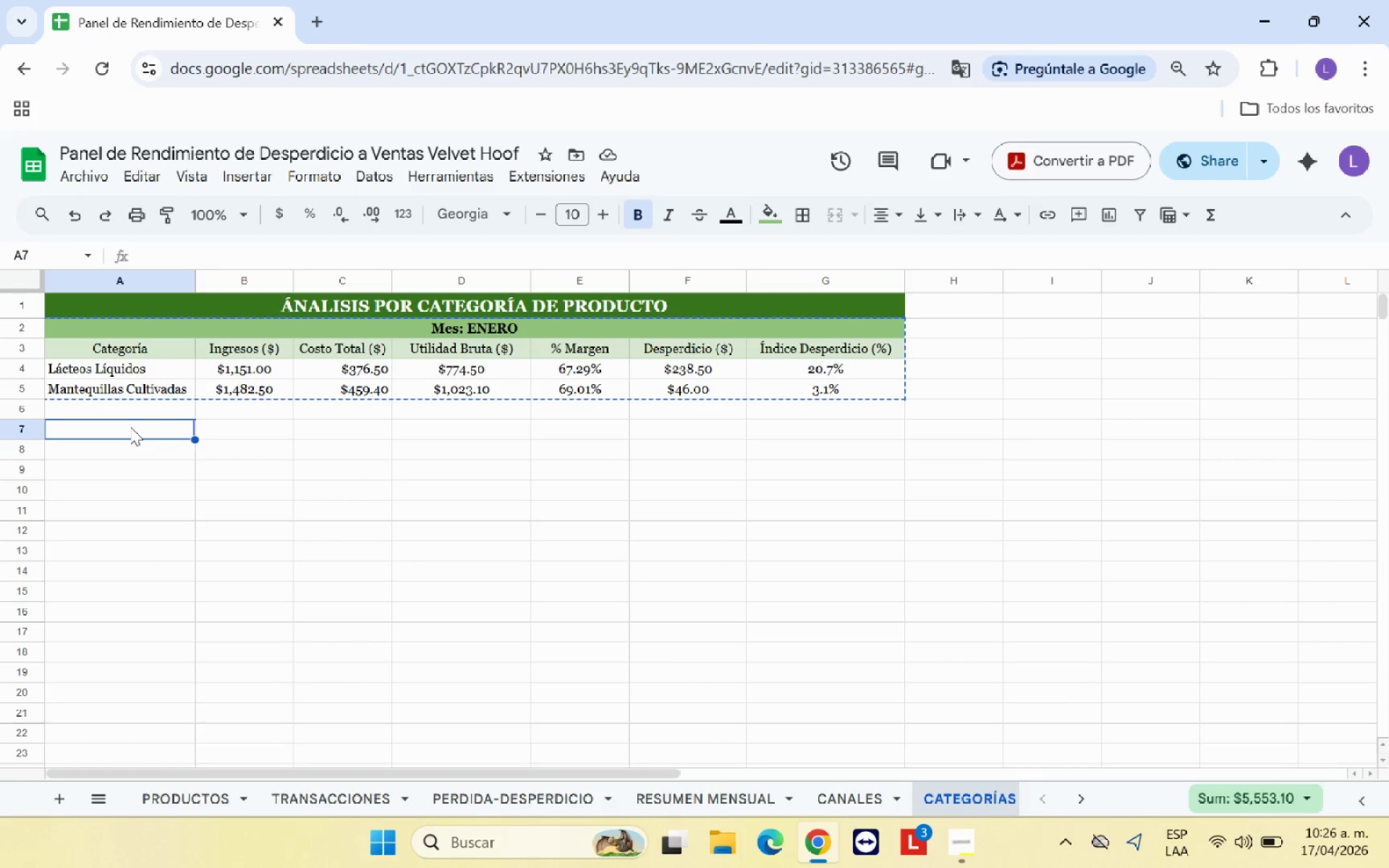 
key(Control+V)
 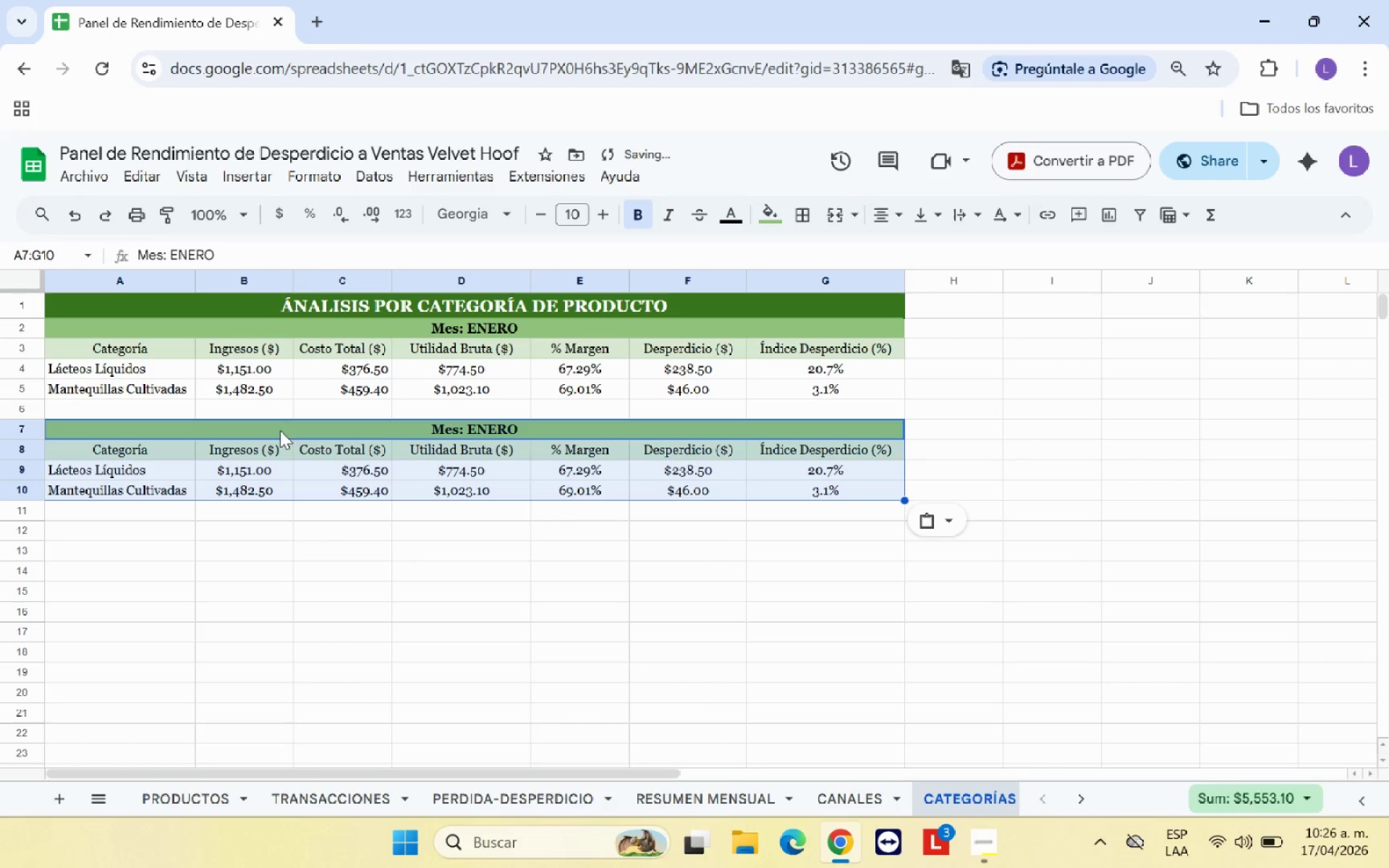 
left_click([318, 427])
 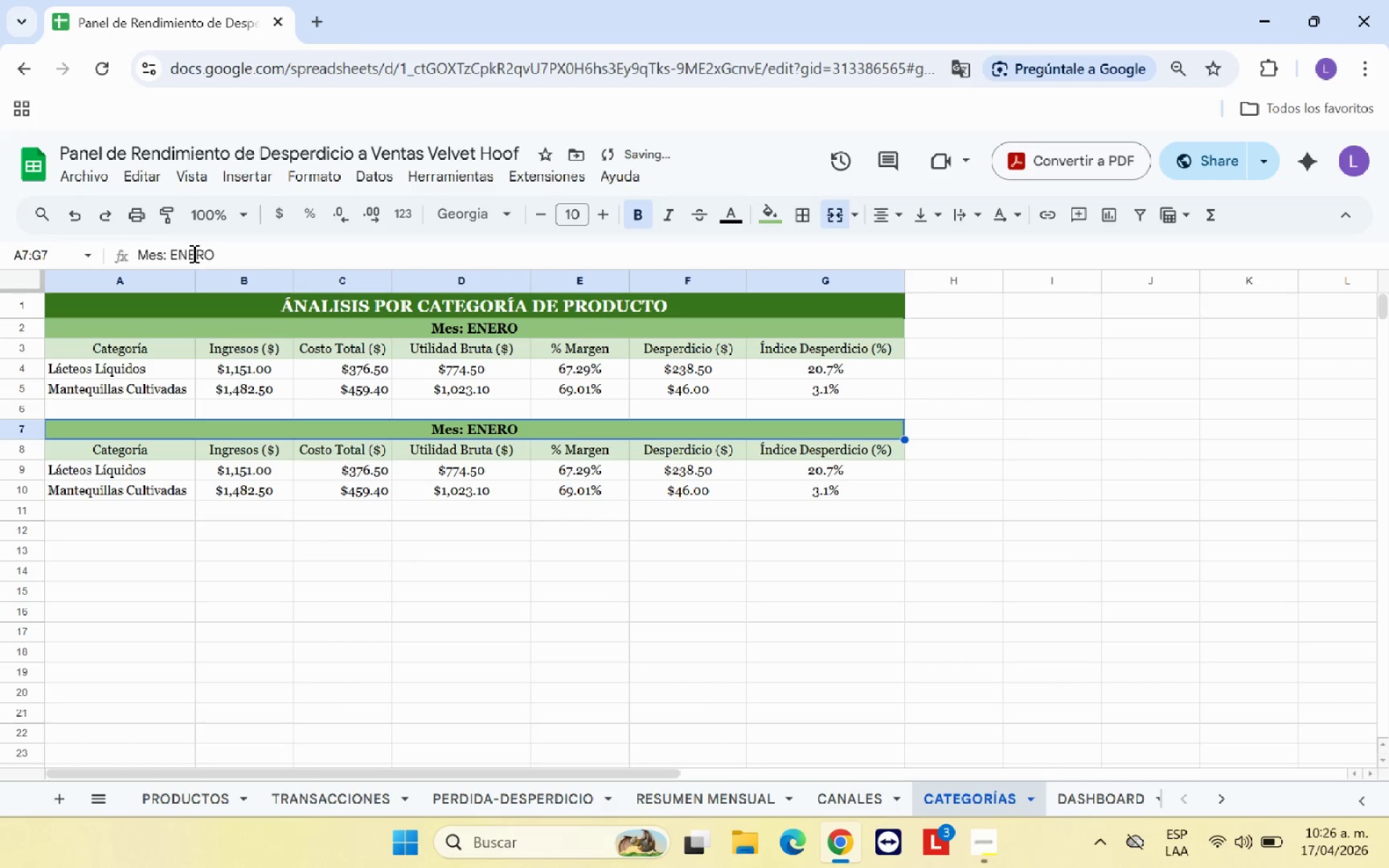 
left_click([187, 253])
 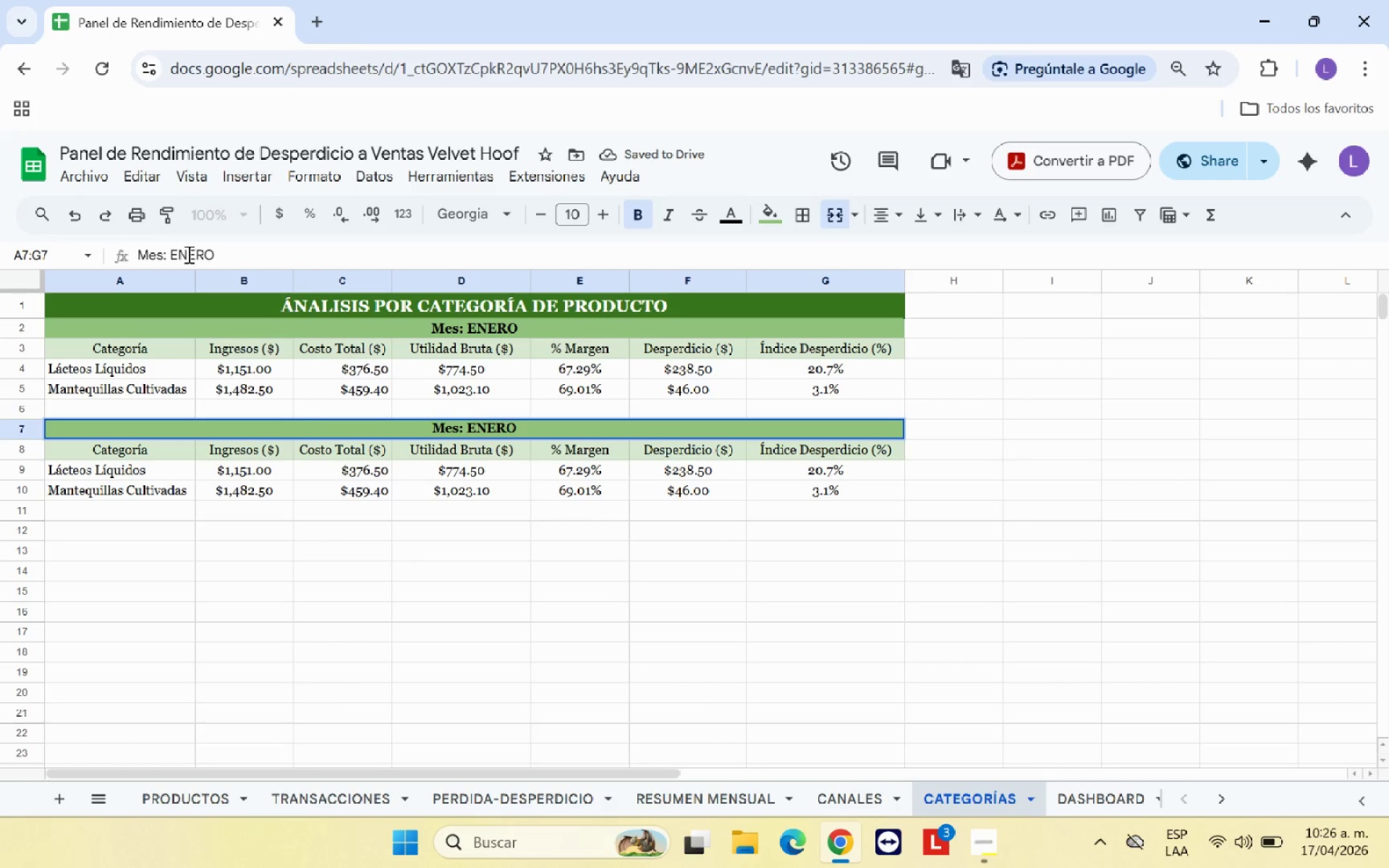 
key(Backspace)
key(Backspace)
type(FEBR)
 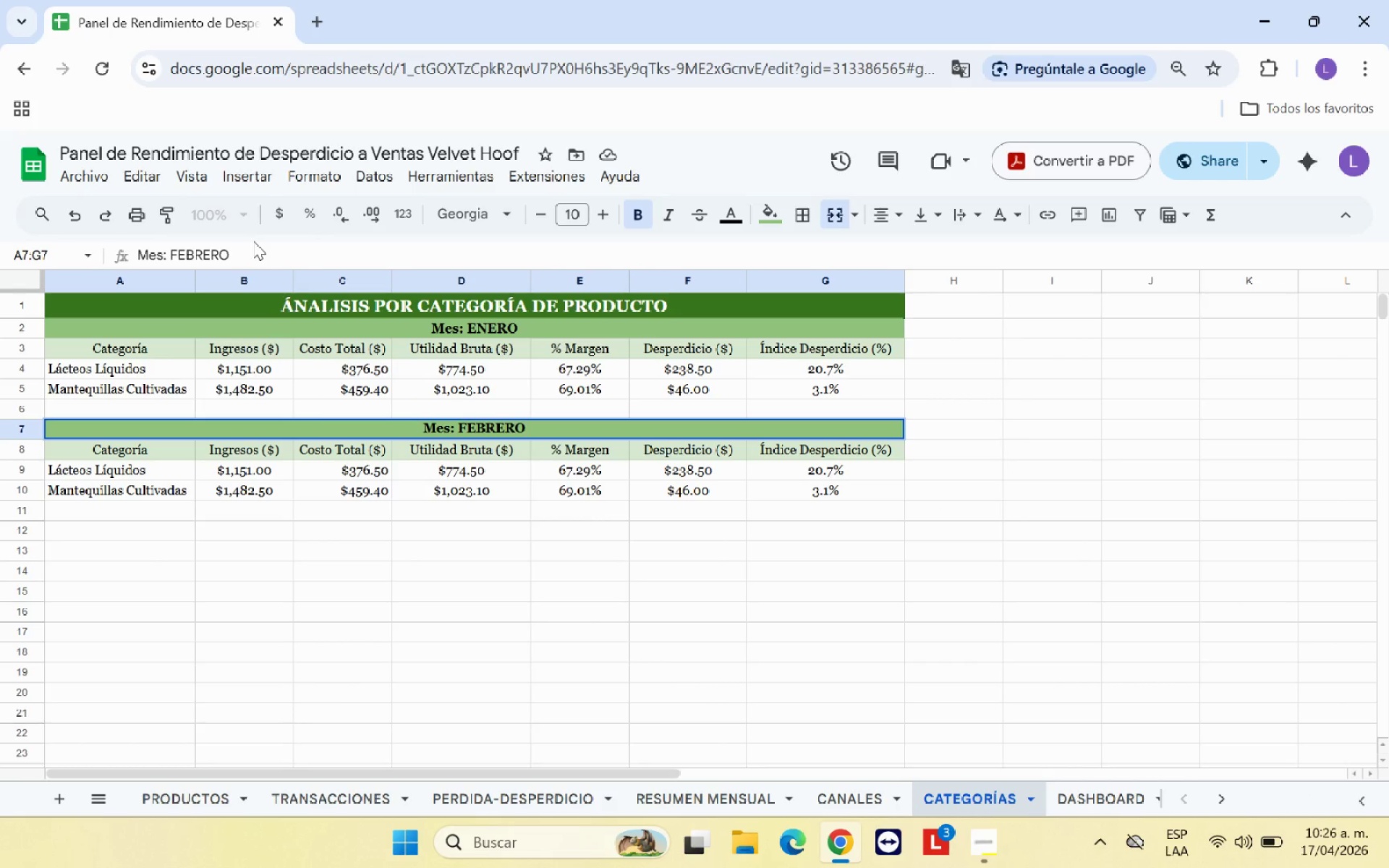 
key(Enter)
 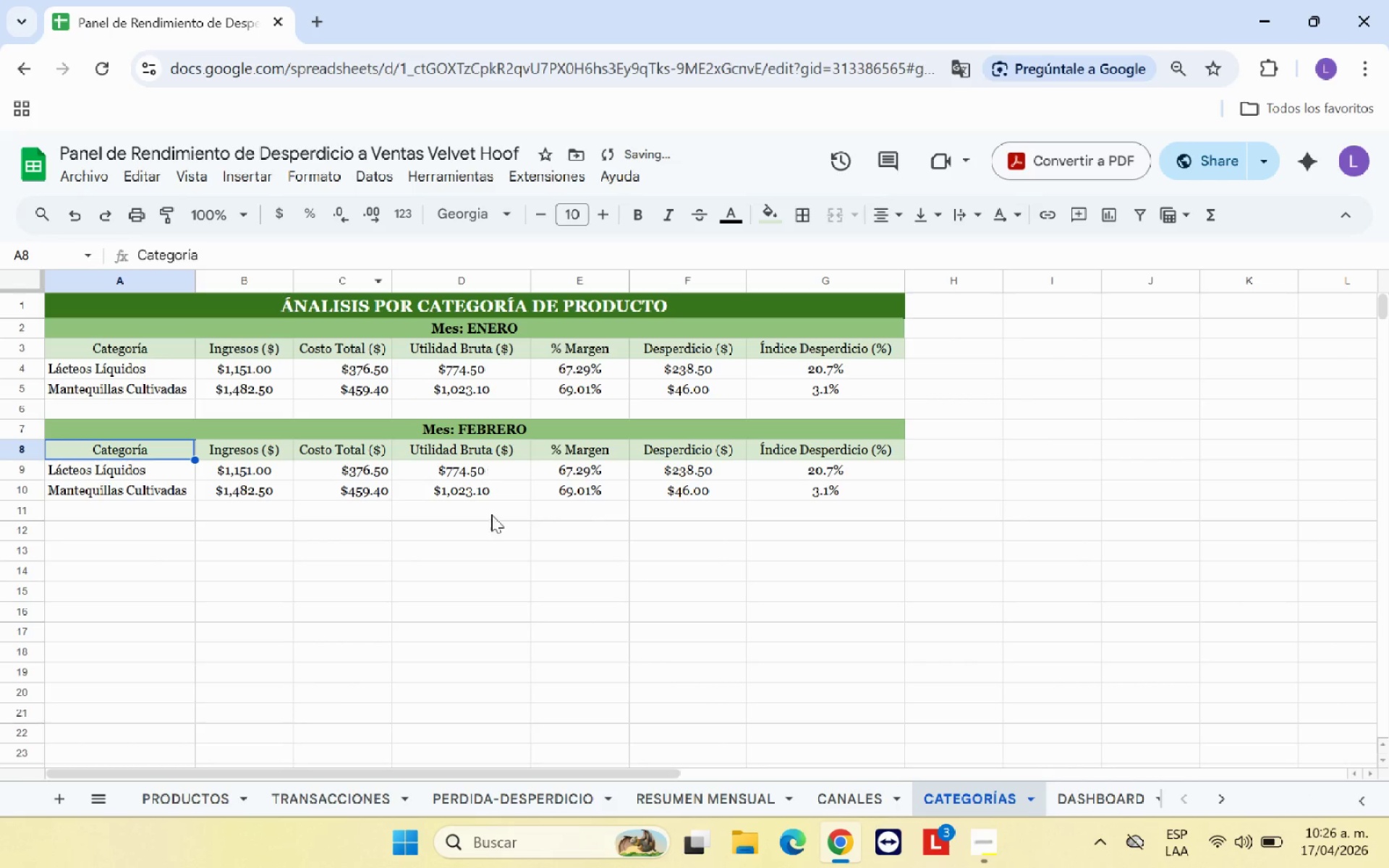 
left_click([491, 541])
 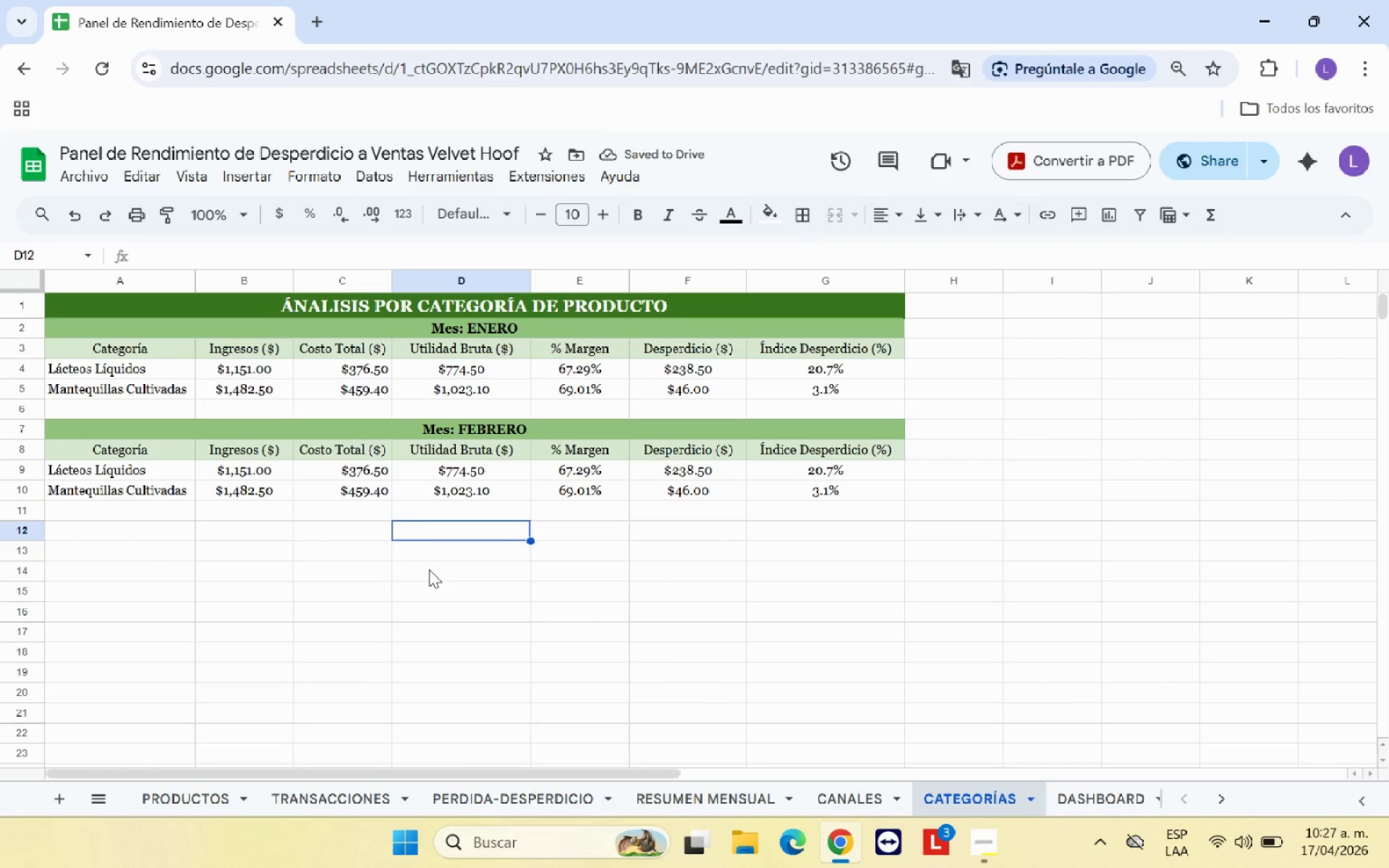 
scroll: coordinate [388, 548], scroll_direction: up, amount: 2.0
 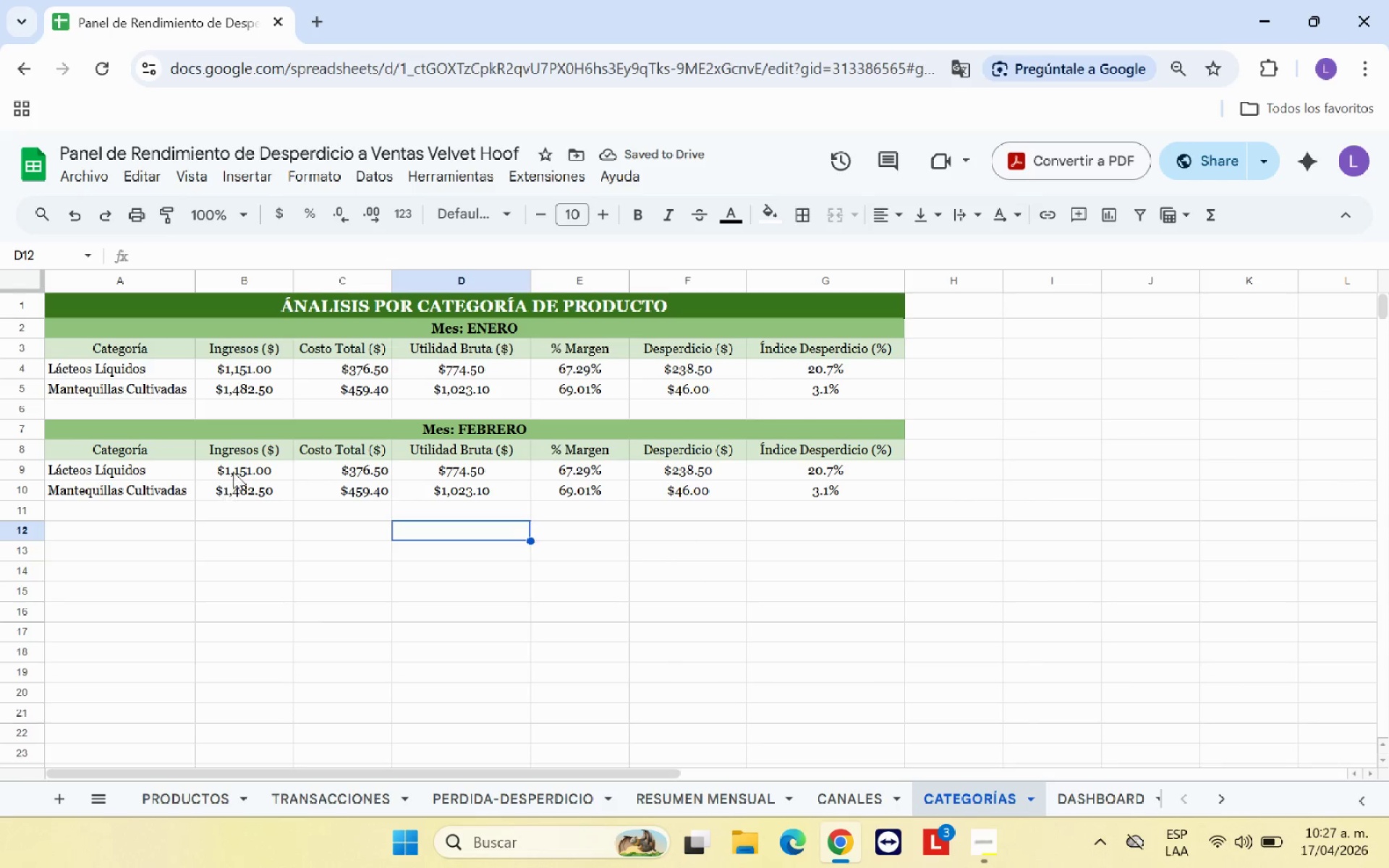 
left_click([237, 467])
 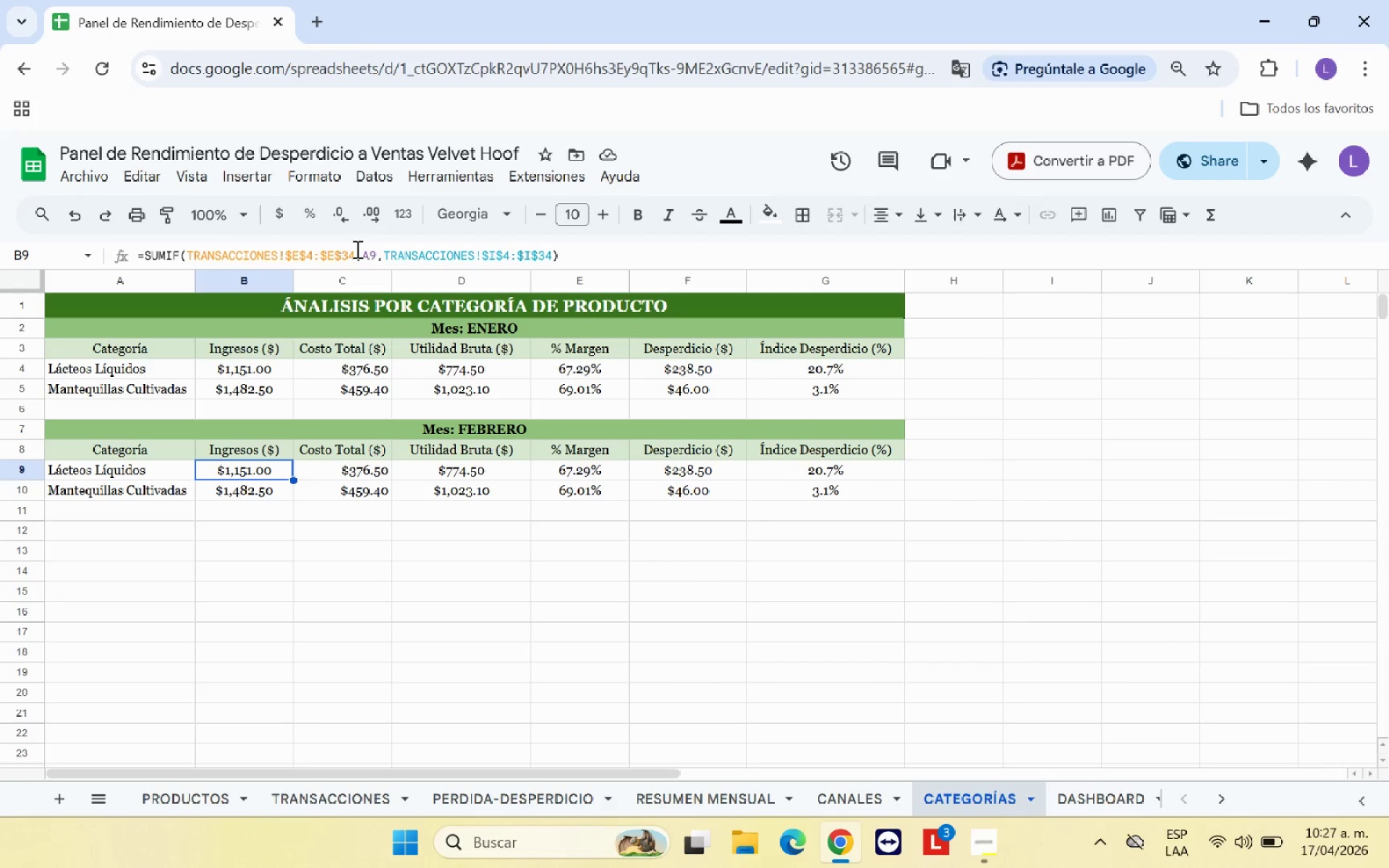 
left_click_drag(start_coordinate=[353, 252], to_coordinate=[187, 264])
 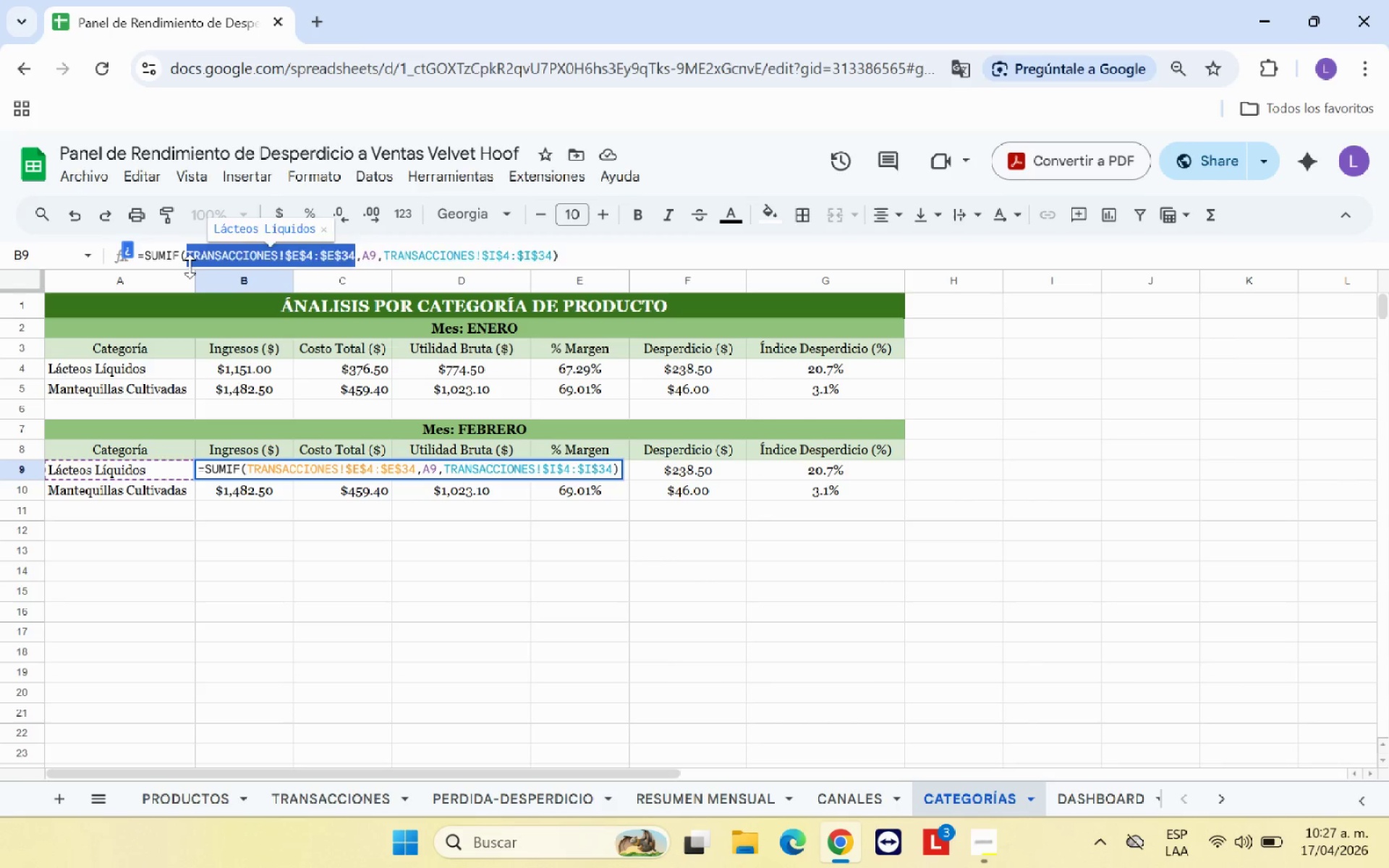 
key(Backspace)
 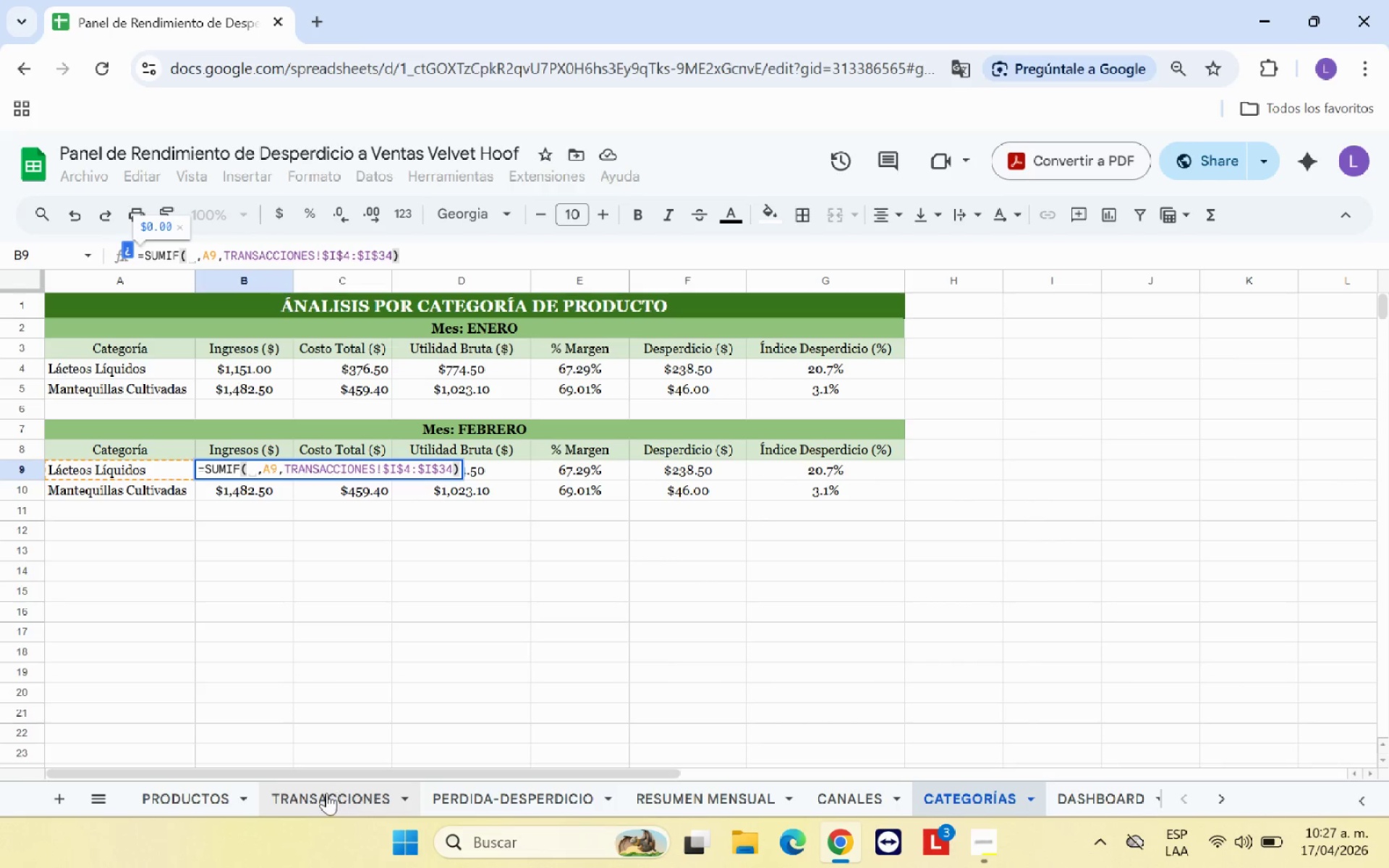 
left_click([325, 793])
 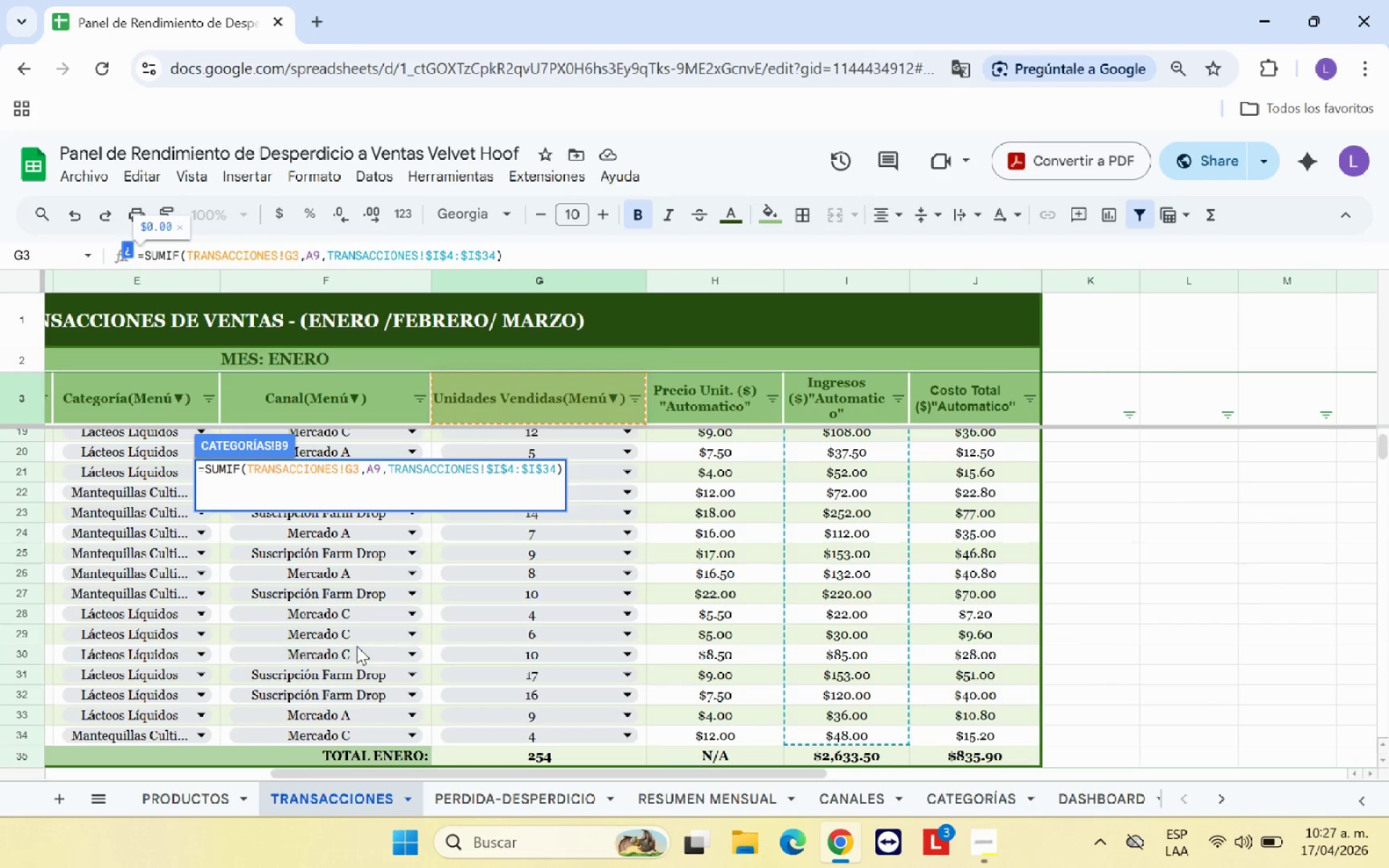 
hold_key(key=Backspace, duration=0.77)
 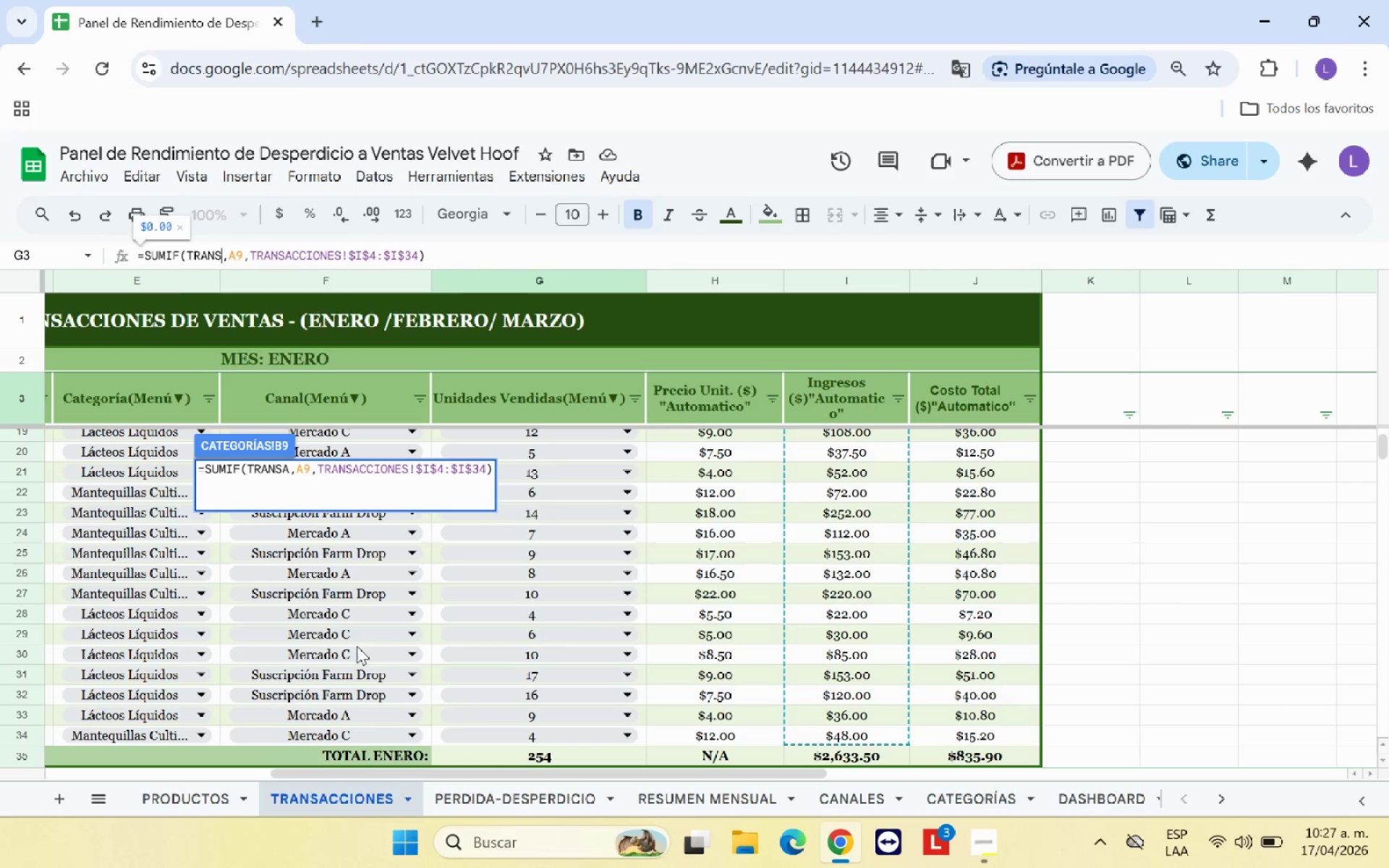 
key(Backspace)
 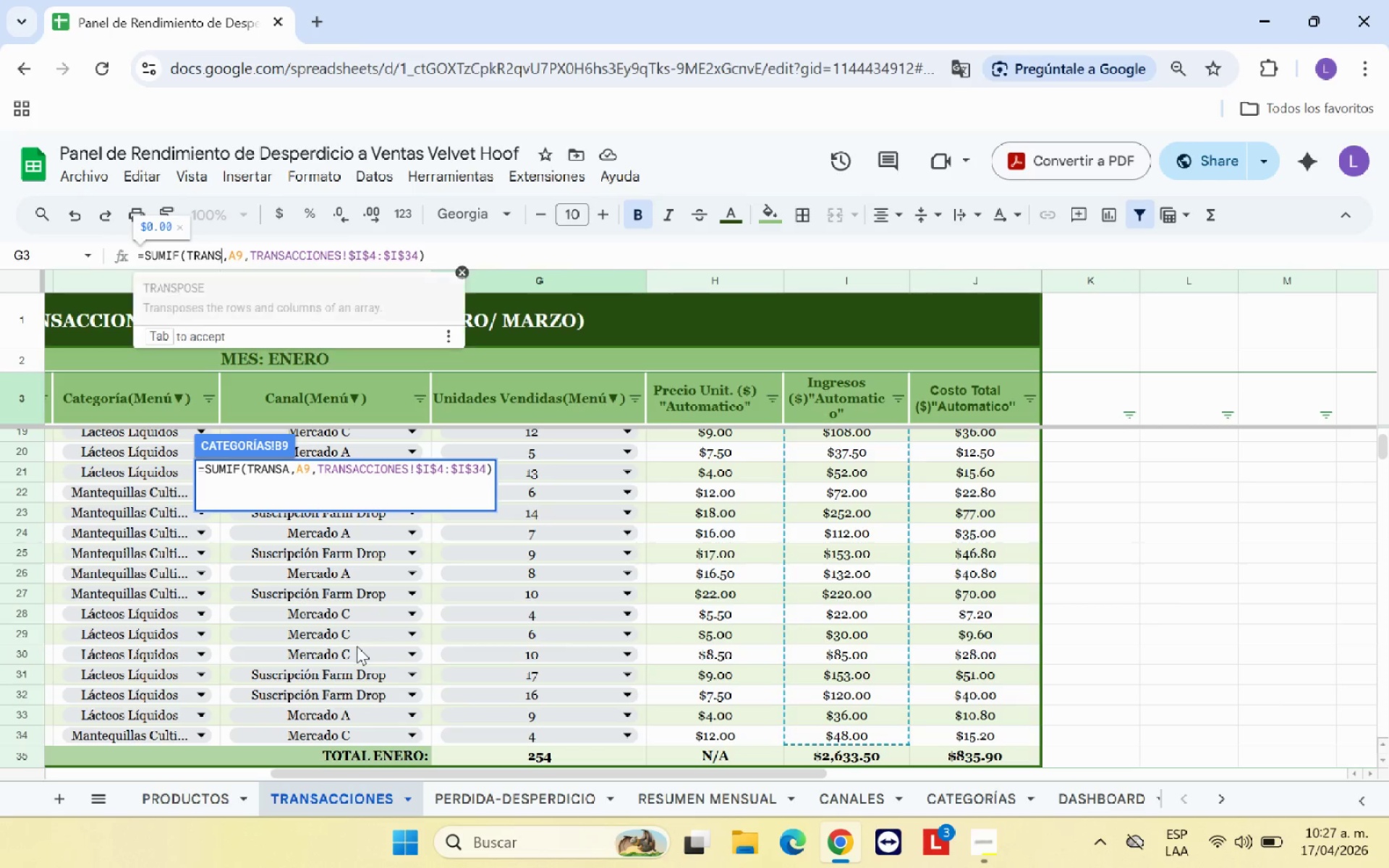 
key(Backspace)
 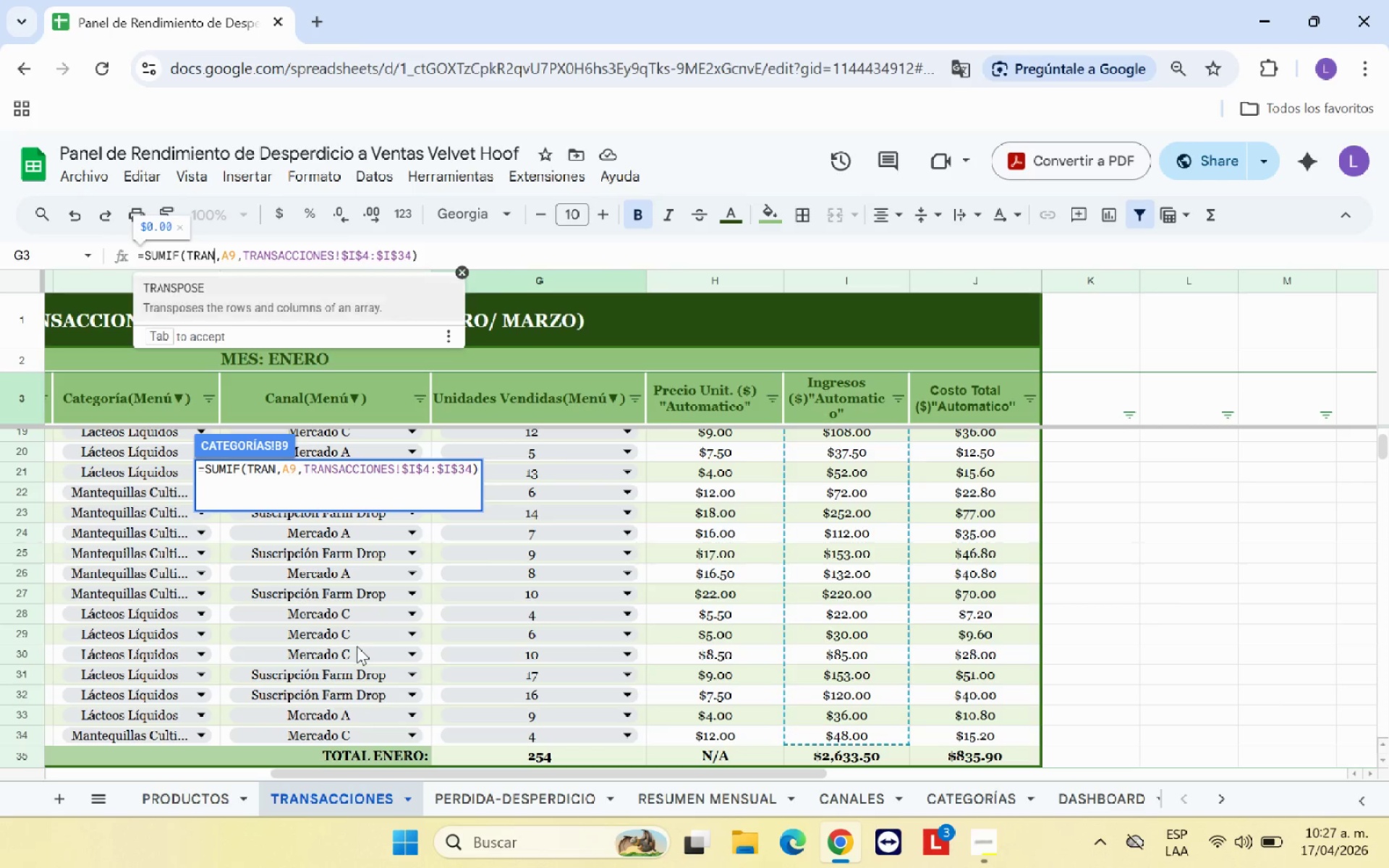 
key(Backspace)
 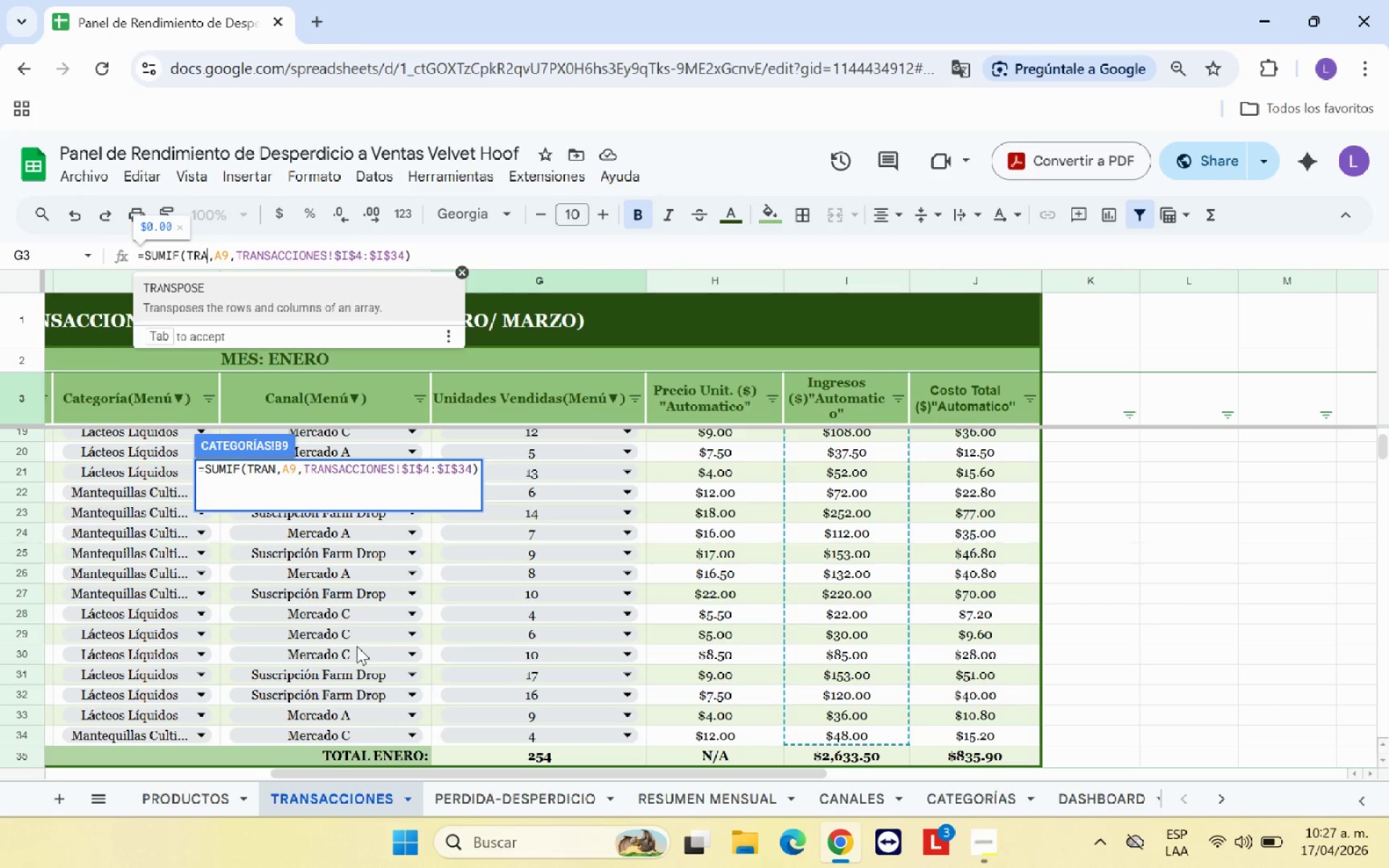 
key(Backspace)
 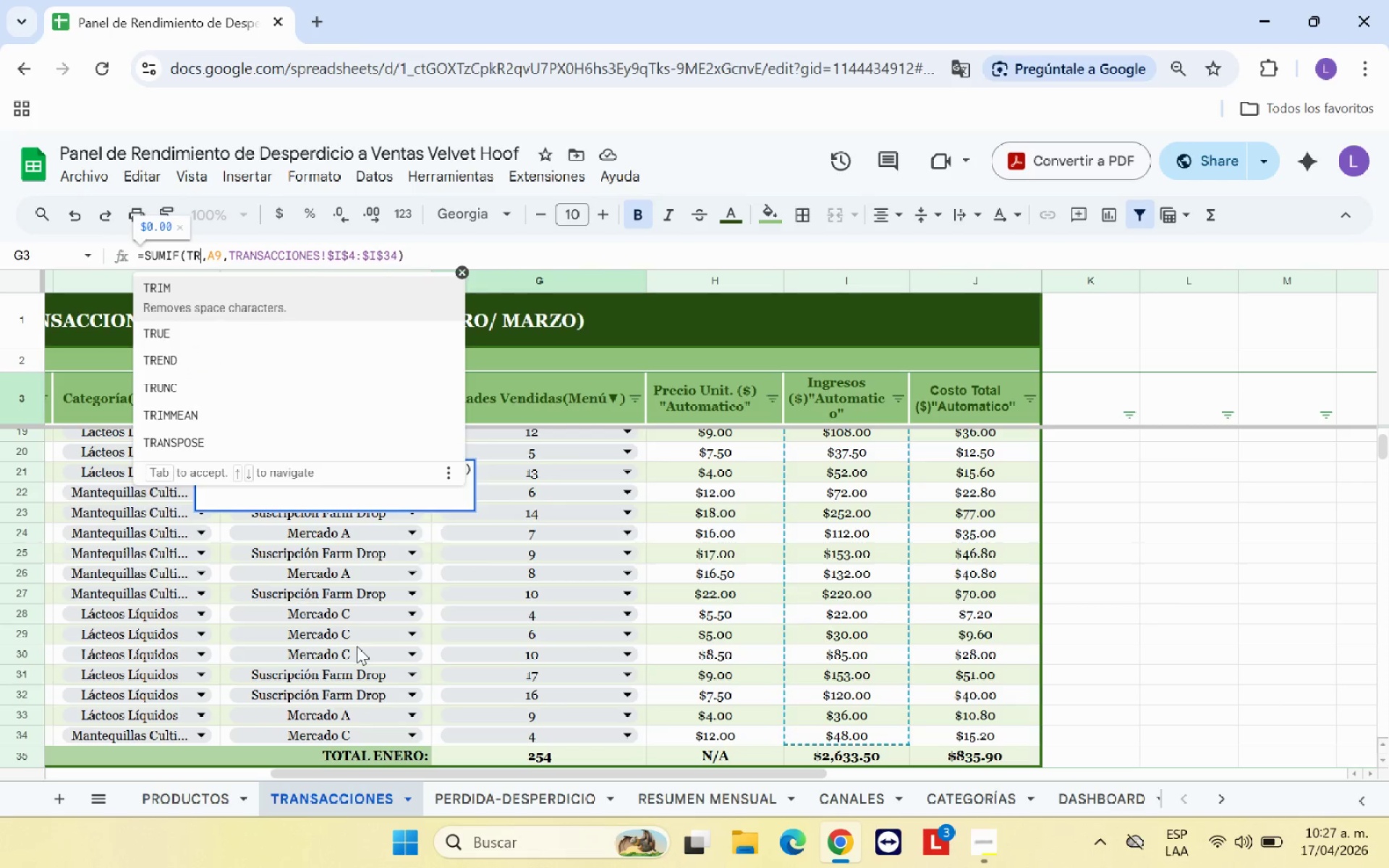 
key(Backspace)
 